 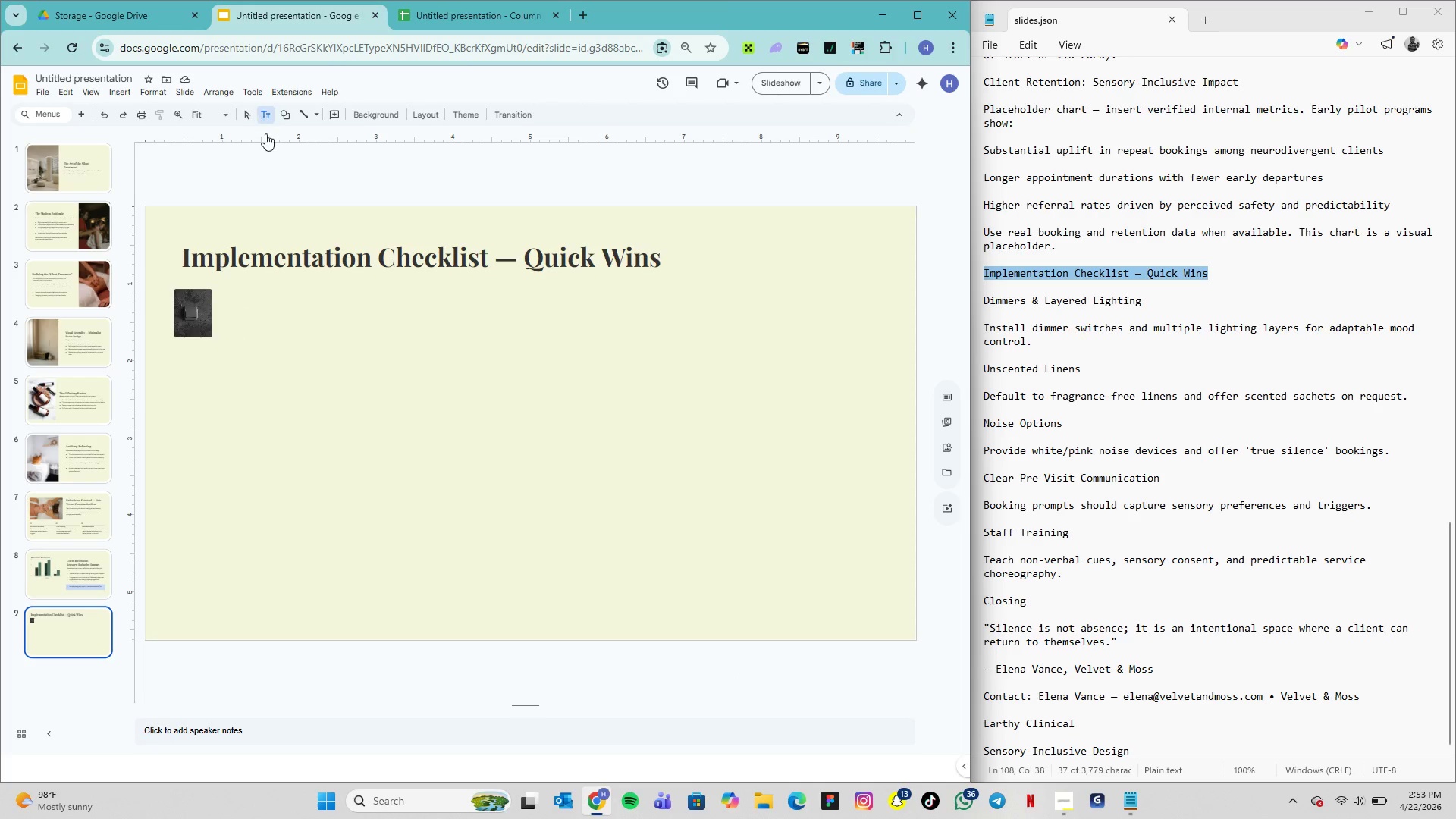 
left_click([221, 294])
 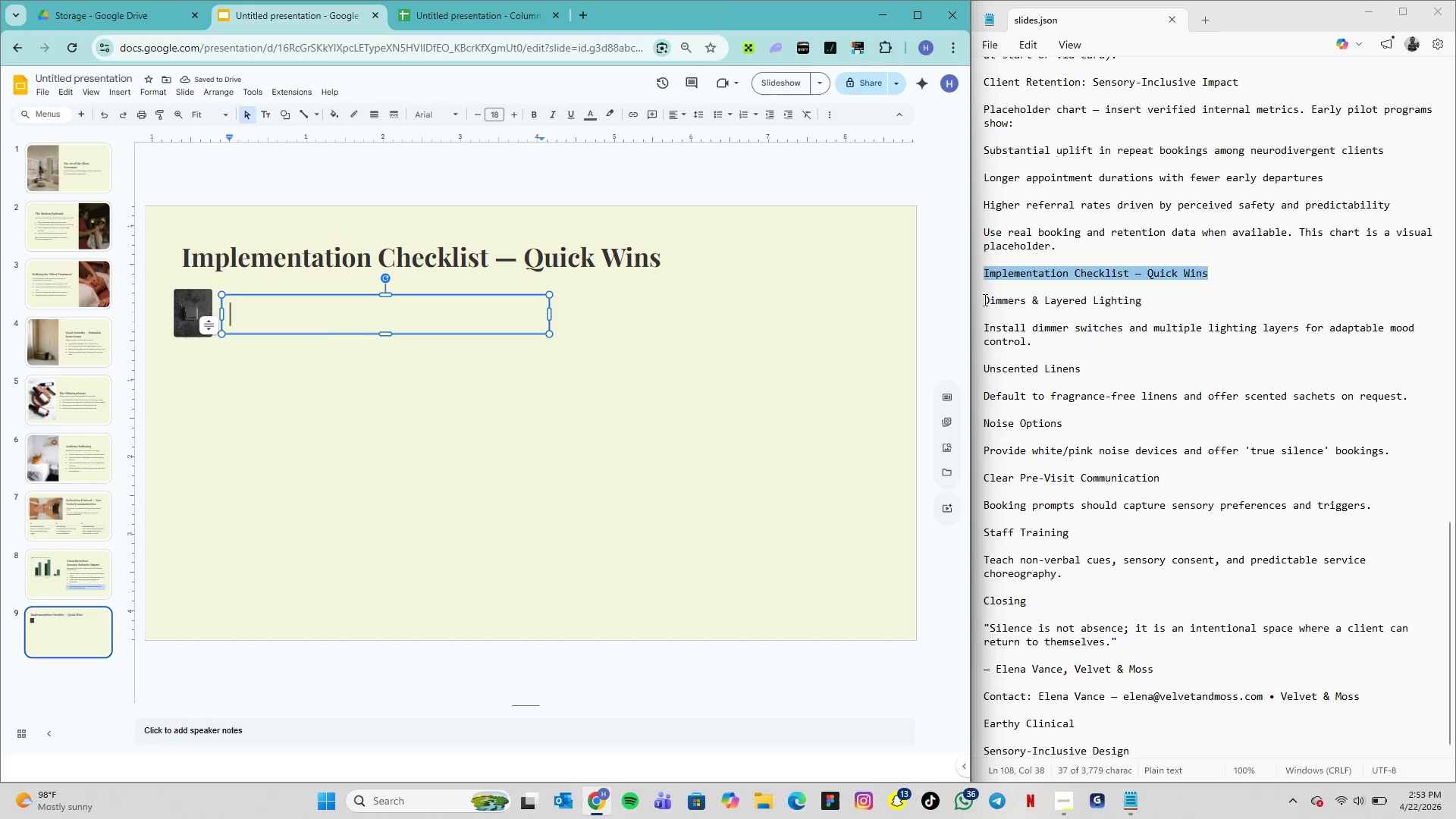 
left_click_drag(start_coordinate=[984, 300], to_coordinate=[1068, 343])
 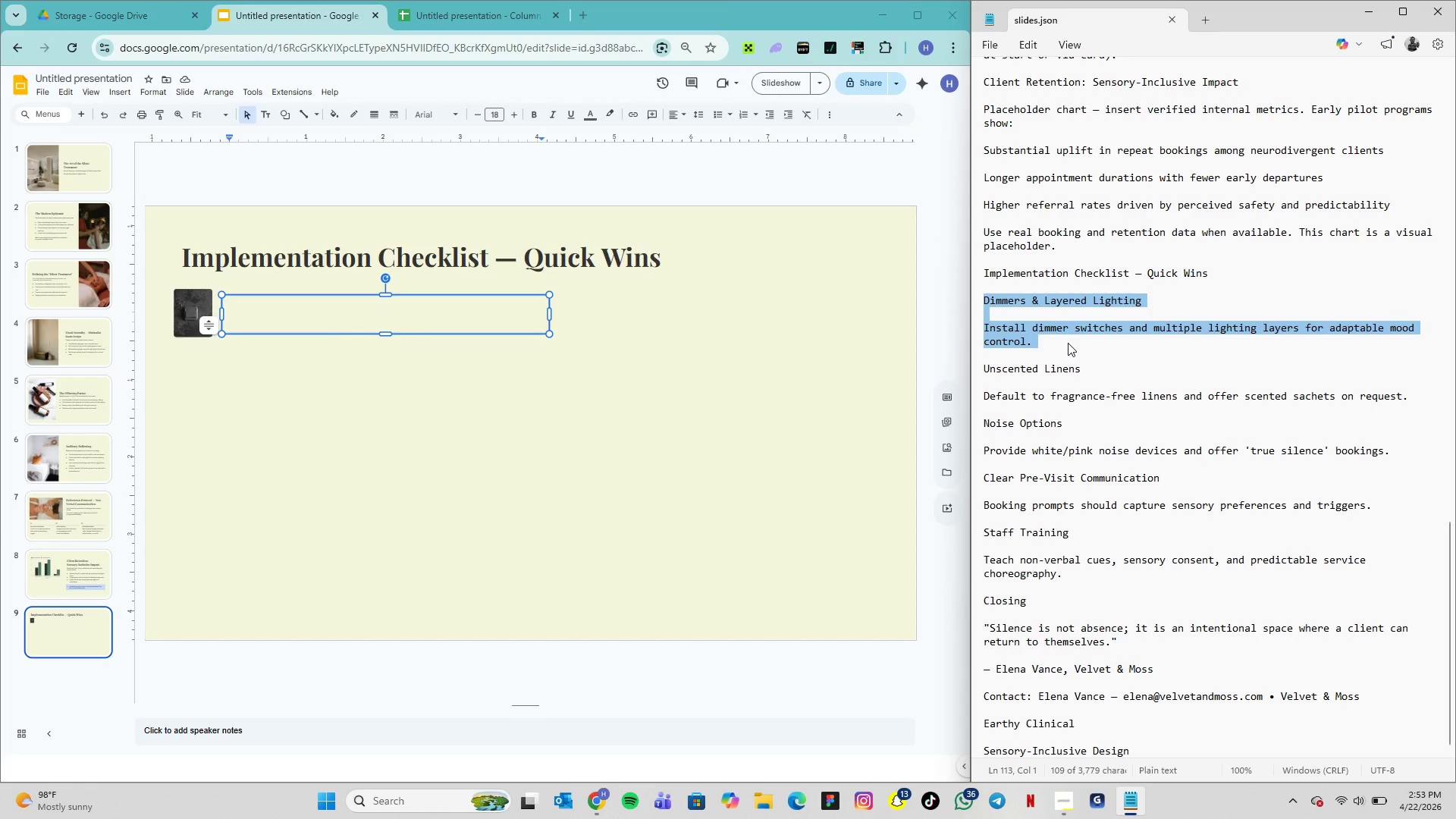 
key(Control+C)
 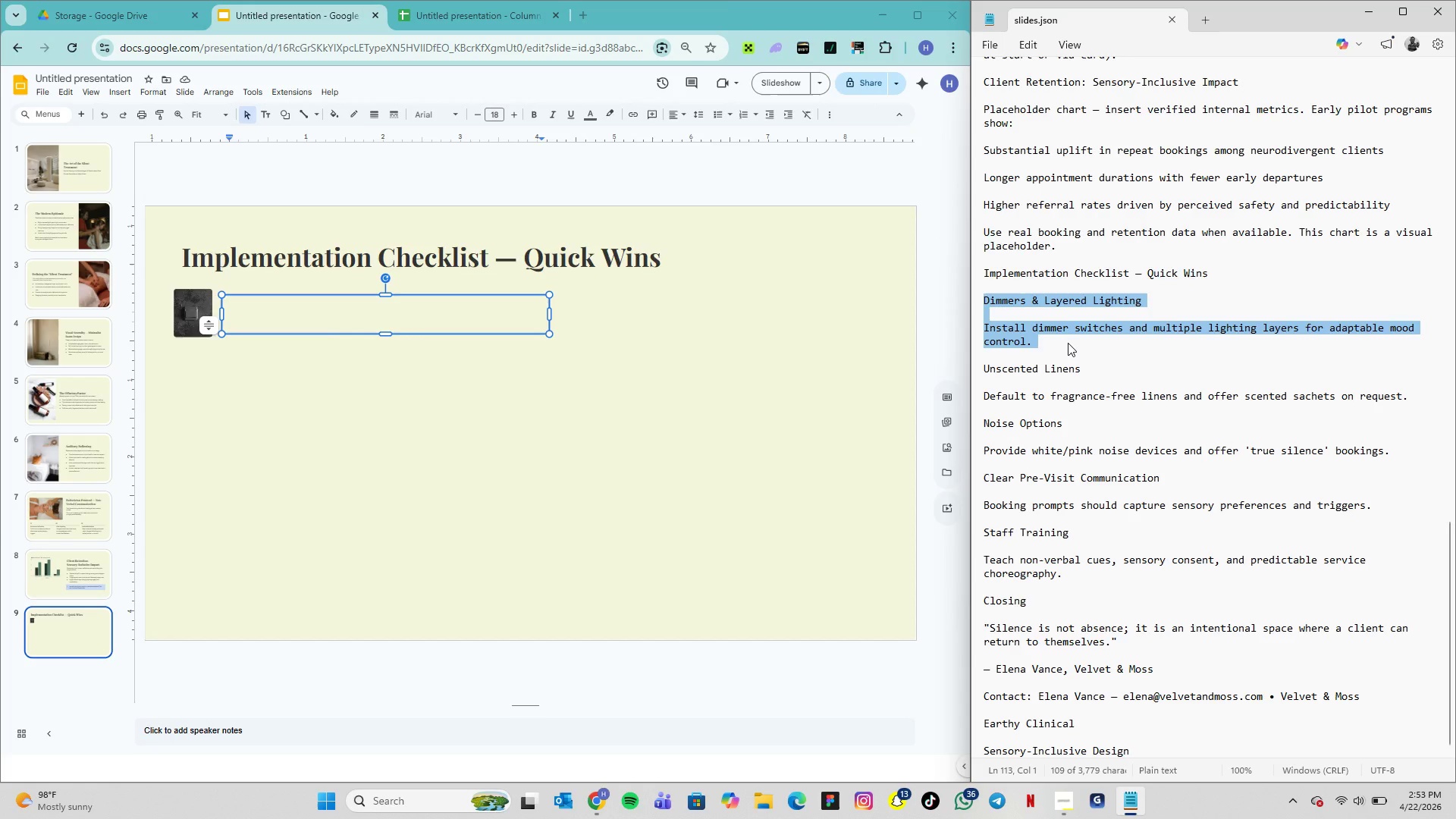 
key(Control+C)
 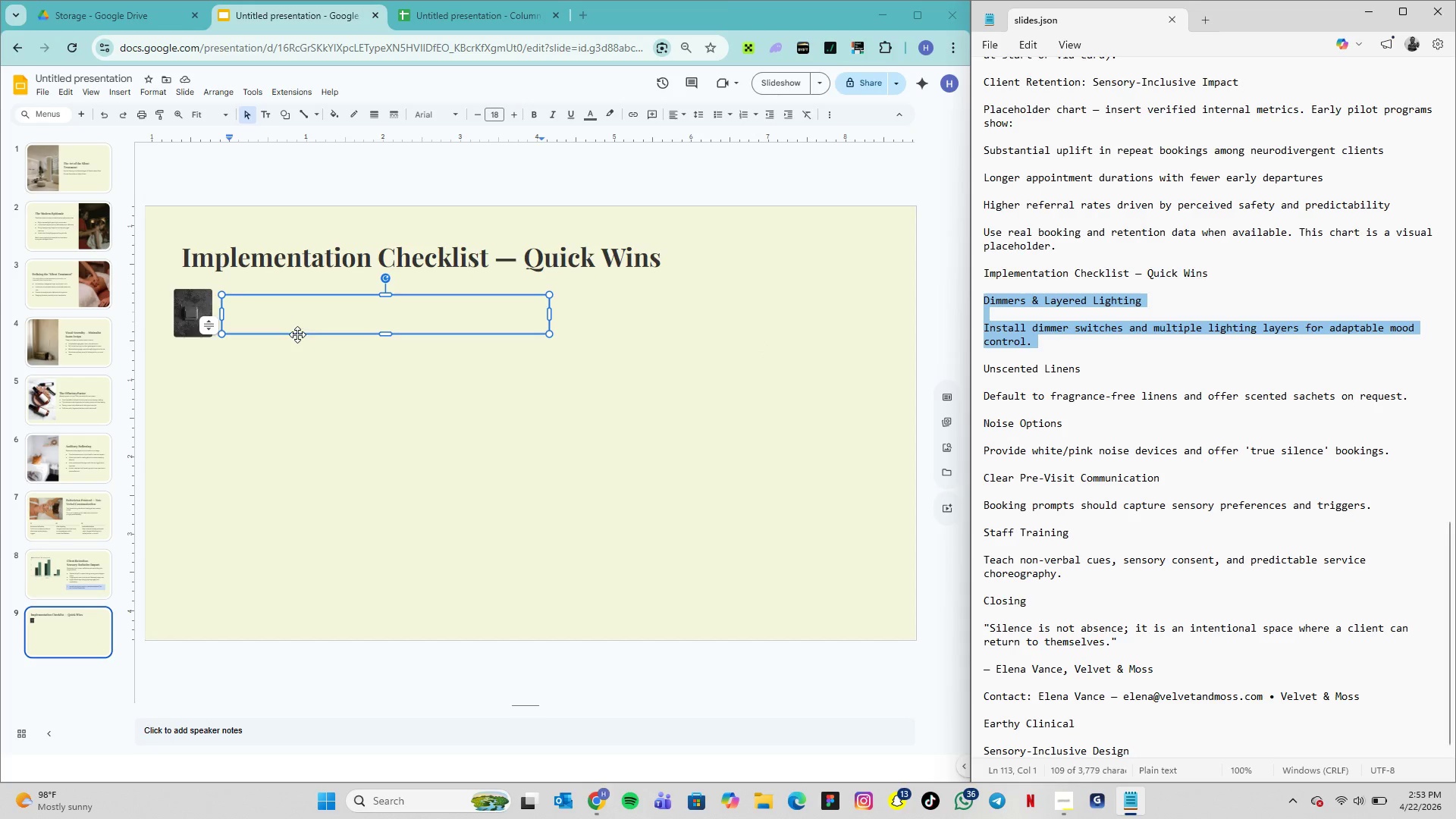 
left_click([283, 322])
 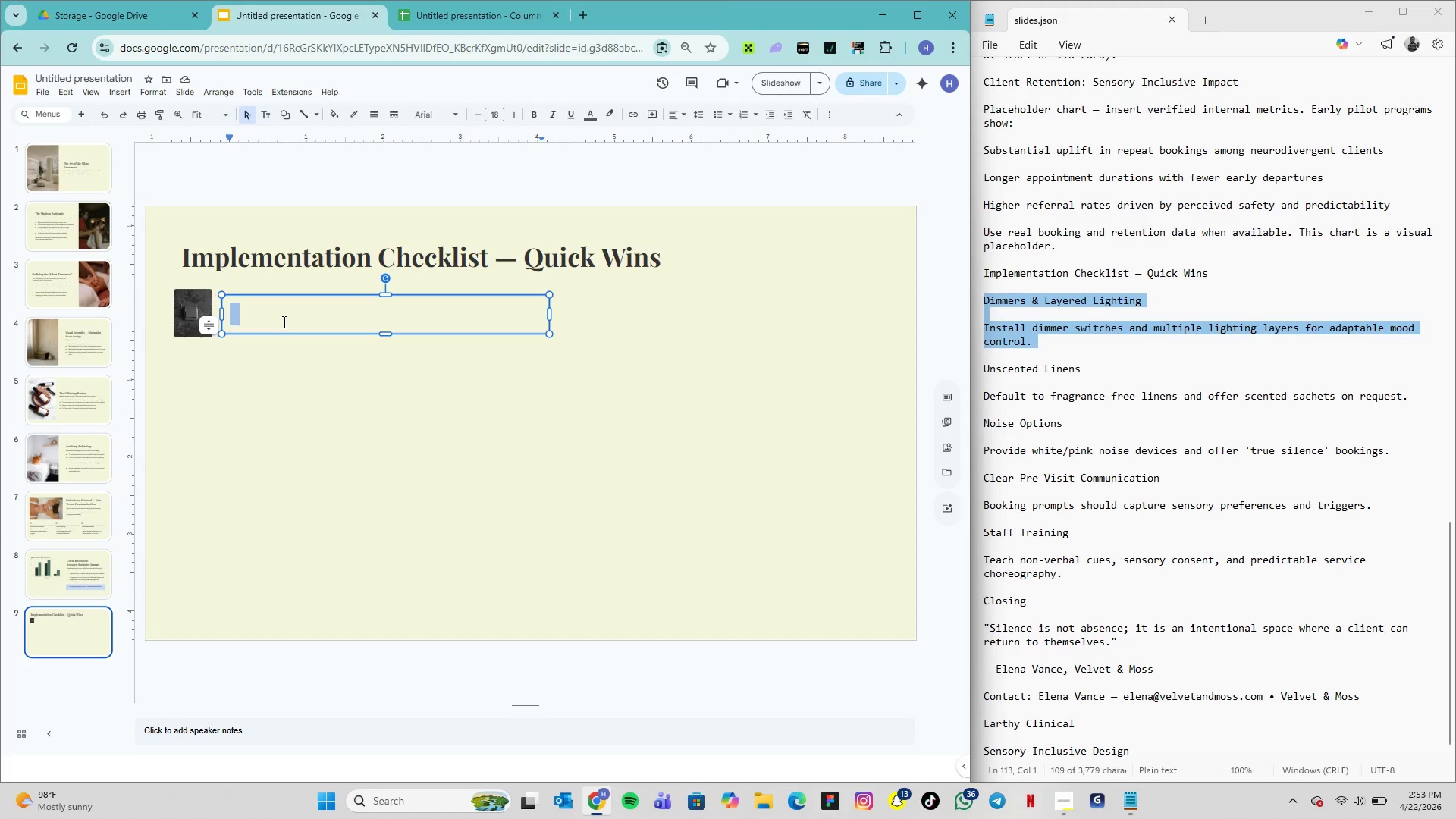 
key(Control+V)
 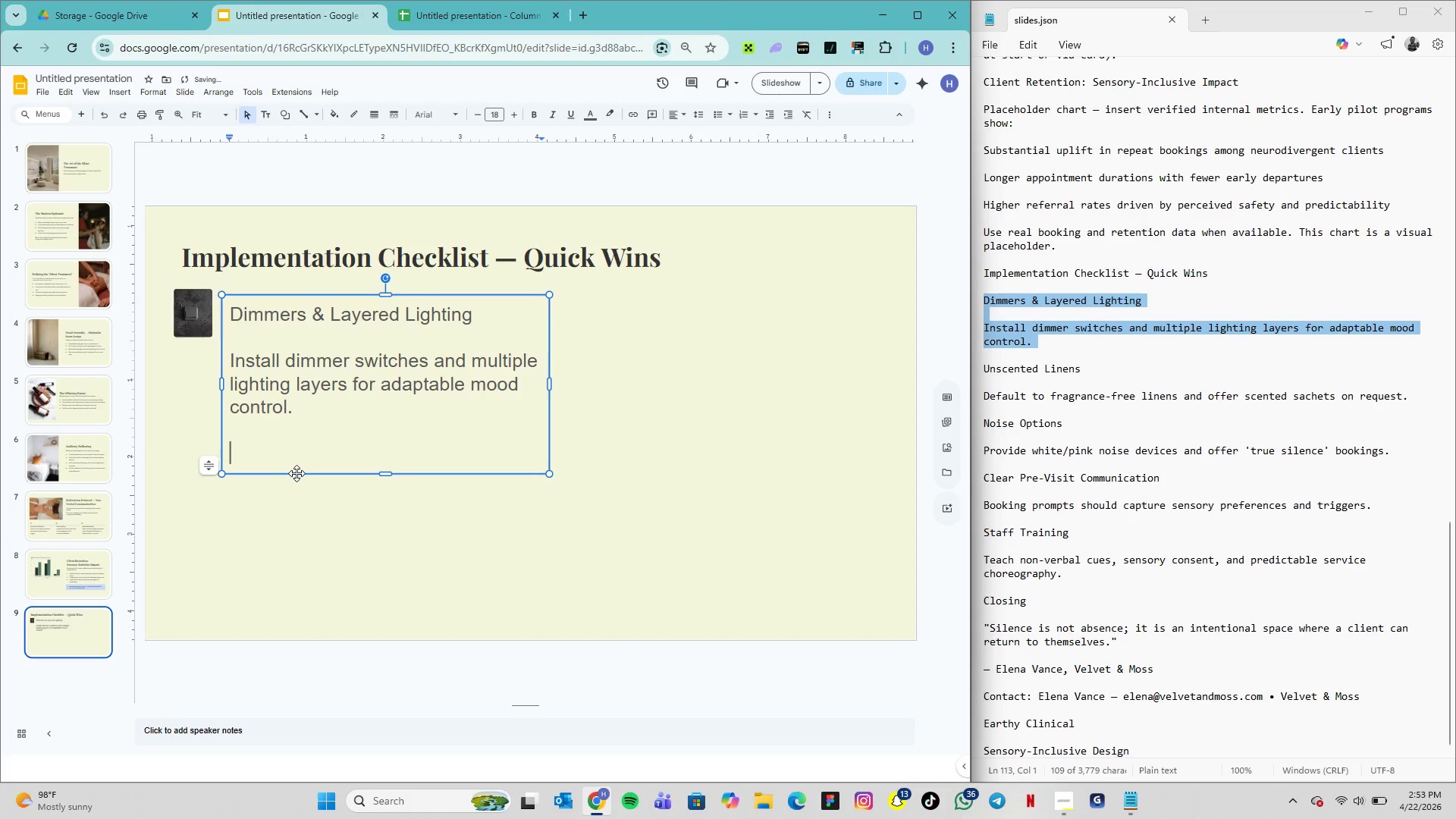 
key(Backspace)
 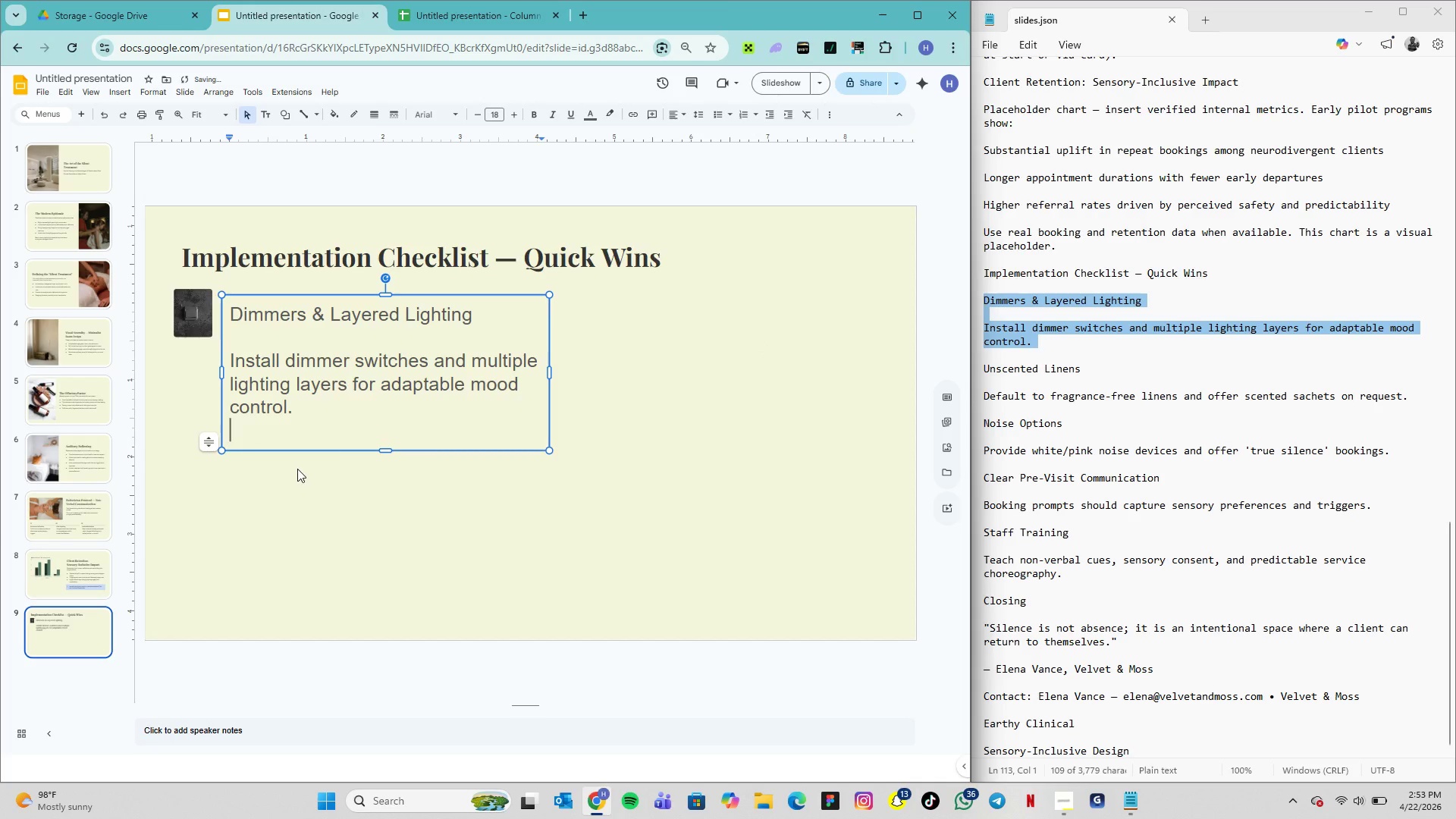 
key(Backspace)
 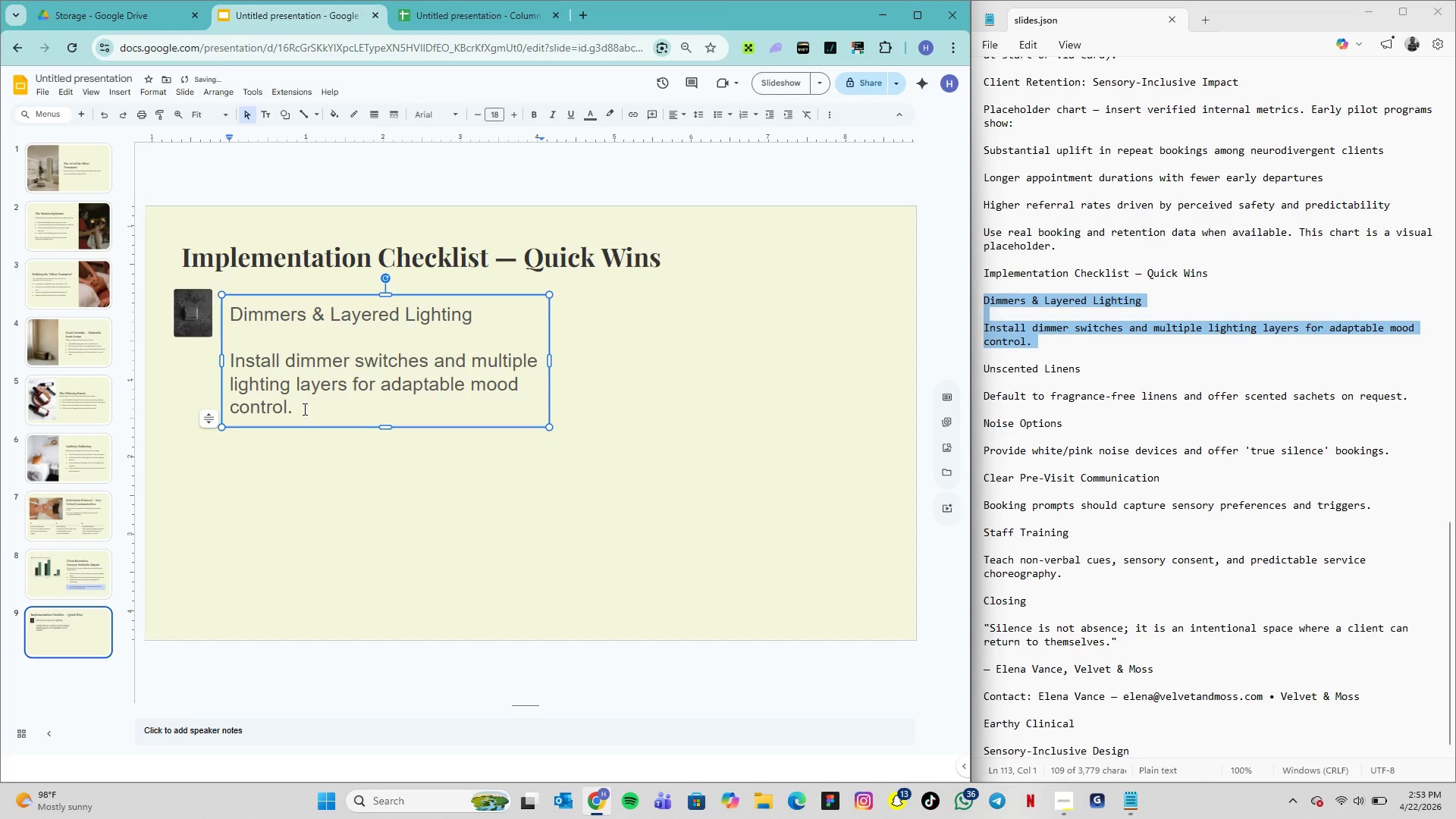 
left_click_drag(start_coordinate=[298, 411], to_coordinate=[212, 350])
 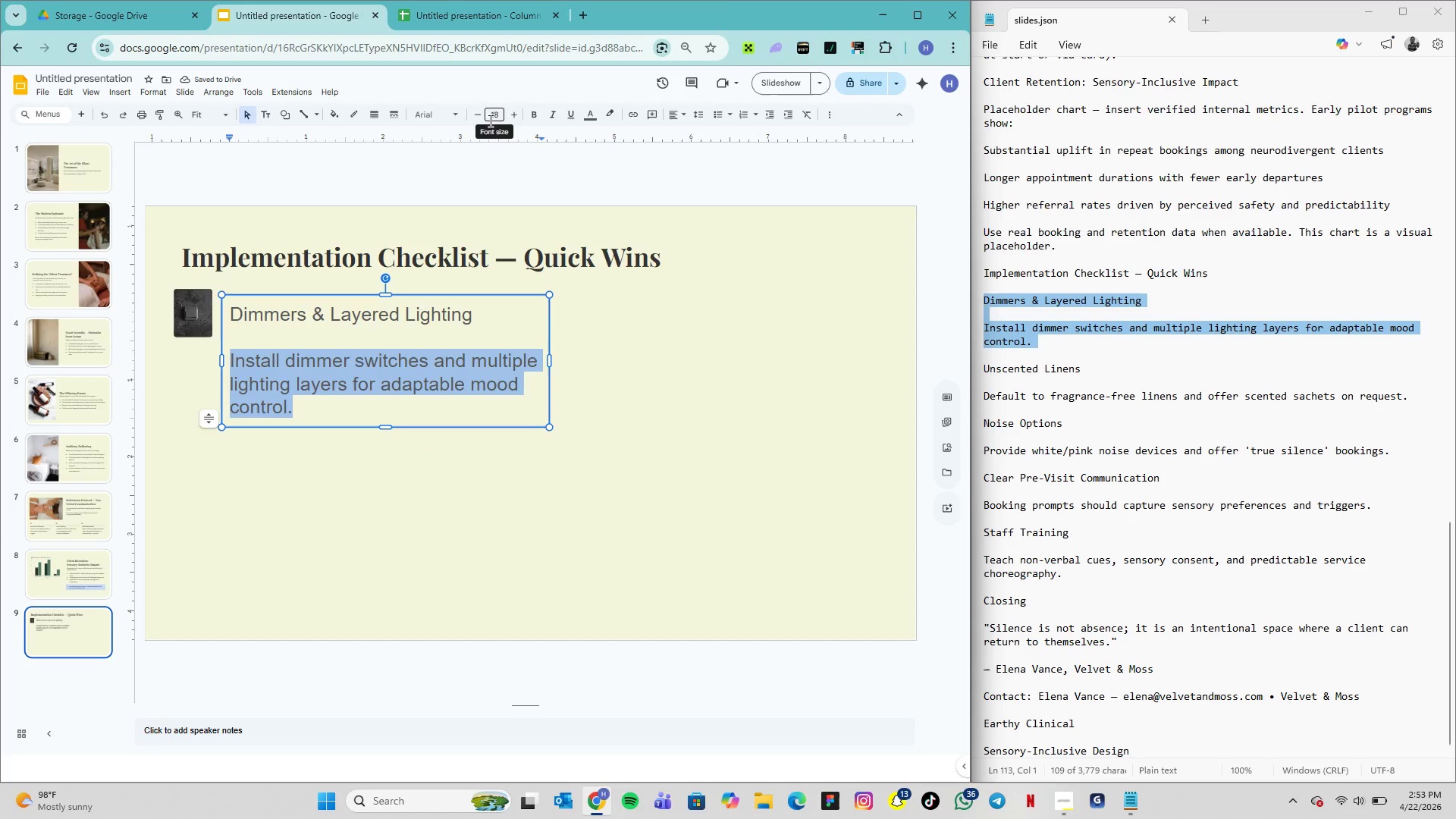 
left_click([448, 116])
 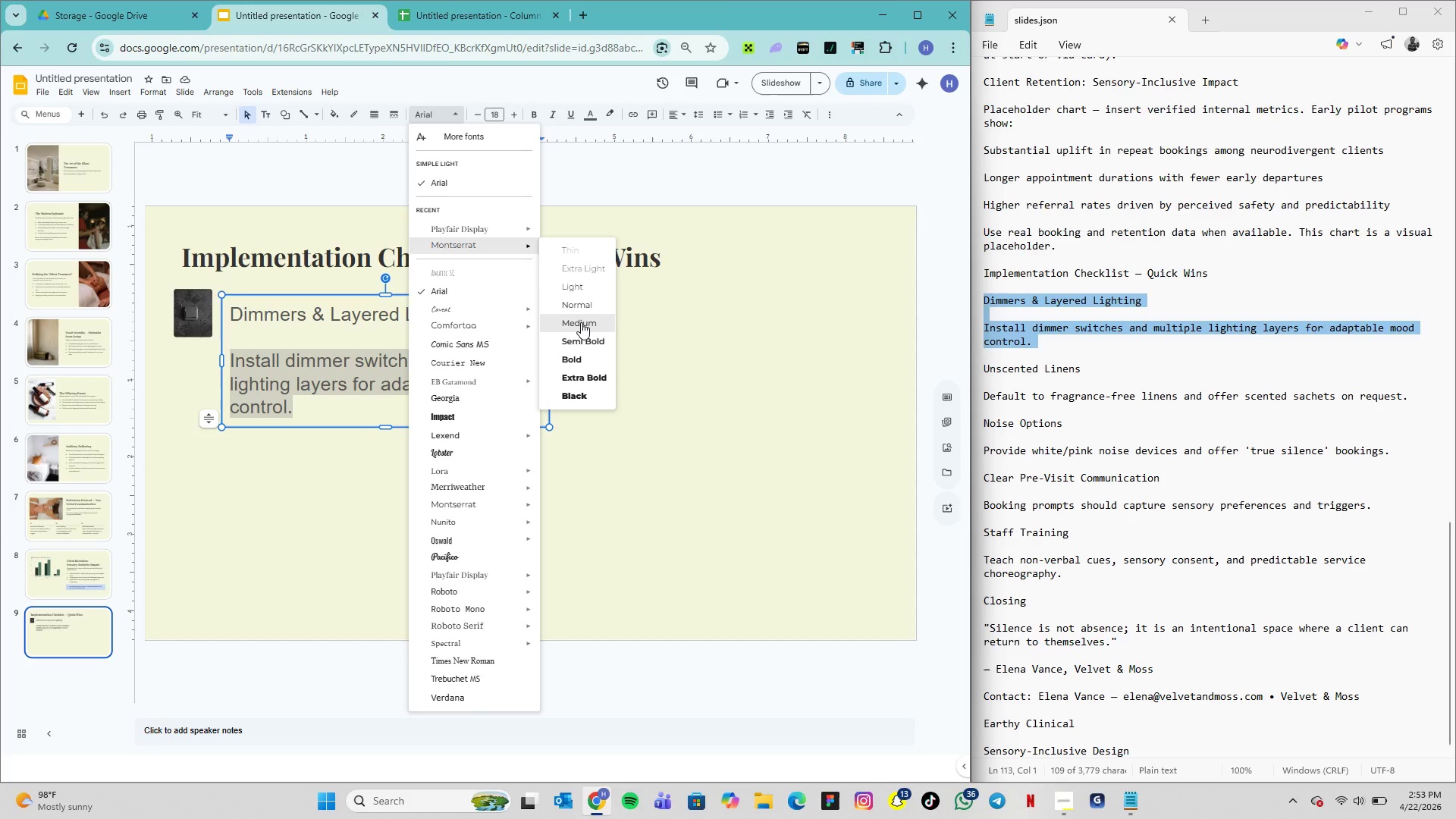 
wait(7.81)
 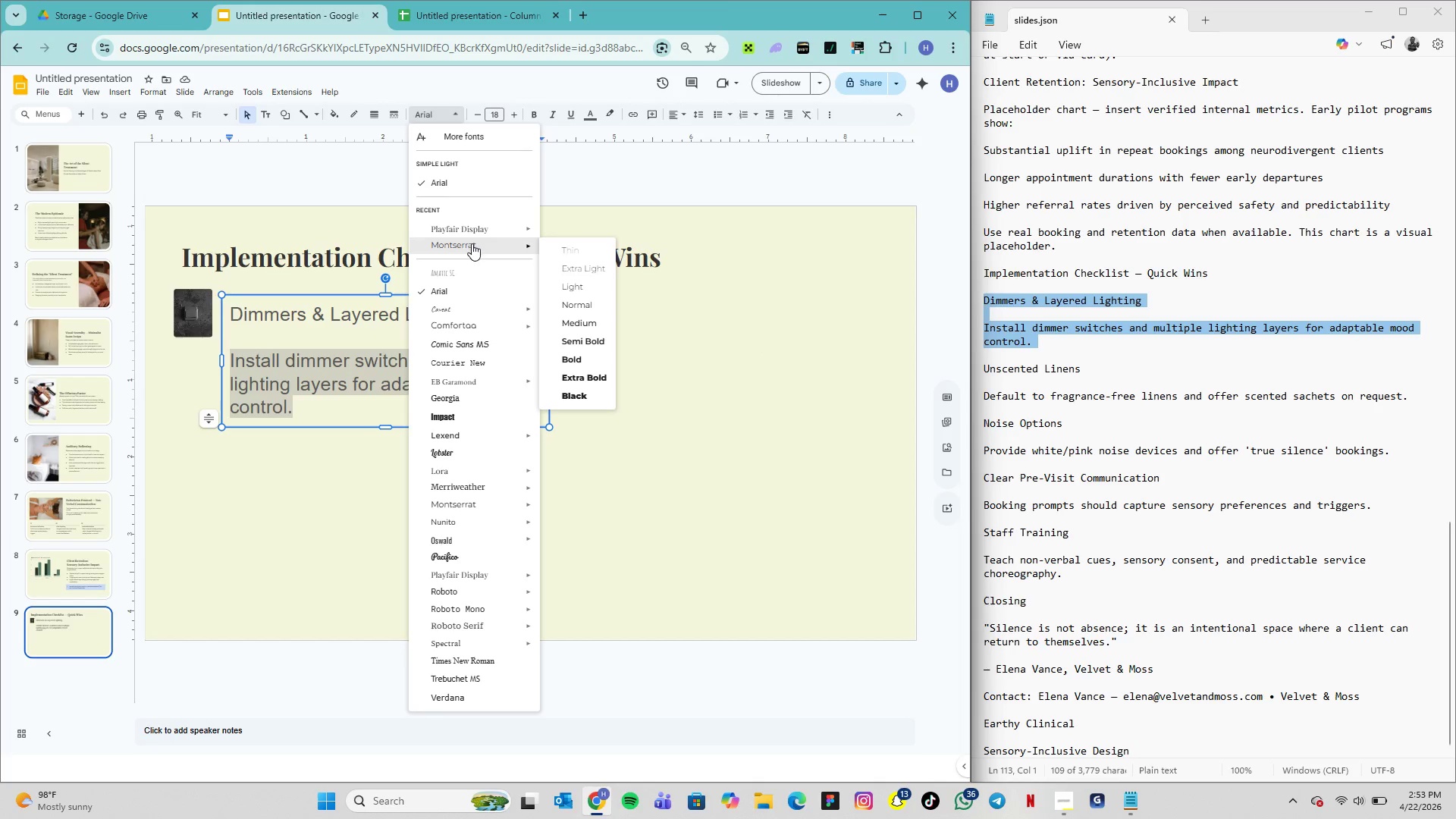 
left_click([581, 312])
 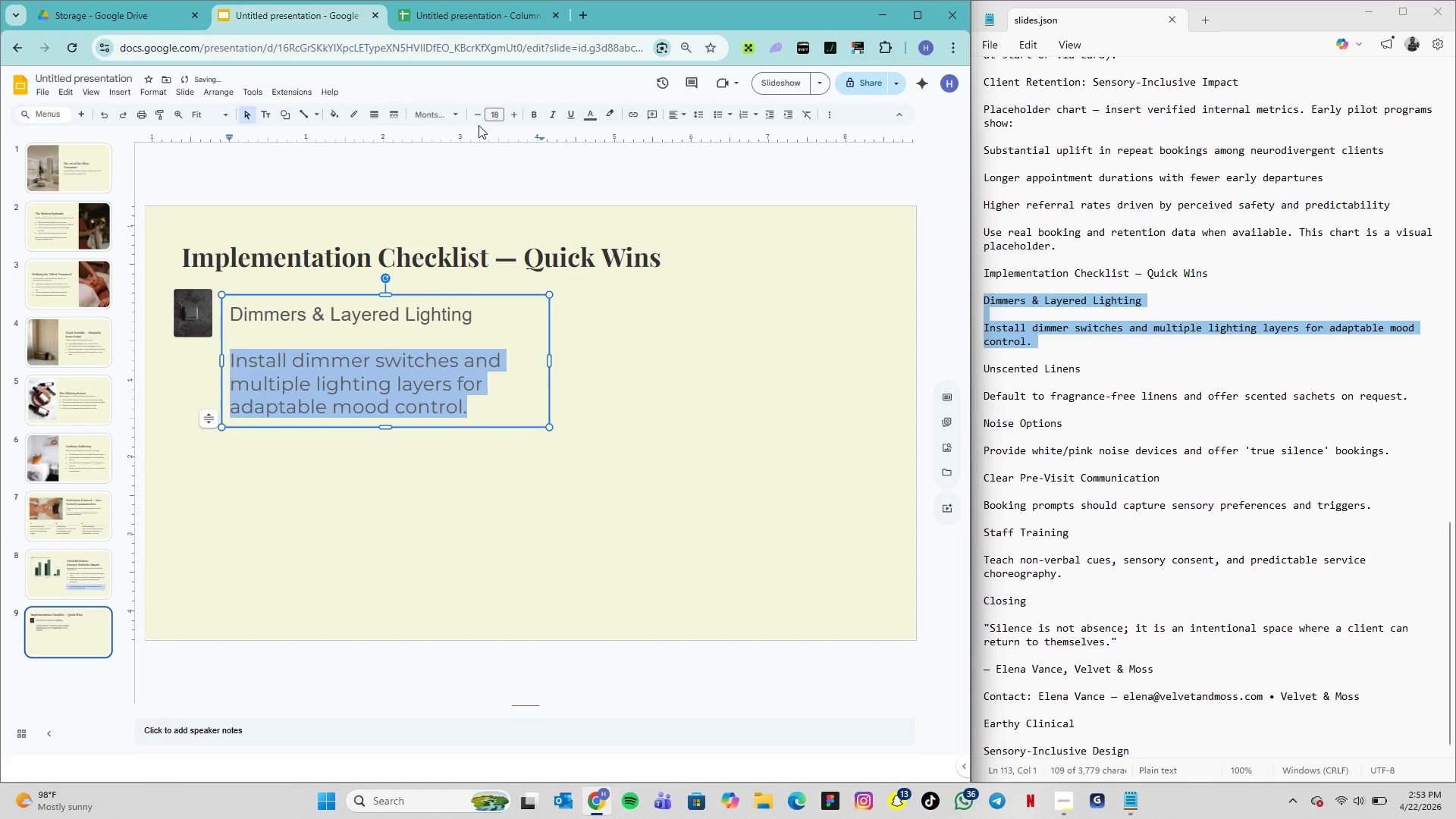 
left_click([491, 117])
 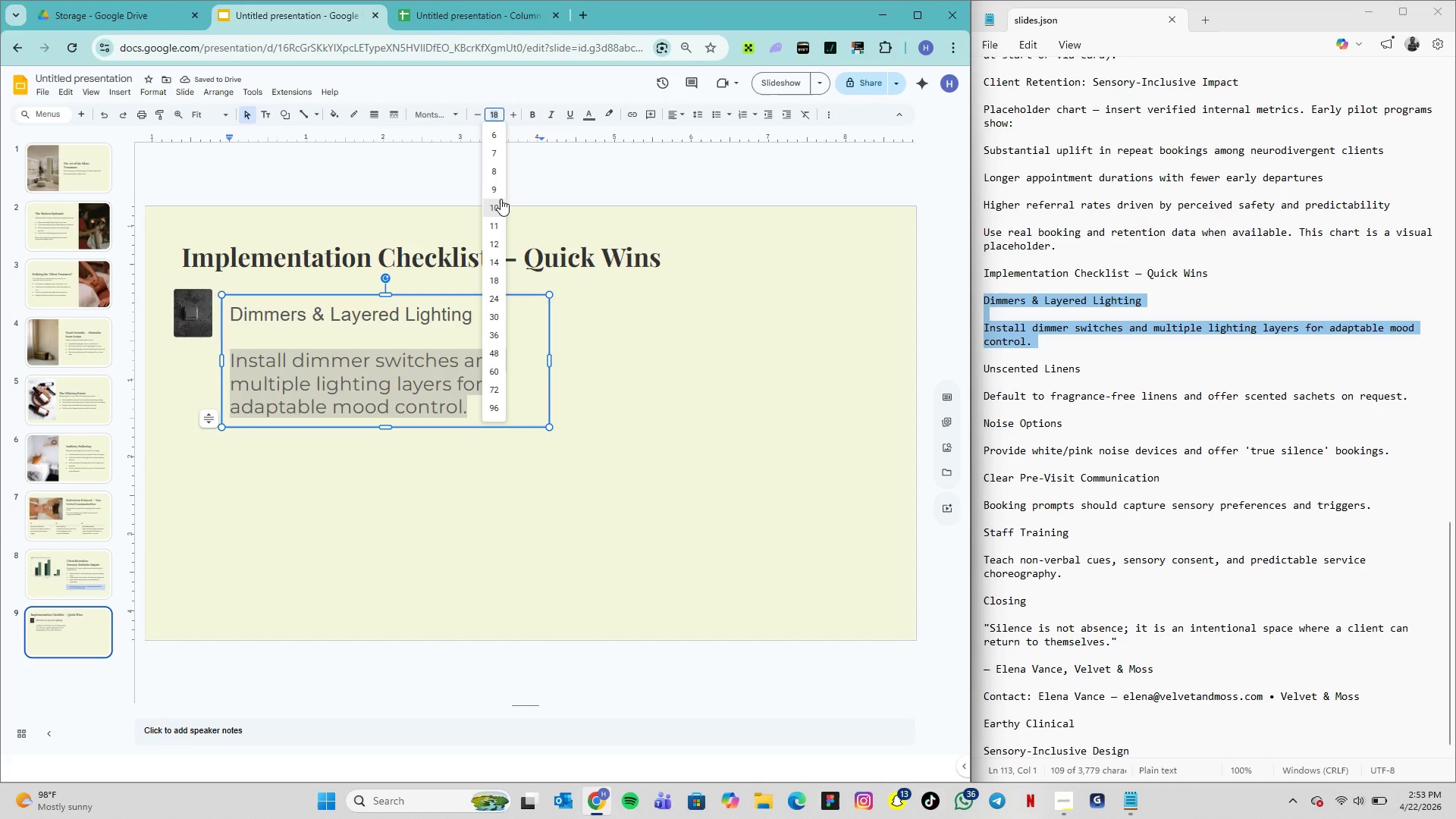 
left_click([500, 199])
 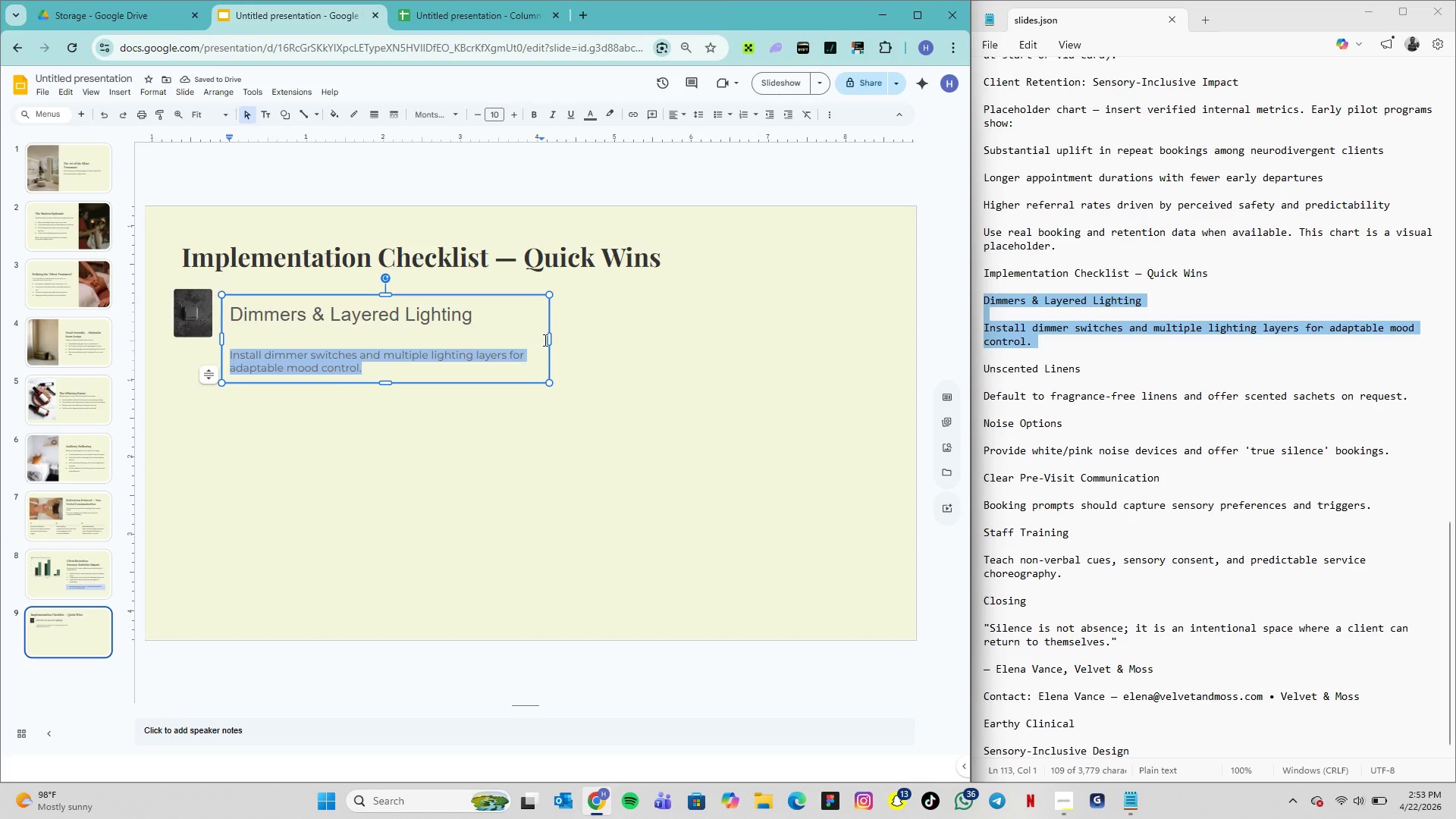 
left_click_drag(start_coordinate=[551, 339], to_coordinate=[440, 329])
 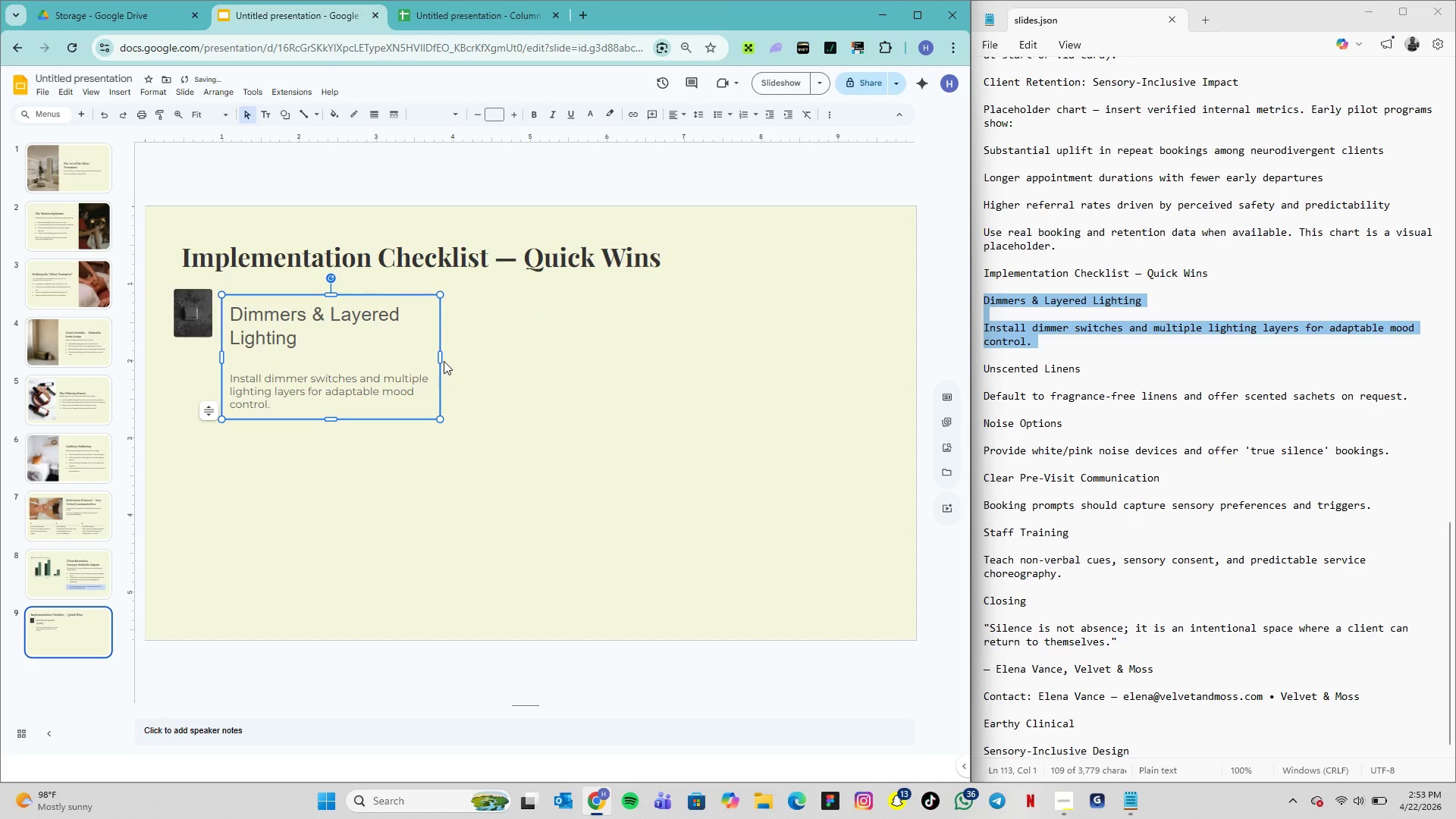 
left_click_drag(start_coordinate=[441, 360], to_coordinate=[420, 360])
 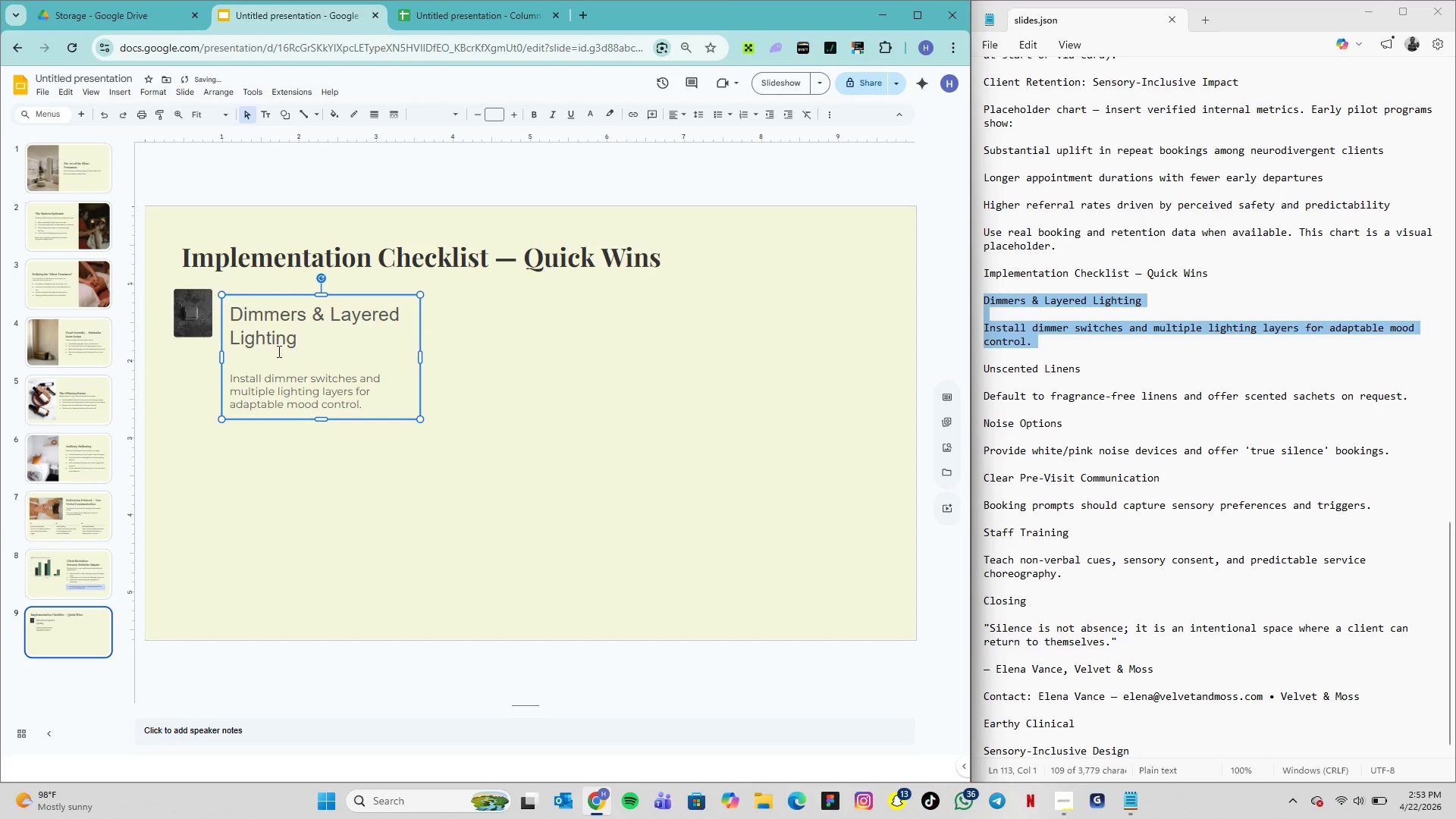 
left_click_drag(start_coordinate=[305, 344], to_coordinate=[207, 315])
 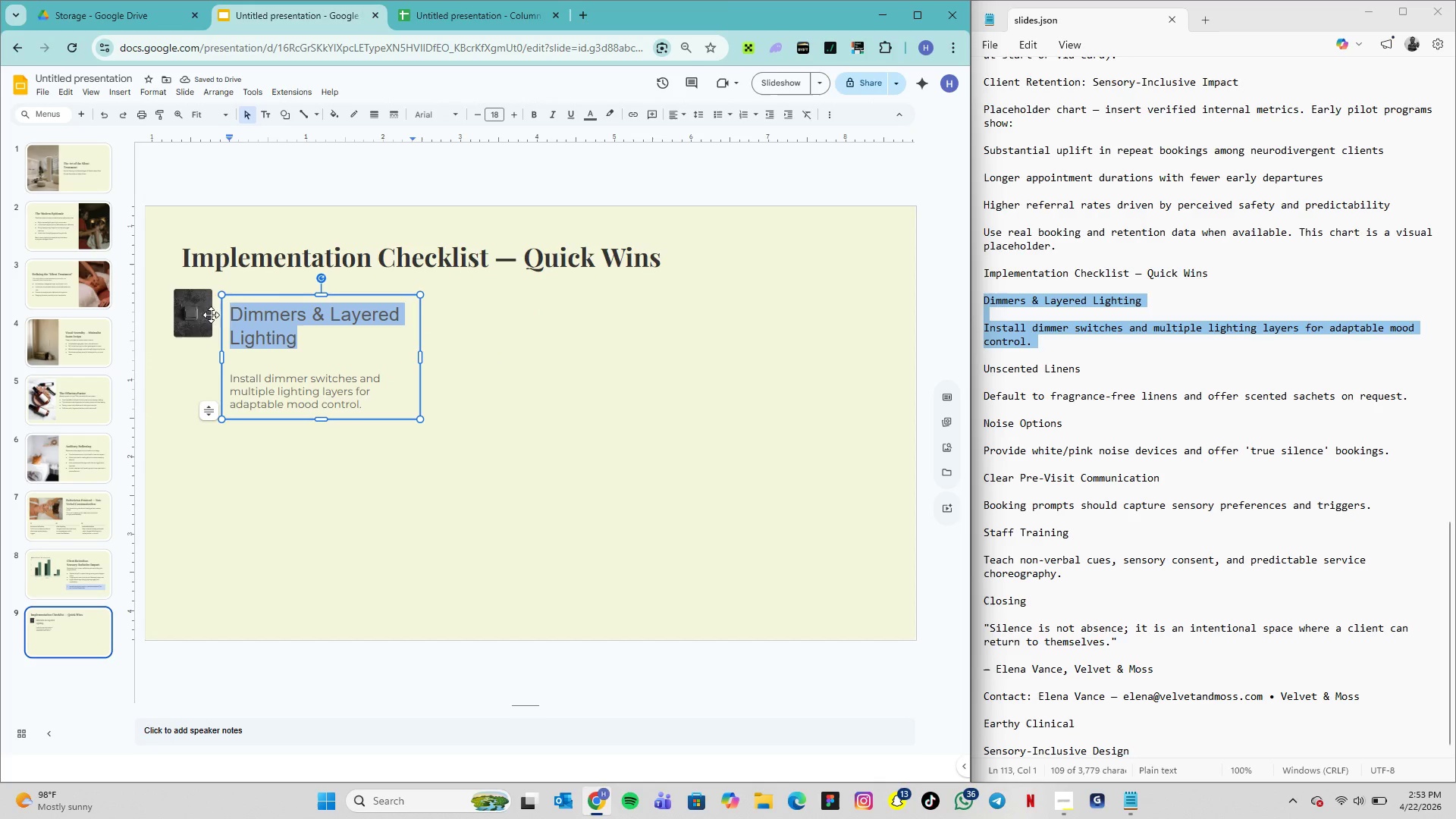 
mouse_move([460, 127])
 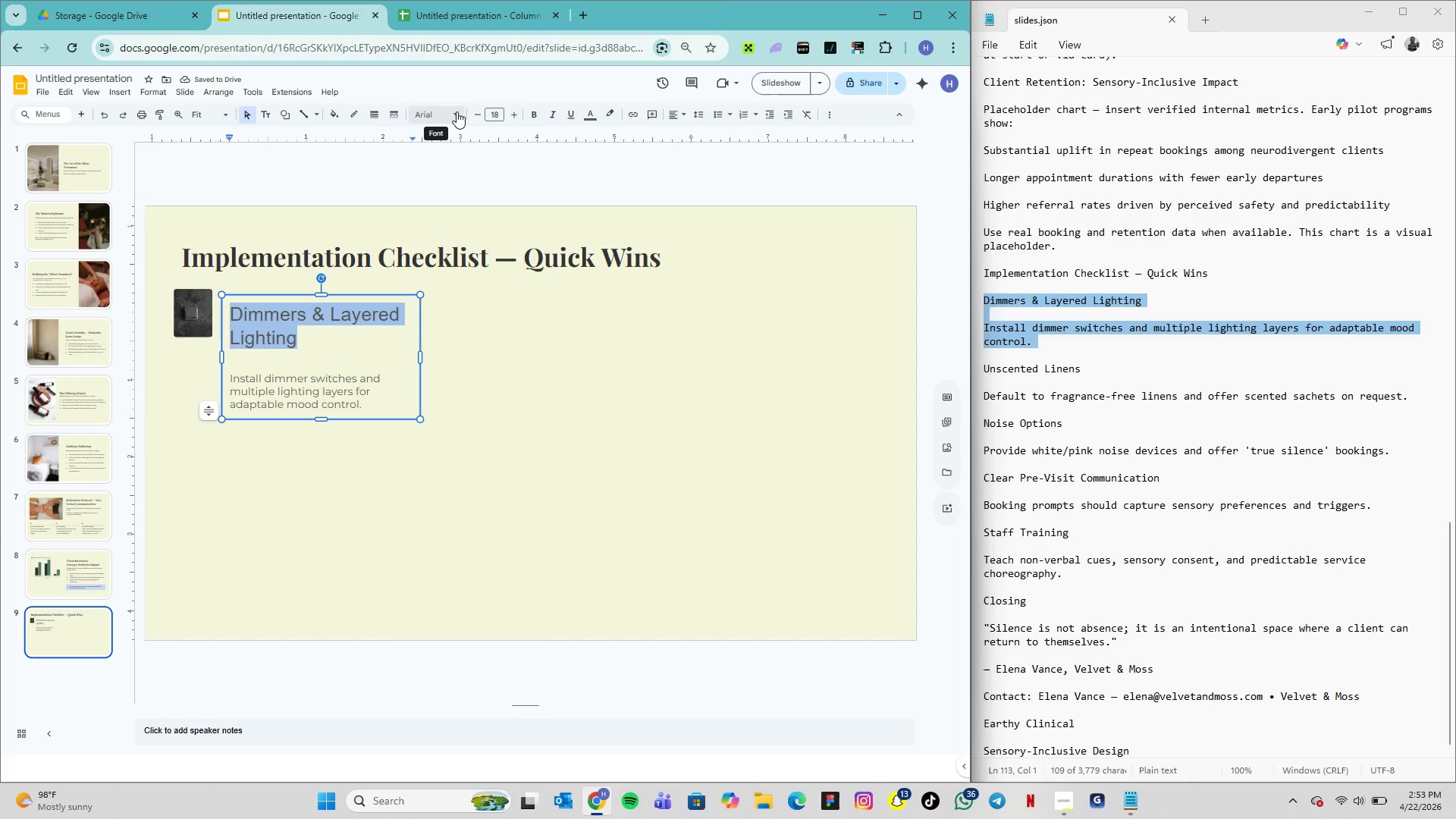 
left_click([457, 111])
 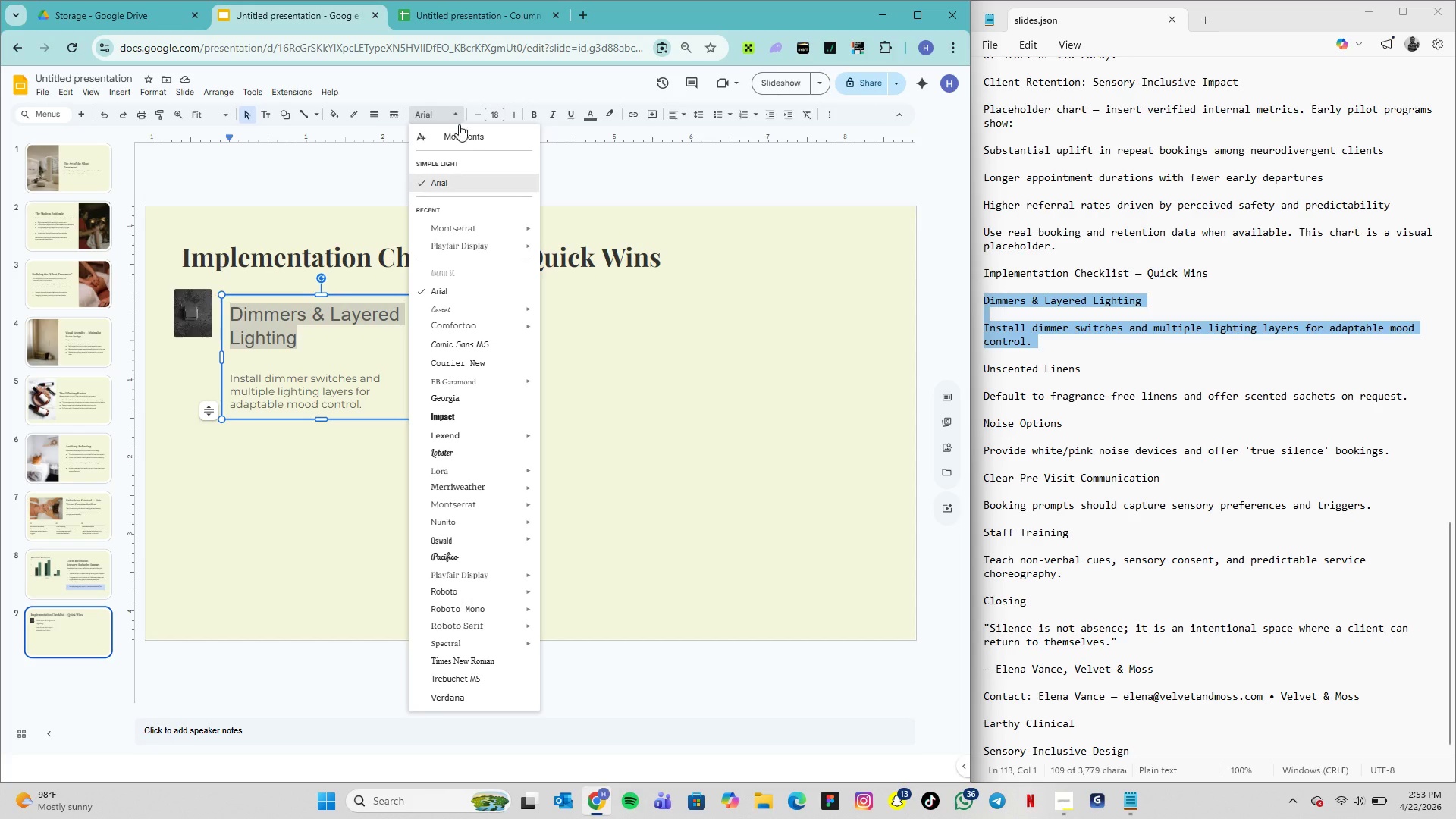 
mouse_move([497, 245])
 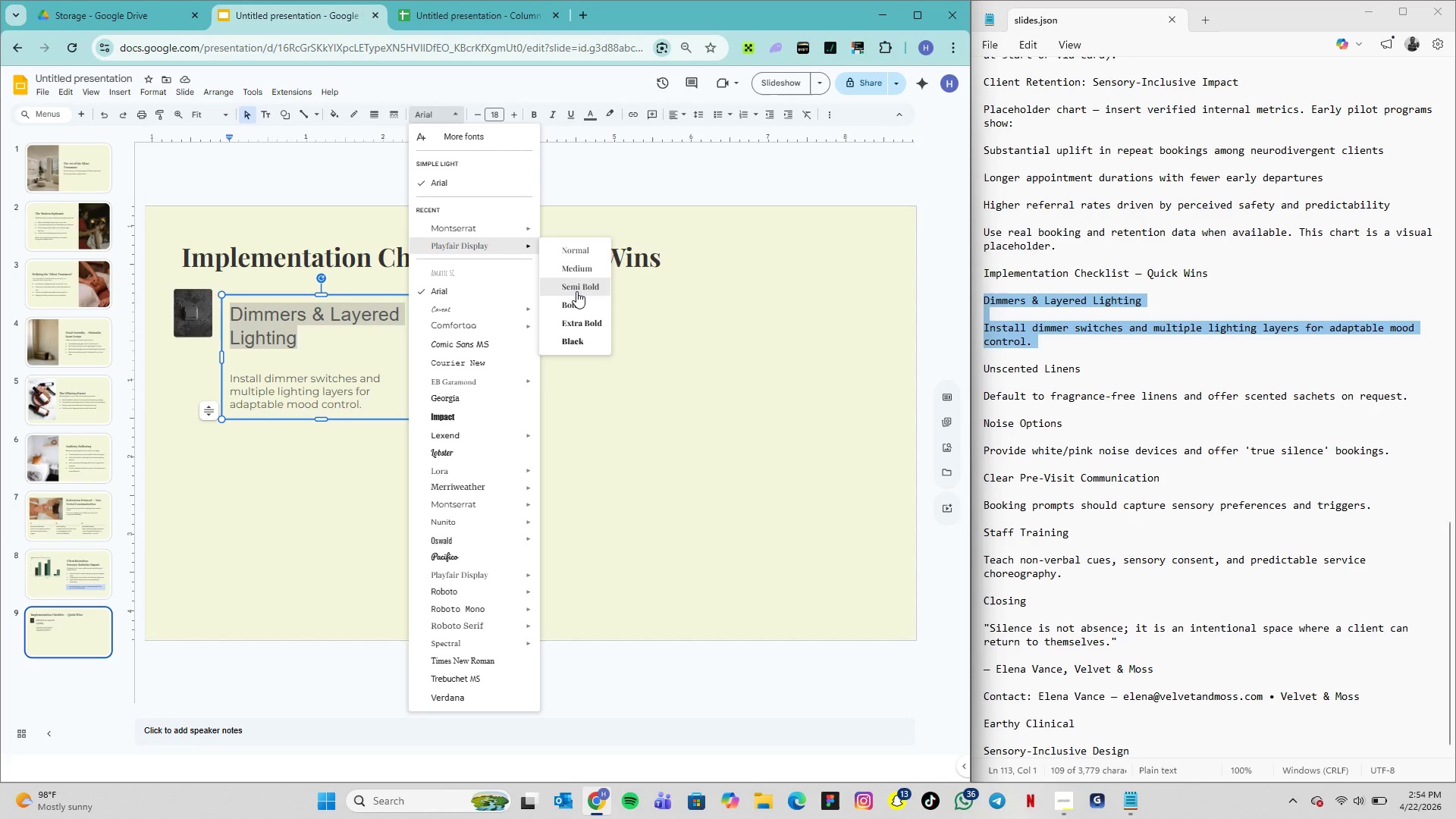 
wait(5.36)
 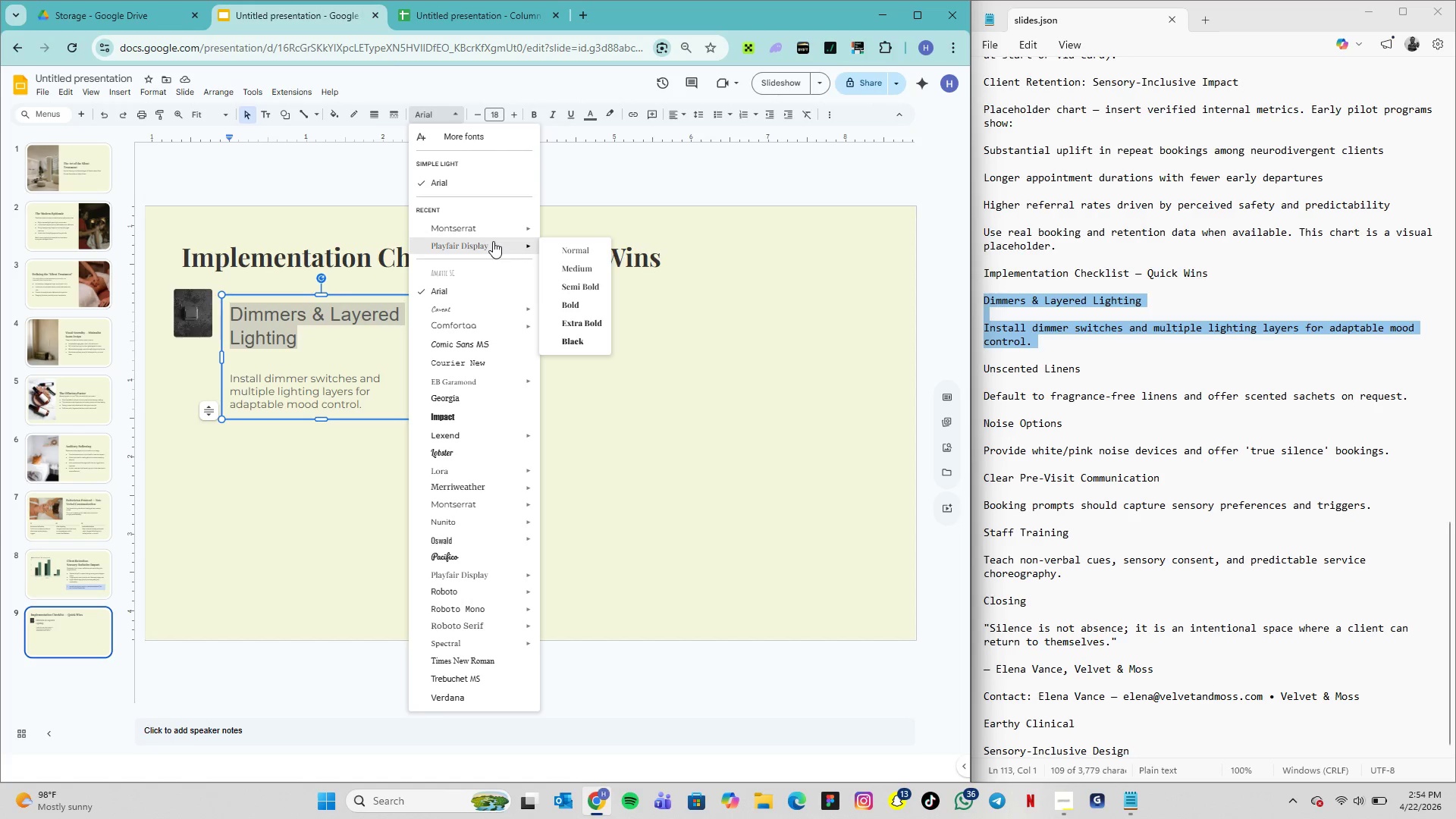 
left_click([576, 291])
 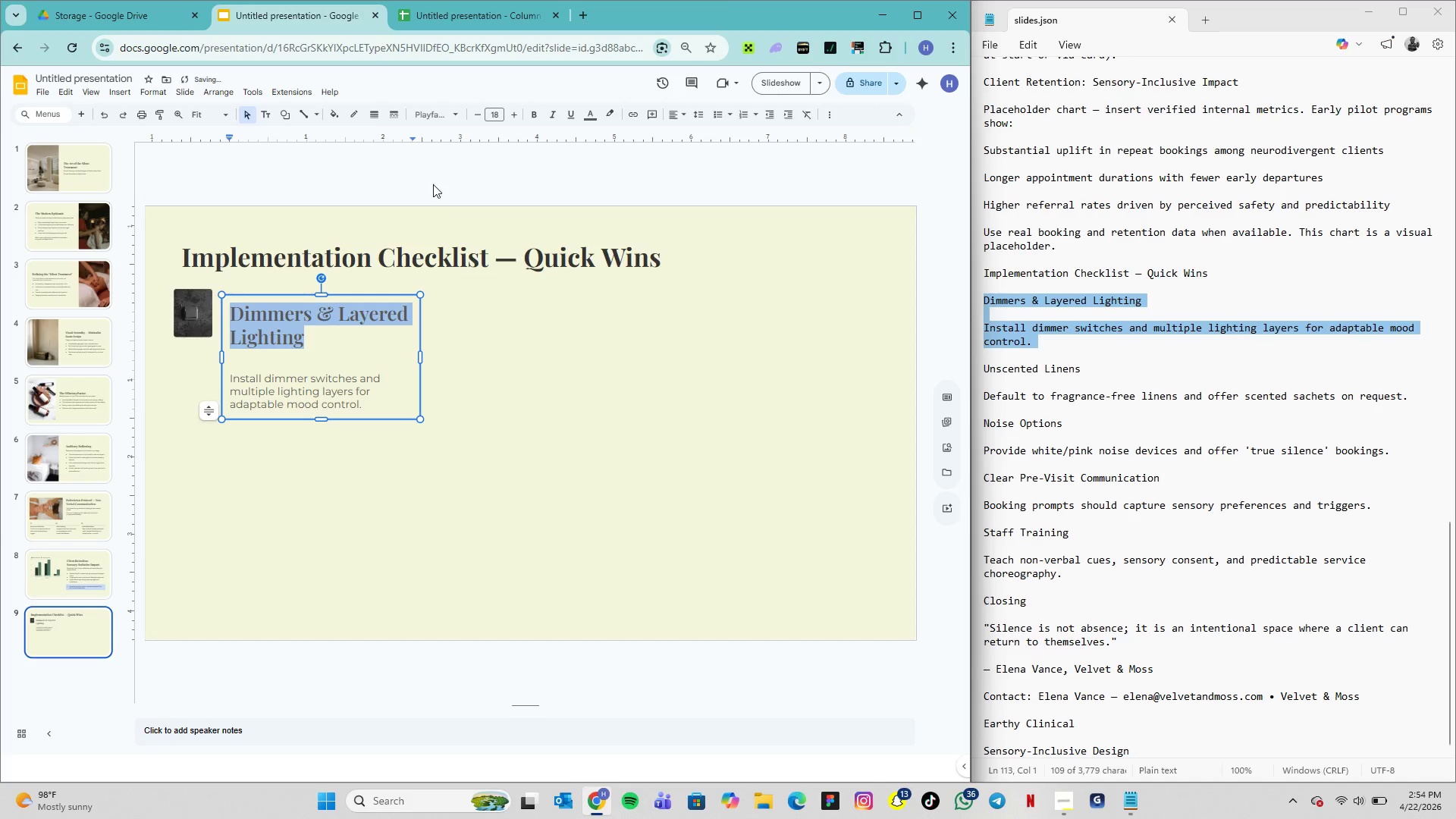 
left_click([444, 116])
 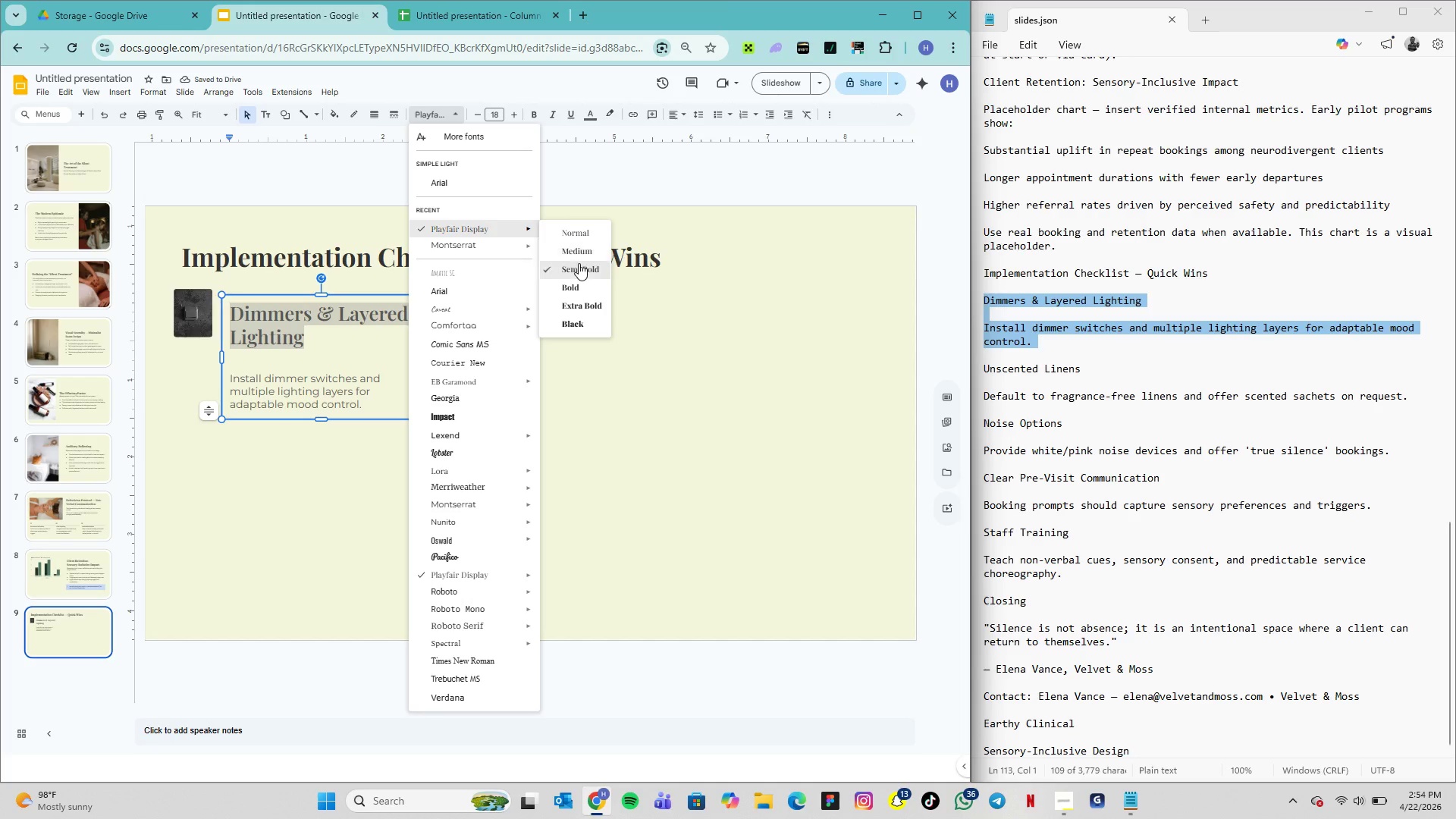 
left_click([582, 278])
 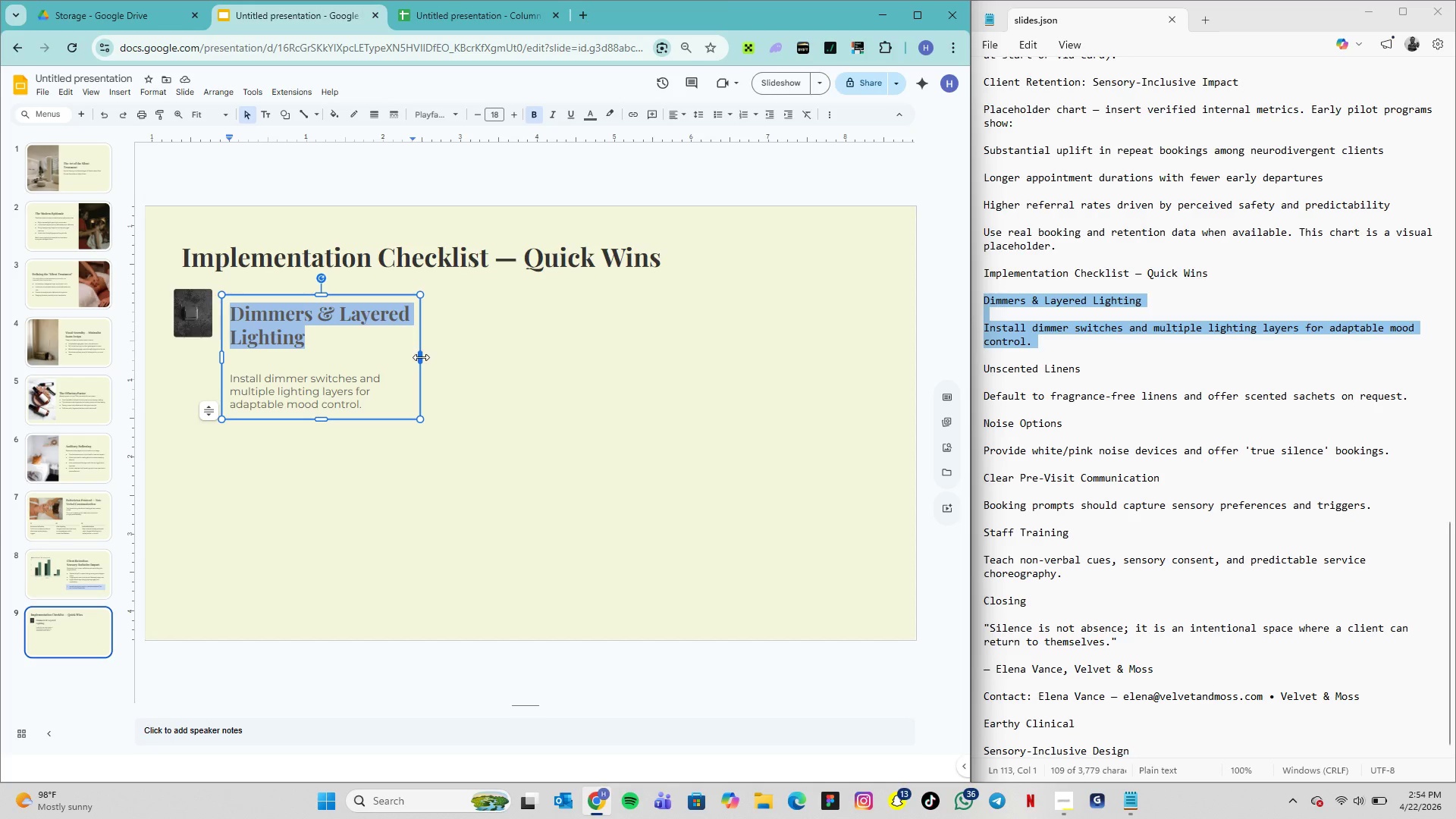 
wait(7.59)
 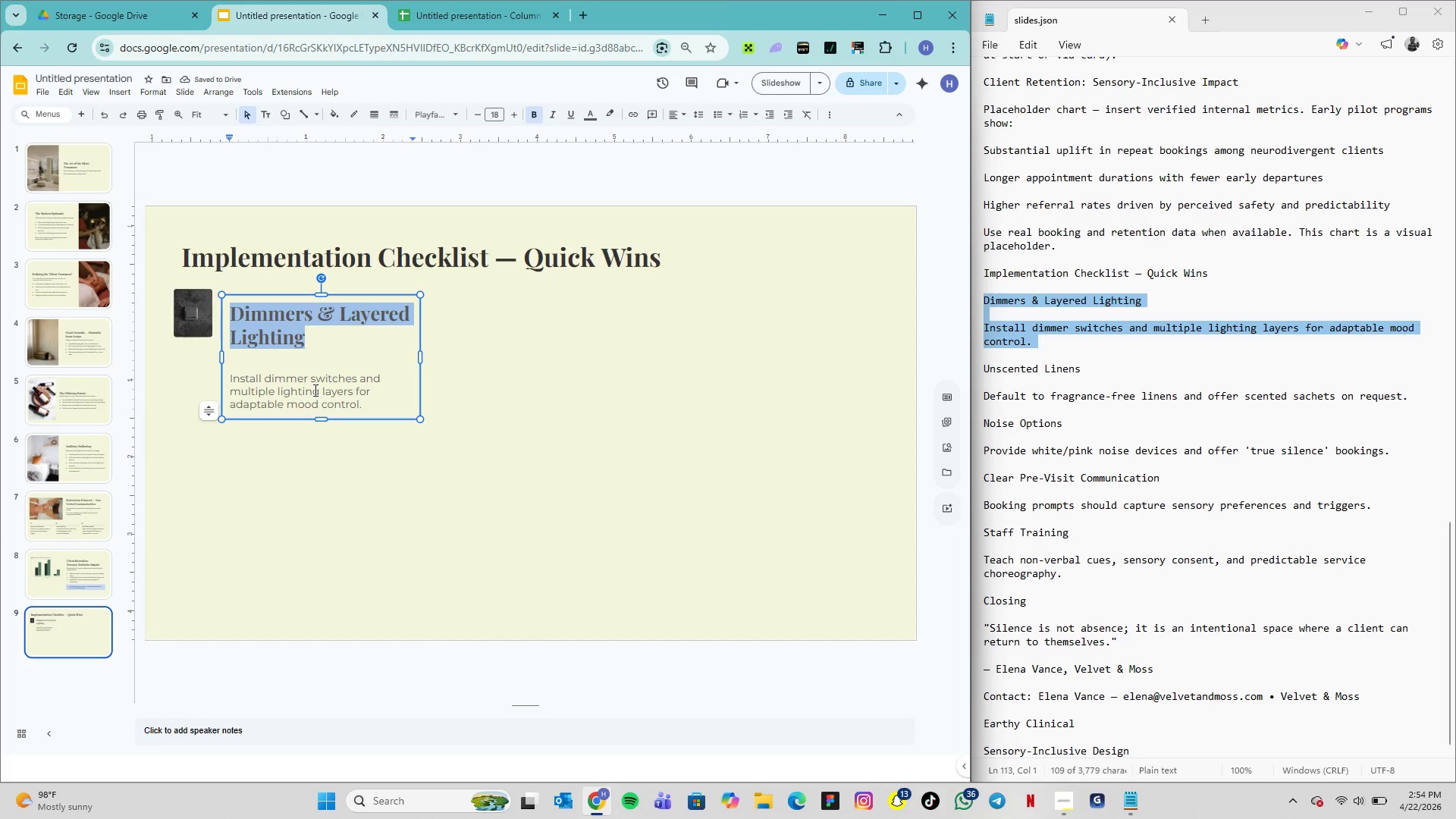 
left_click([492, 114])
 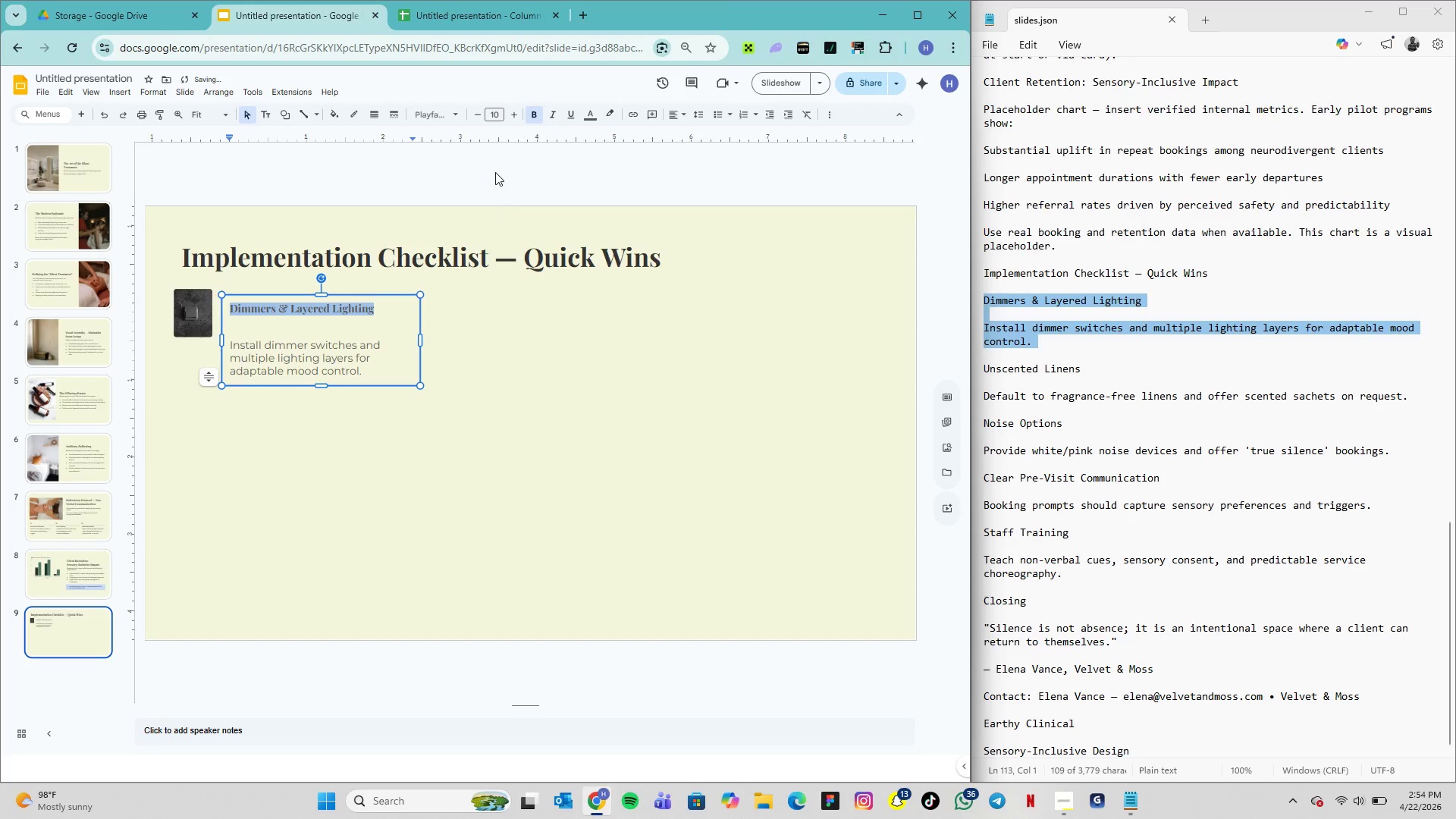 
left_click([500, 115])
 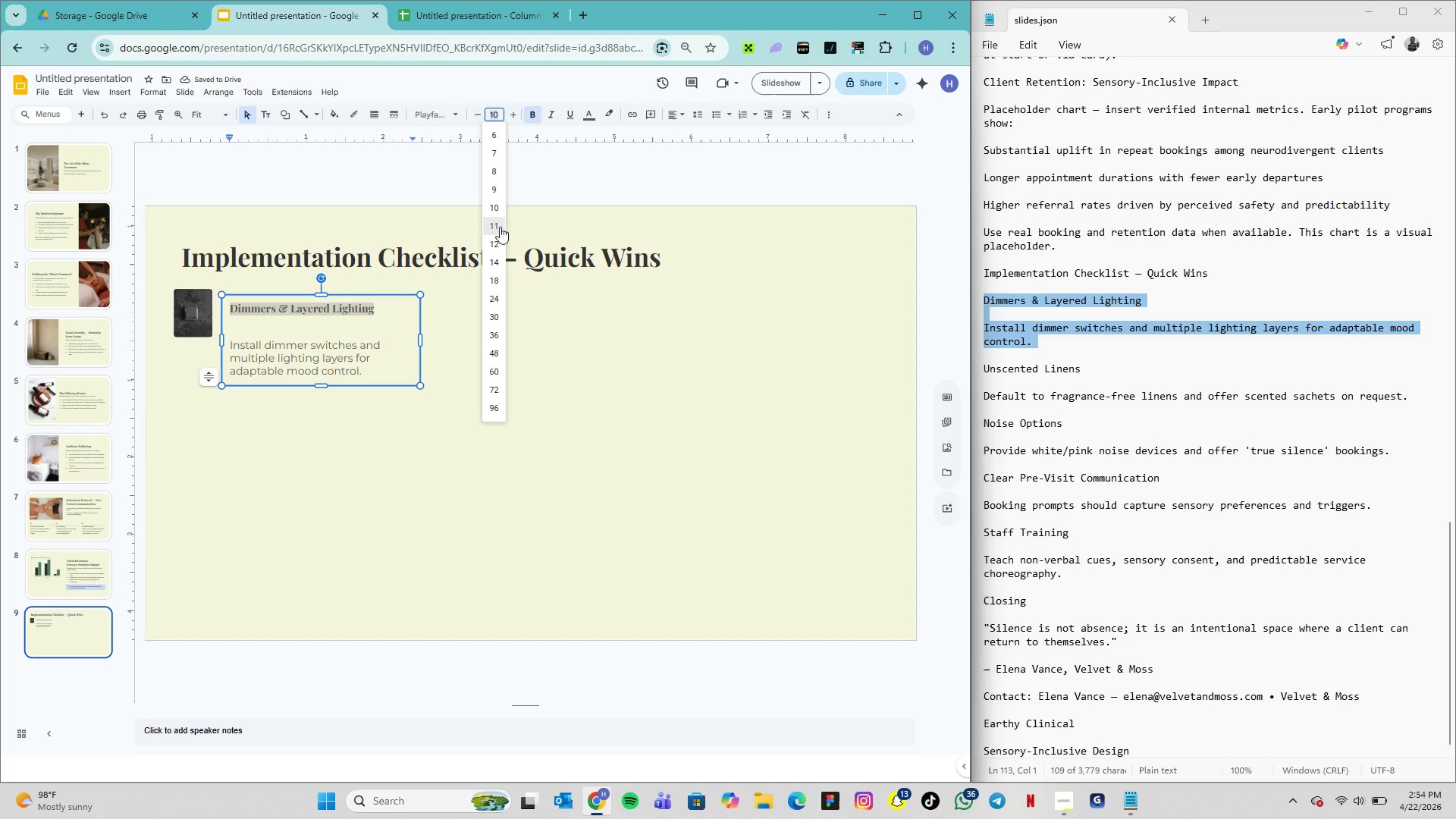 
left_click([499, 244])
 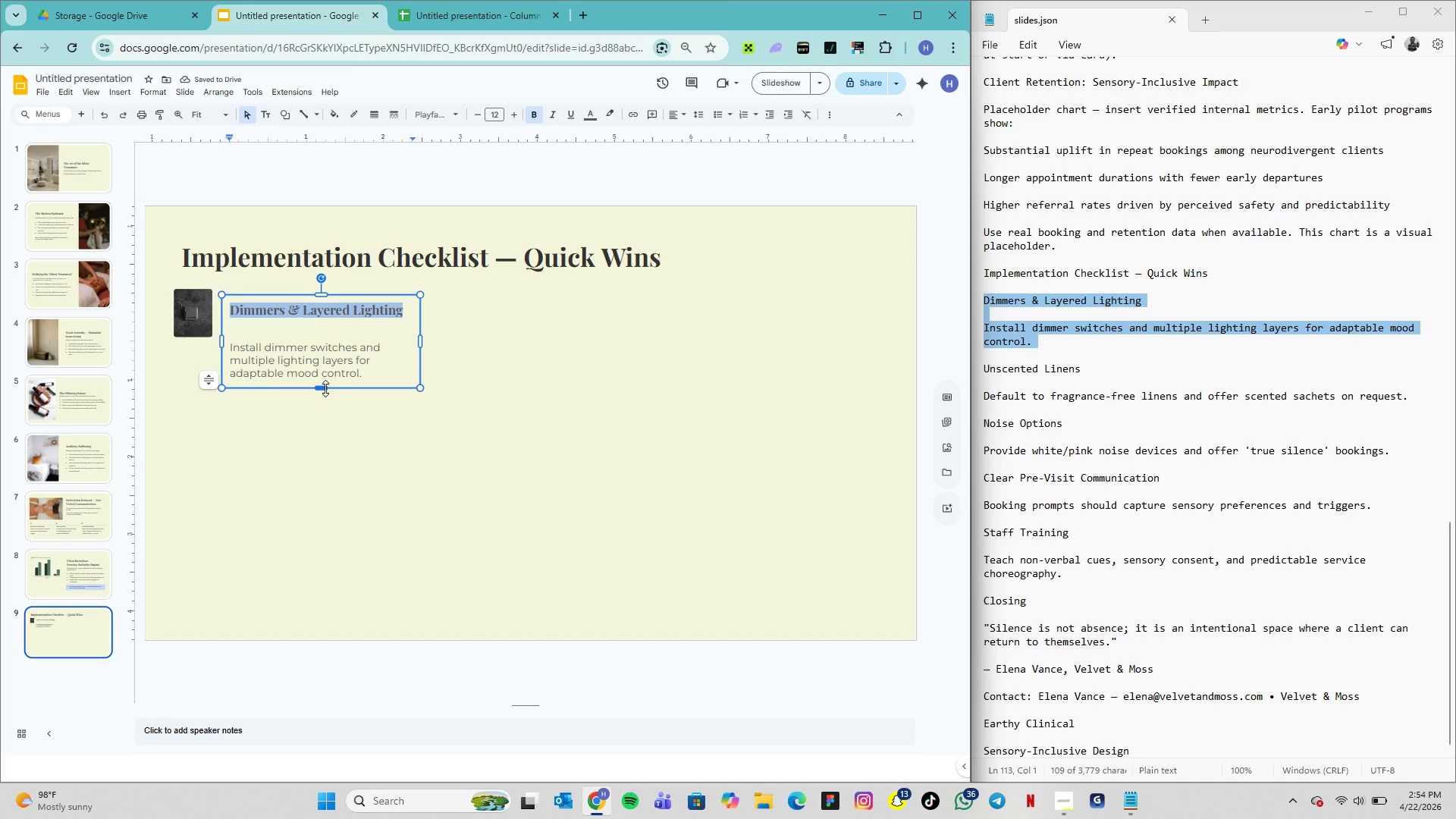 
left_click([311, 335])
 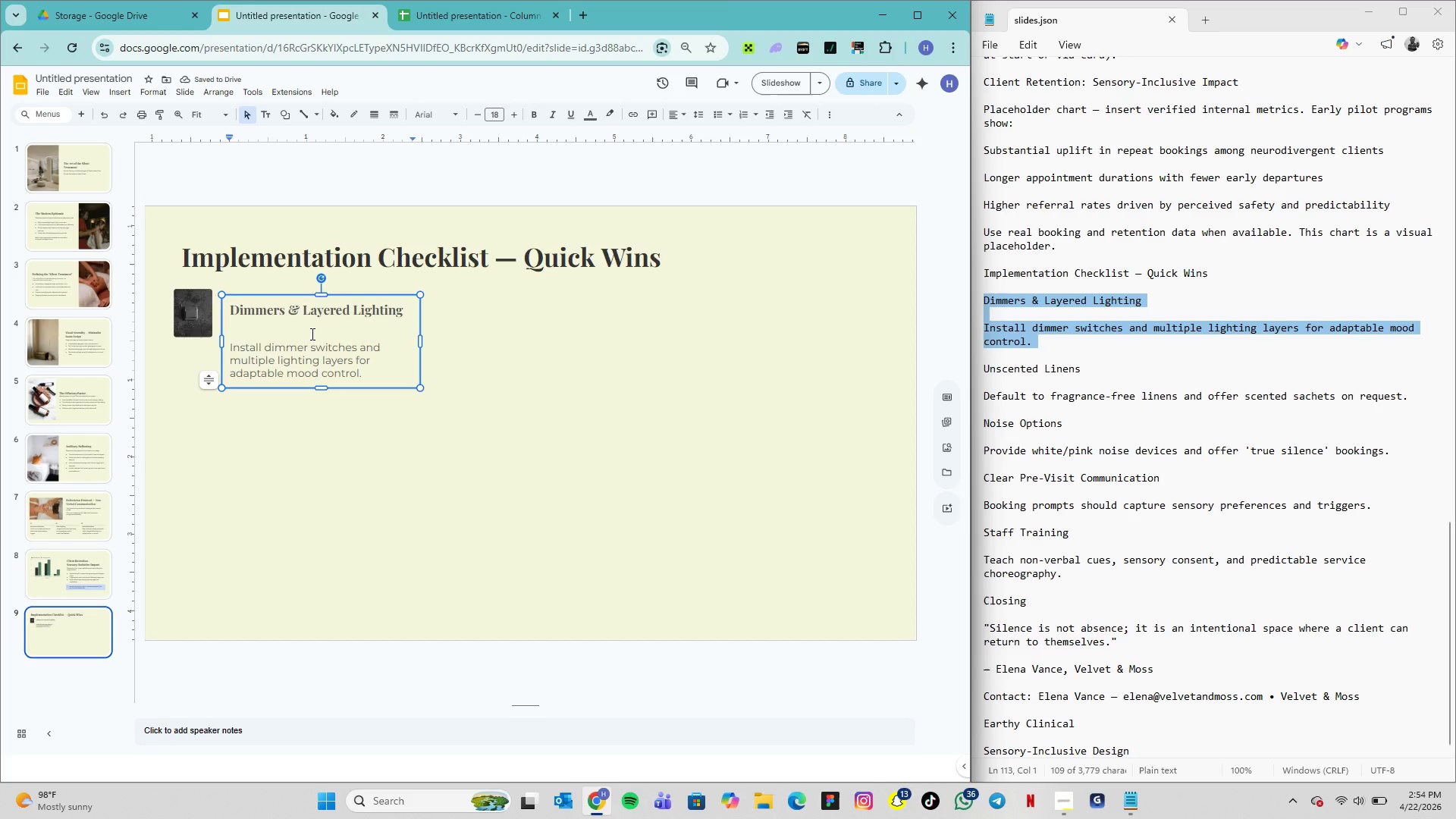 
key(Backspace)
 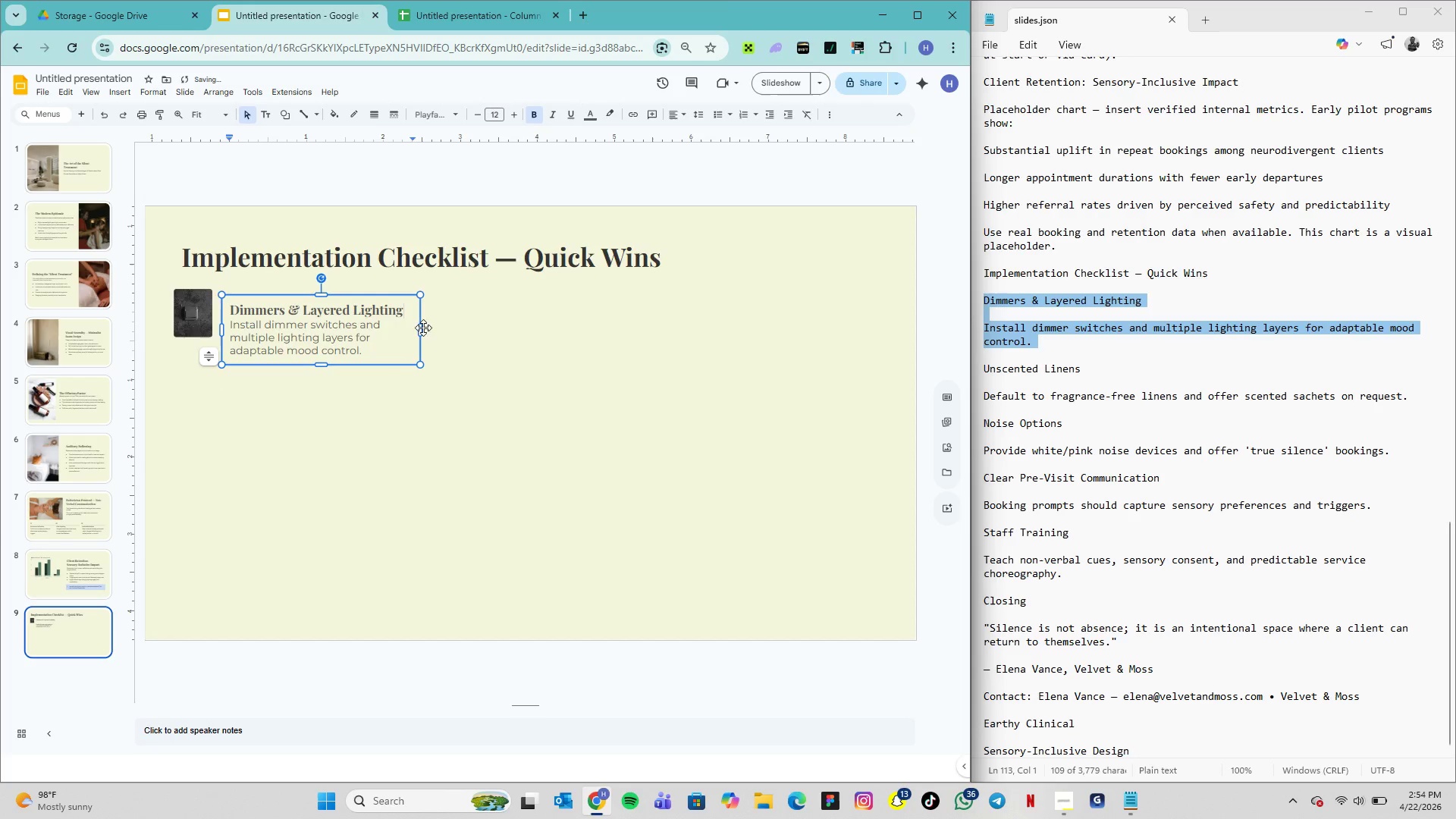 
left_click_drag(start_coordinate=[419, 329], to_coordinate=[342, 332])
 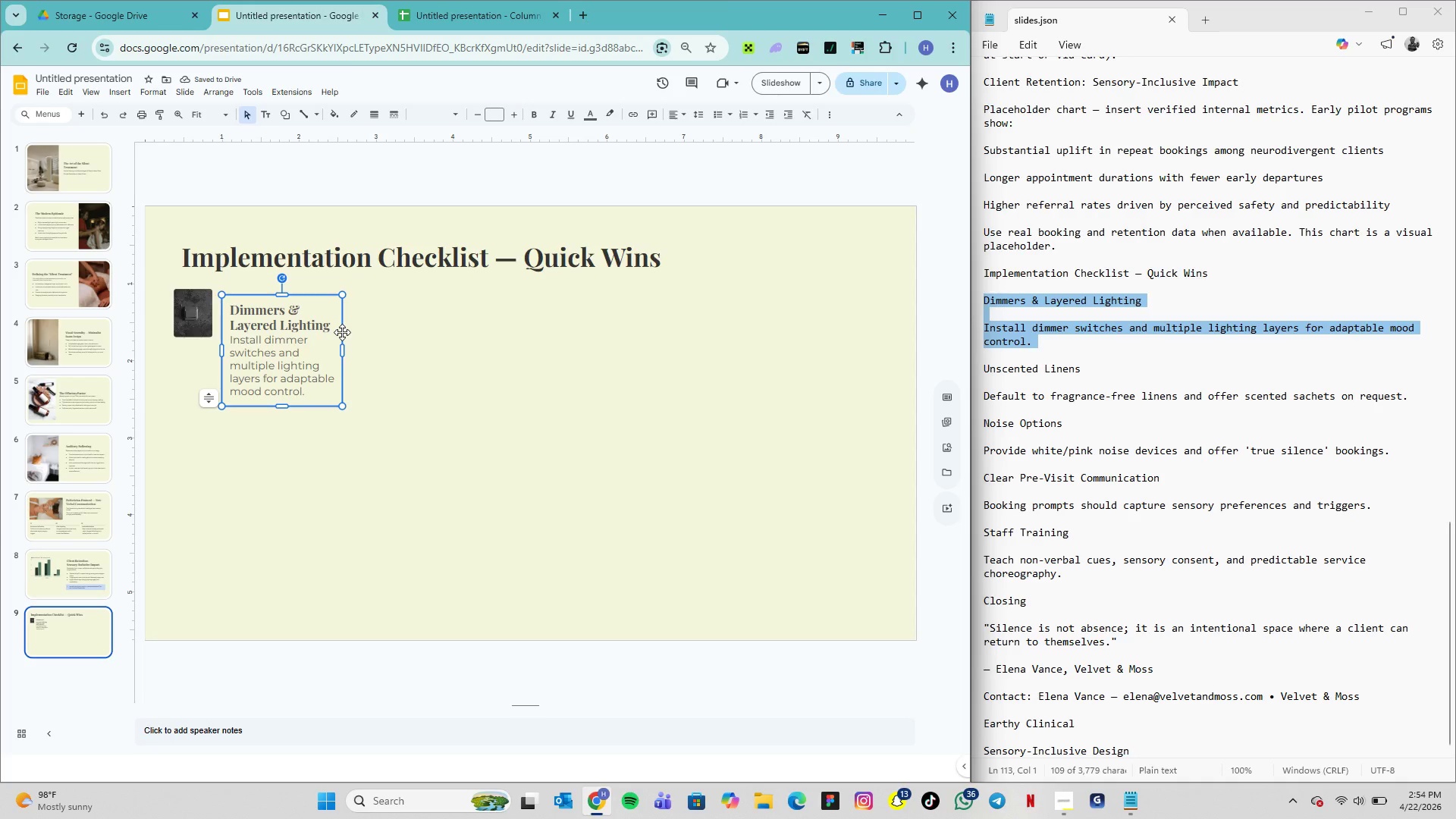 
wait(8.42)
 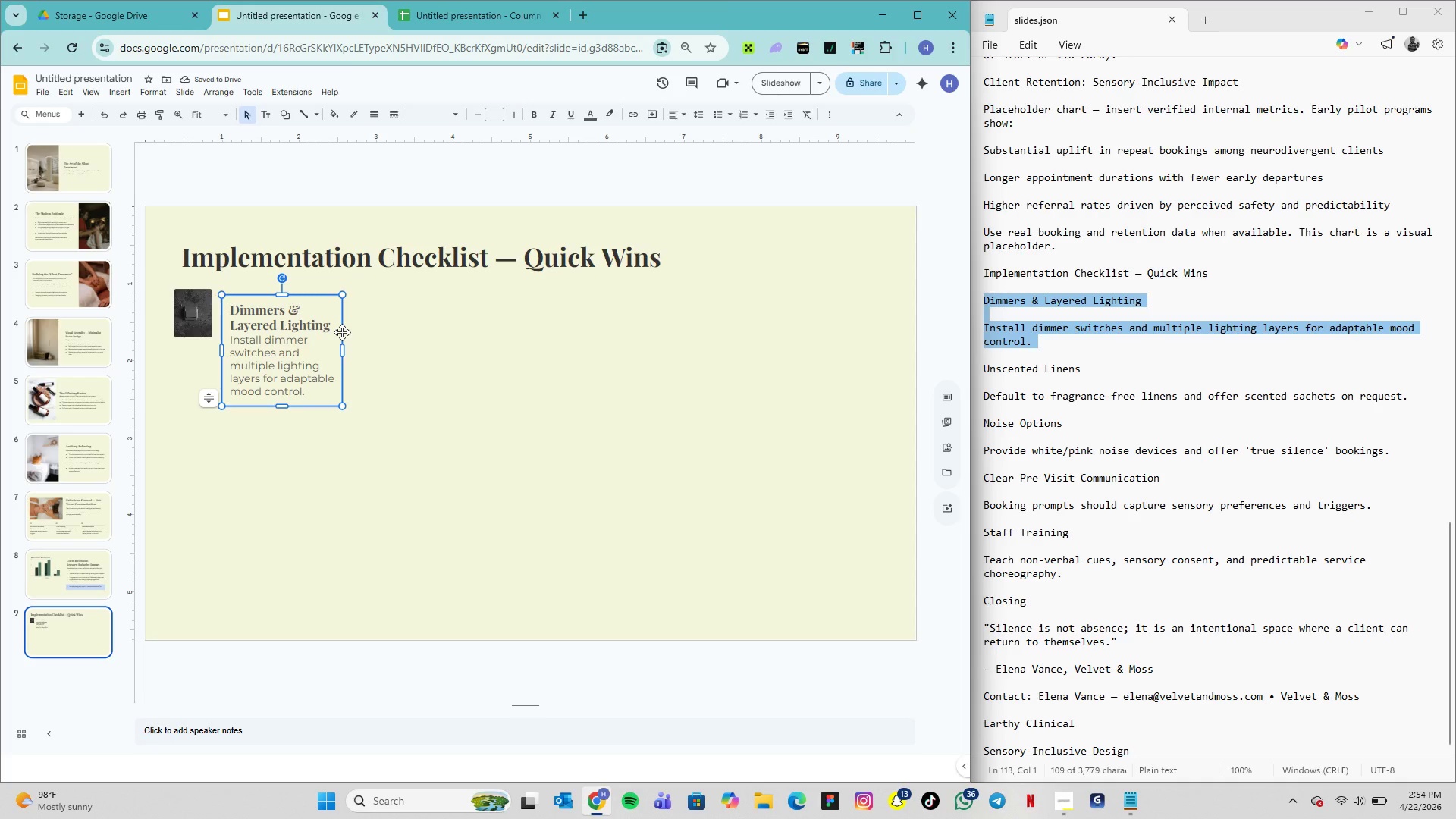 
left_click_drag(start_coordinate=[233, 306], to_coordinate=[331, 336])
 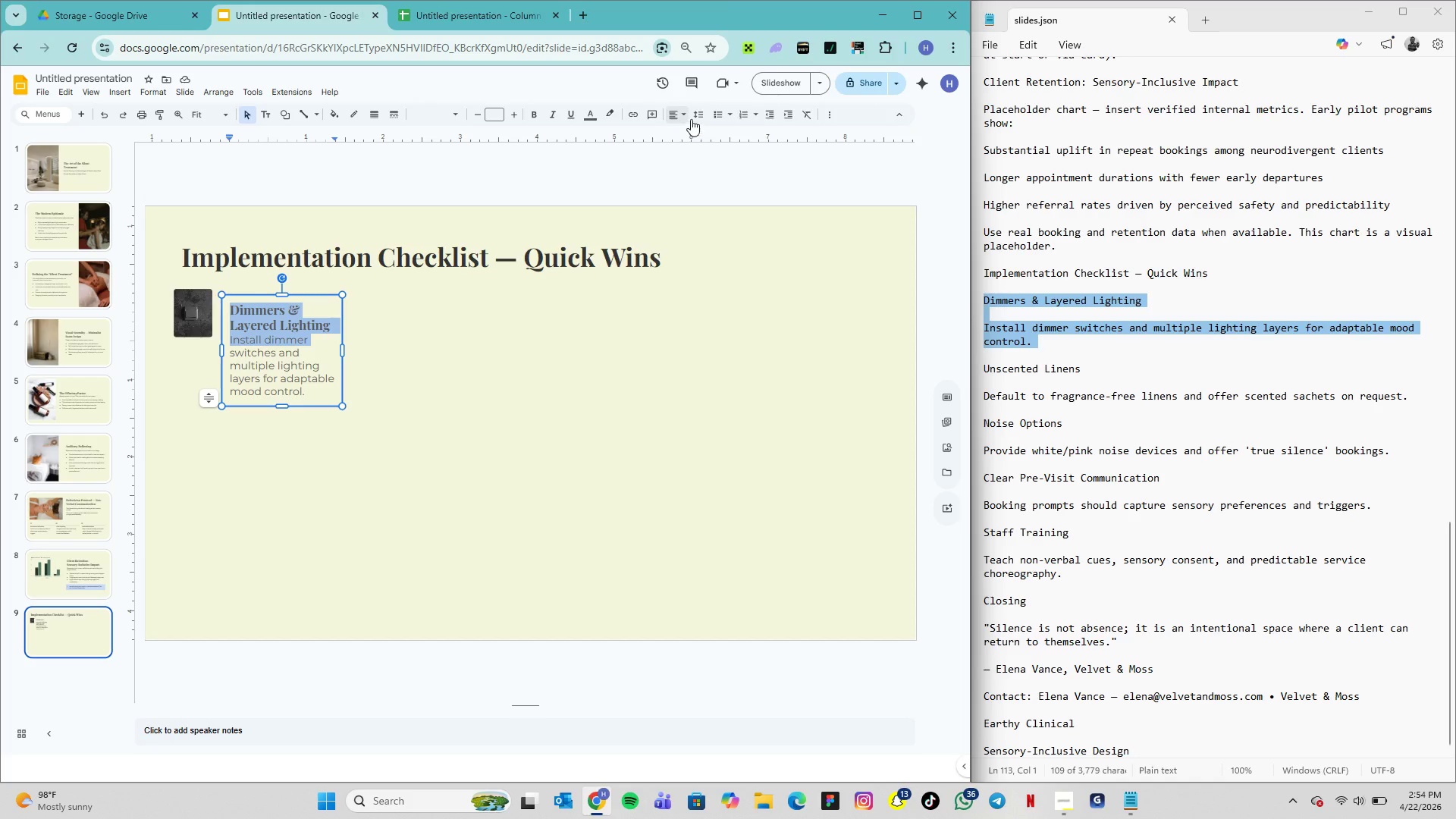 
left_click([700, 117])
 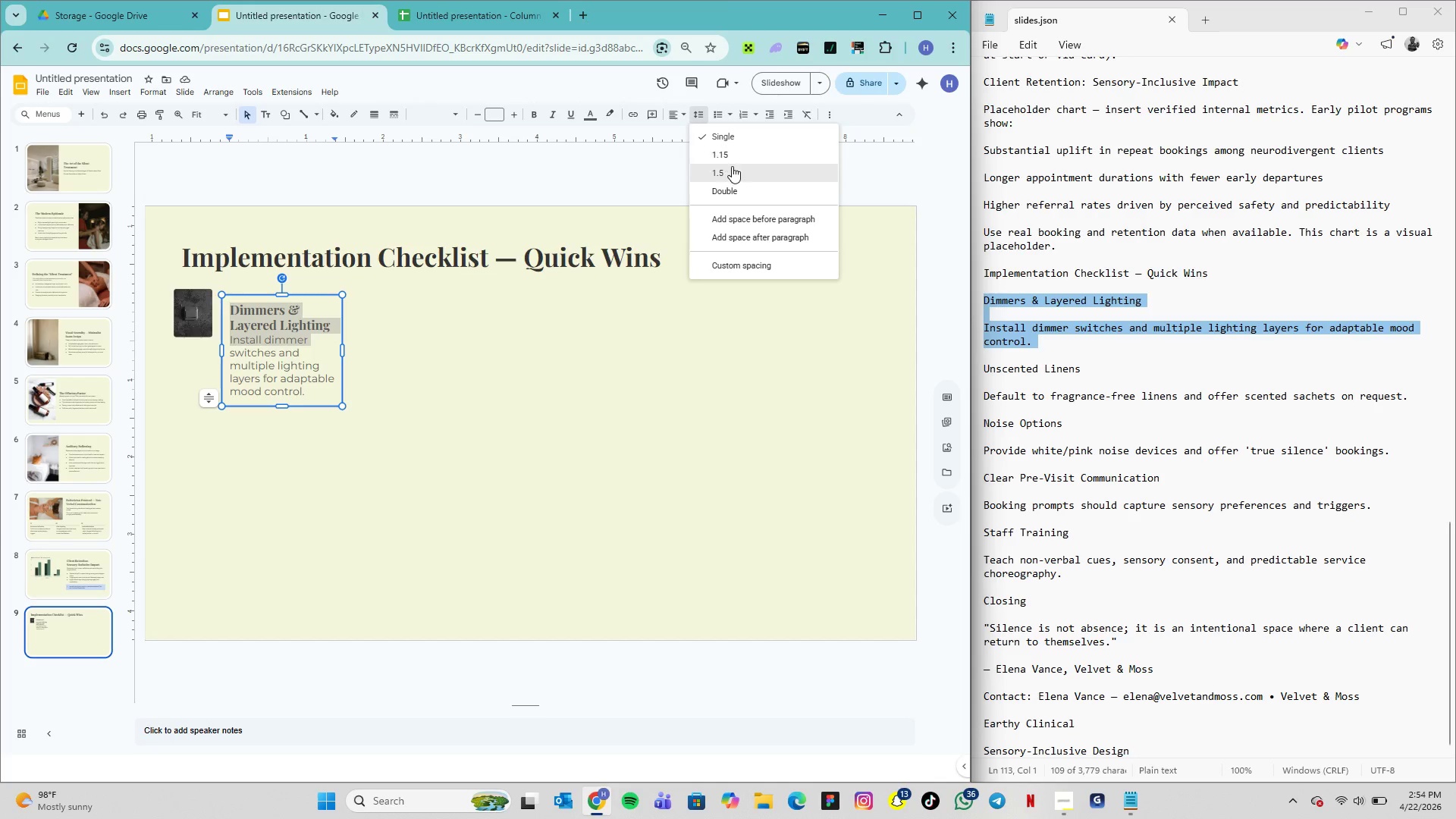 
left_click([732, 168])
 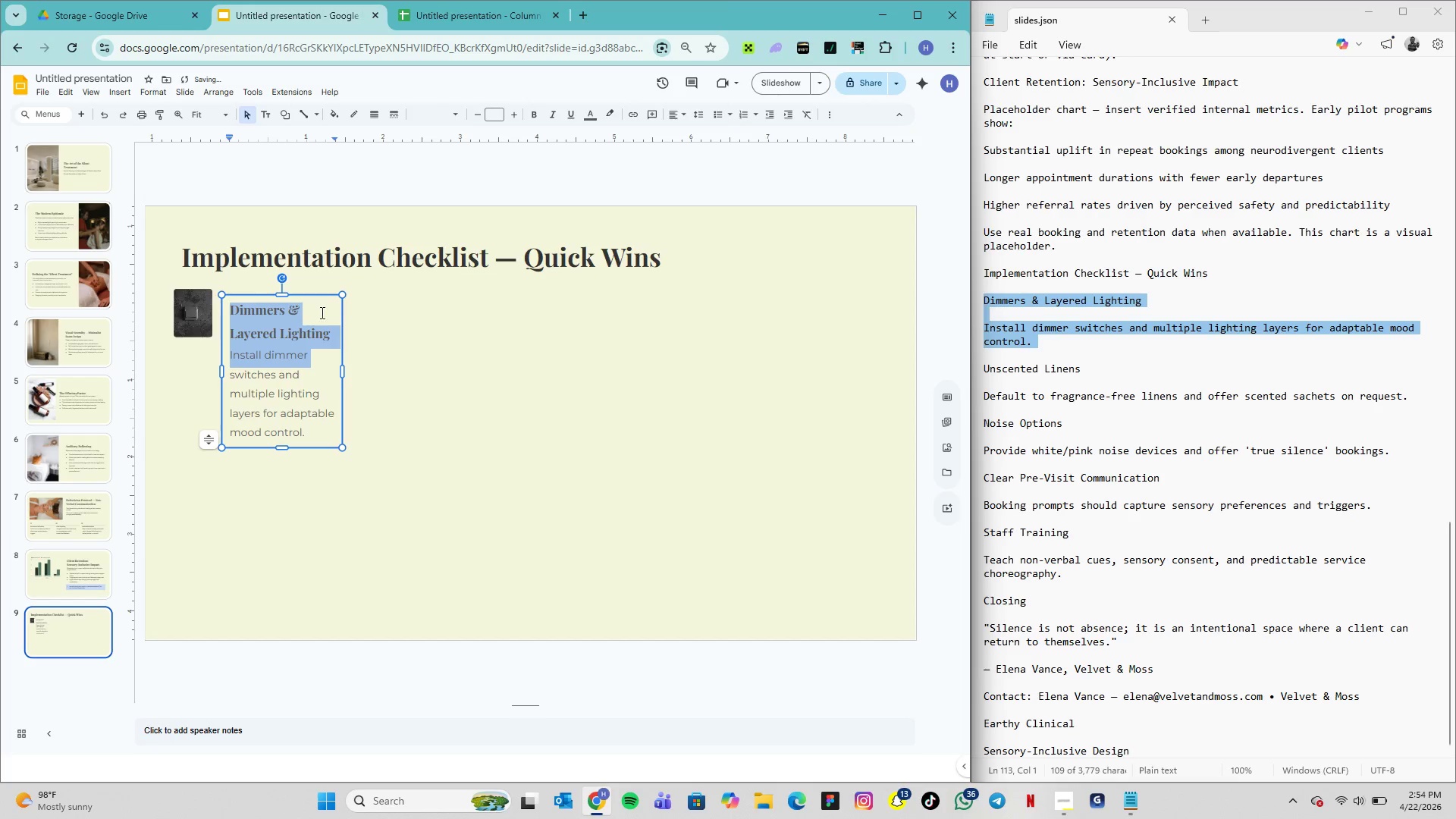 
left_click([298, 356])
 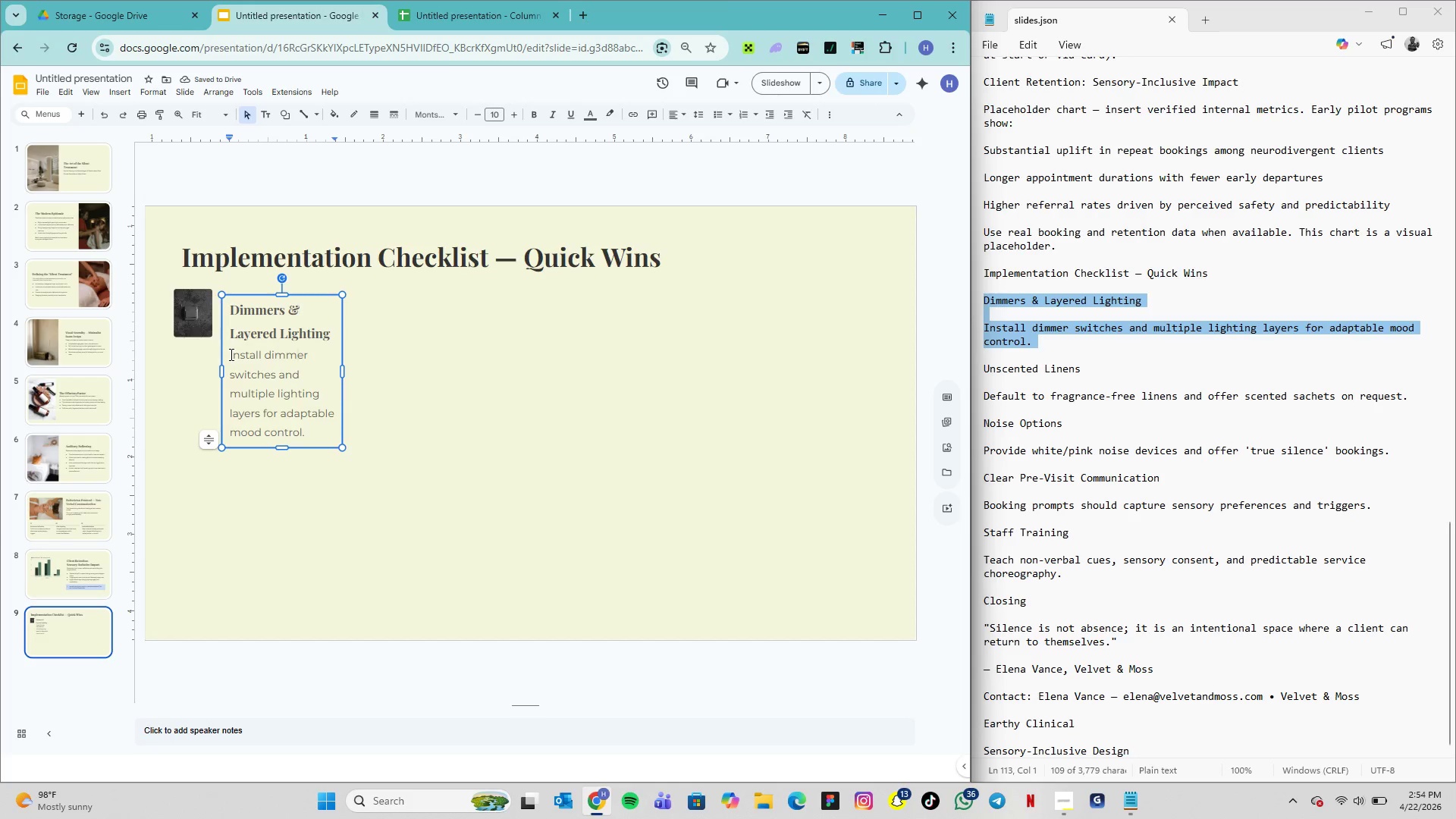 
left_click_drag(start_coordinate=[230, 354], to_coordinate=[308, 432])
 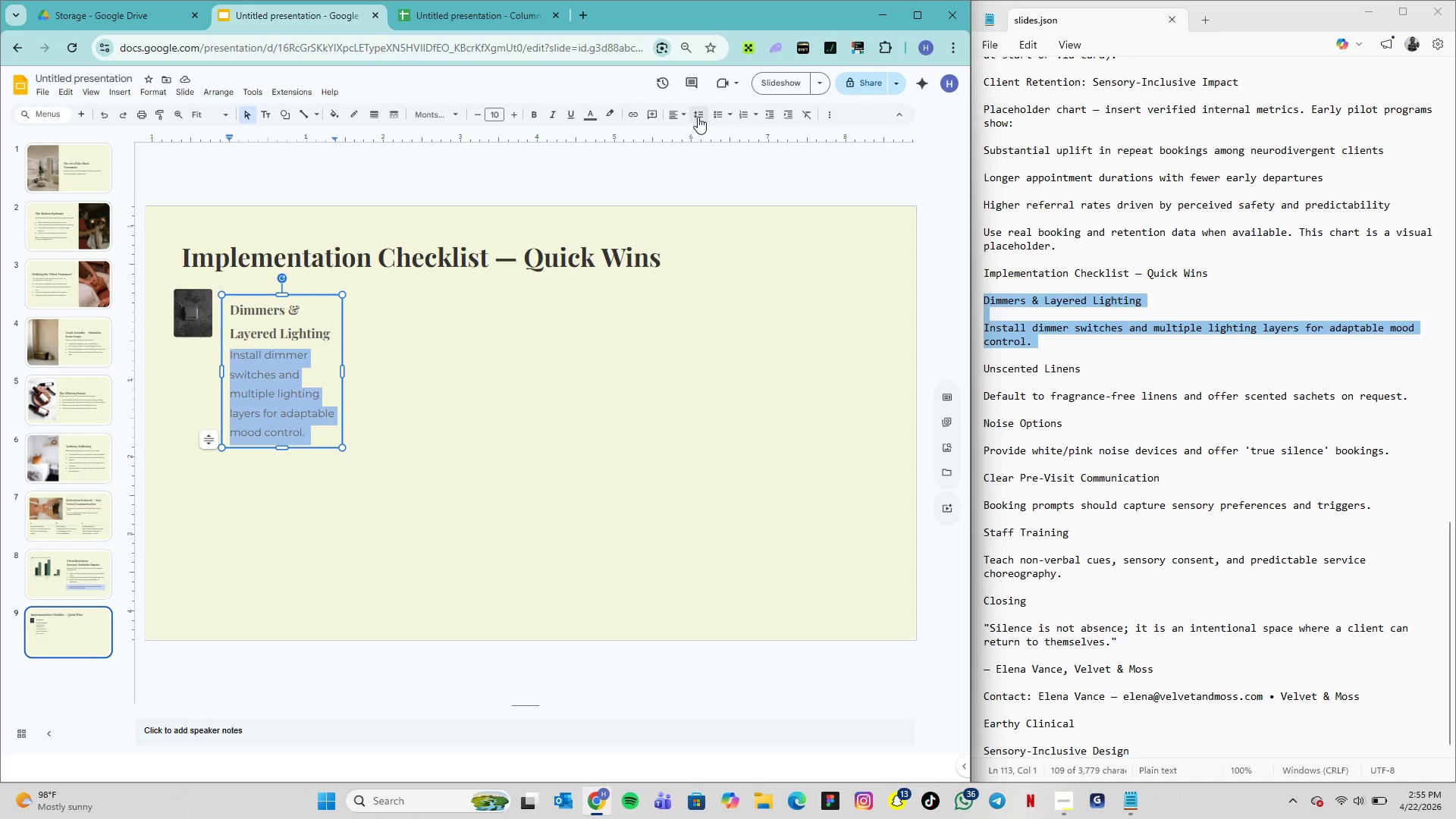 
left_click([698, 117])
 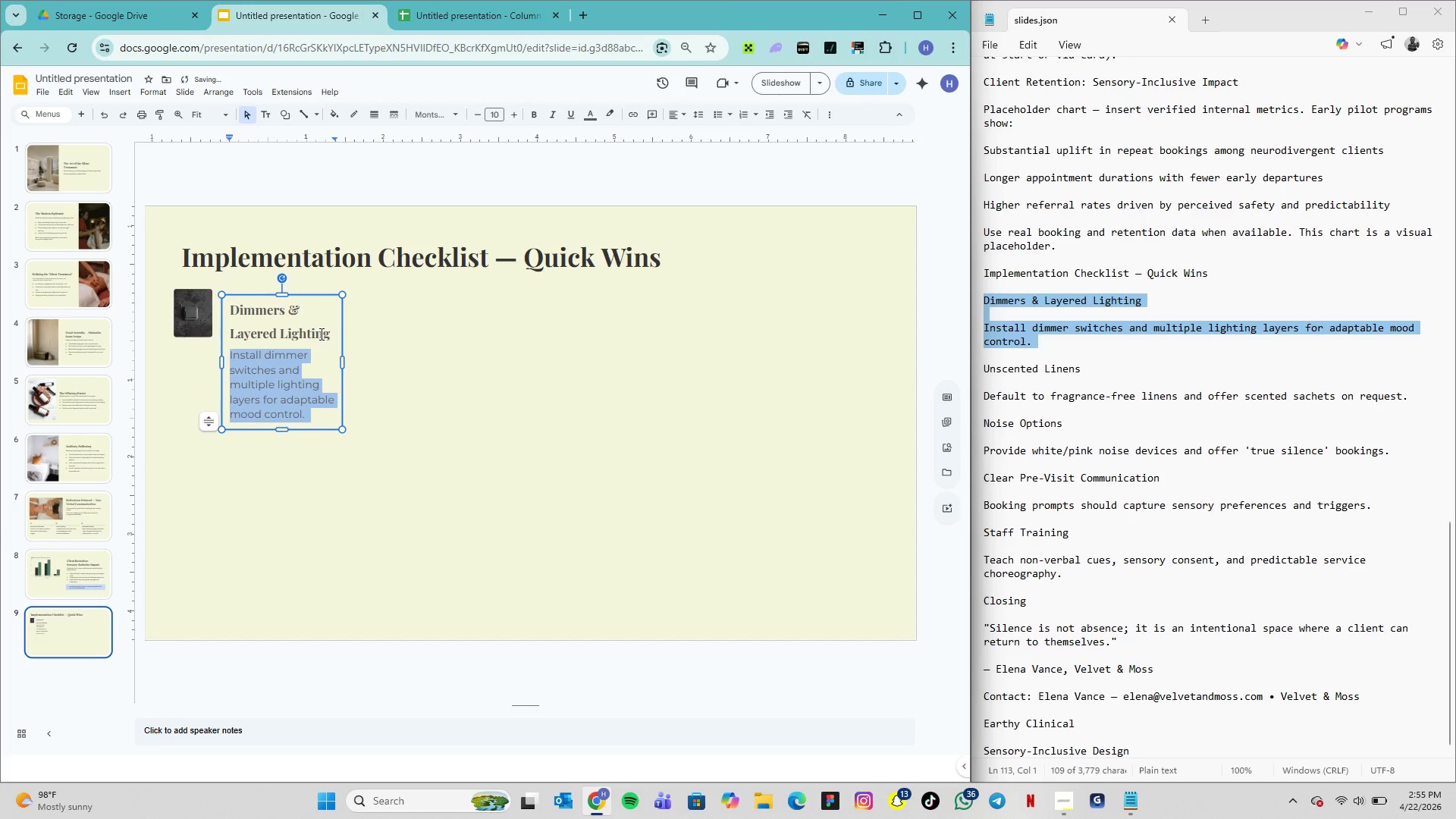 
left_click([334, 331])
 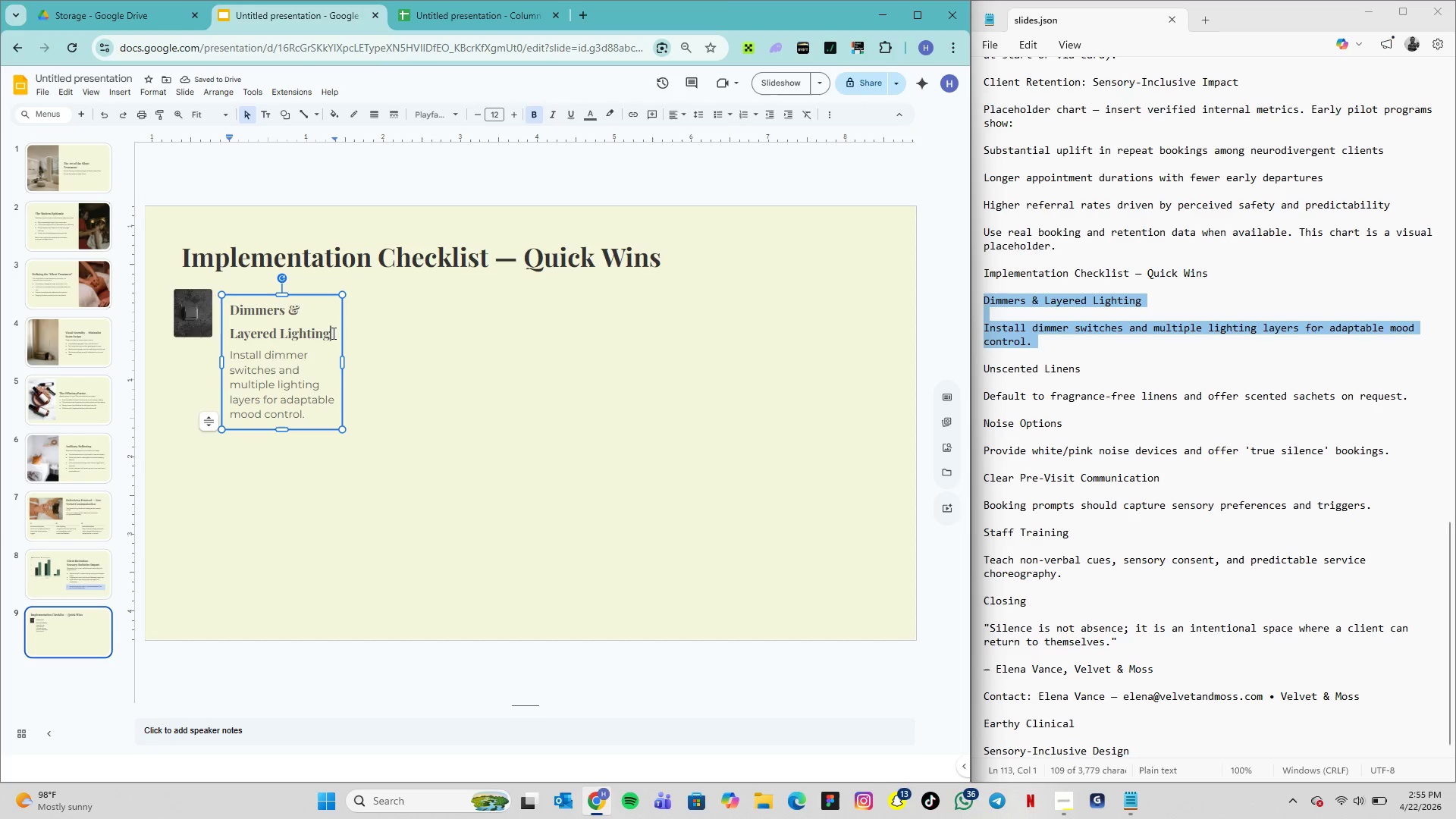 
left_click_drag(start_coordinate=[332, 333], to_coordinate=[274, 309])
 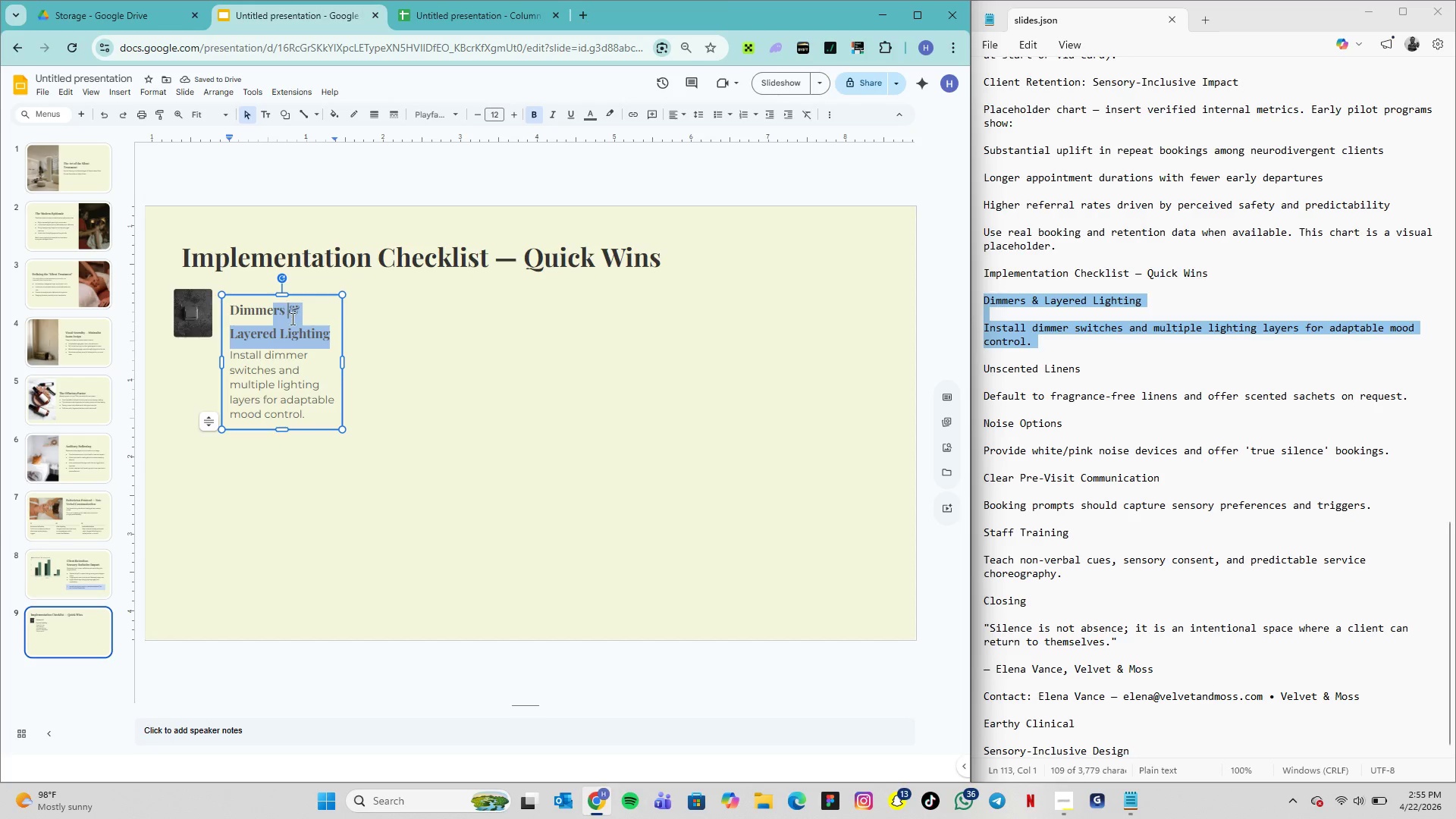 
left_click_drag(start_coordinate=[287, 318], to_coordinate=[296, 320])
 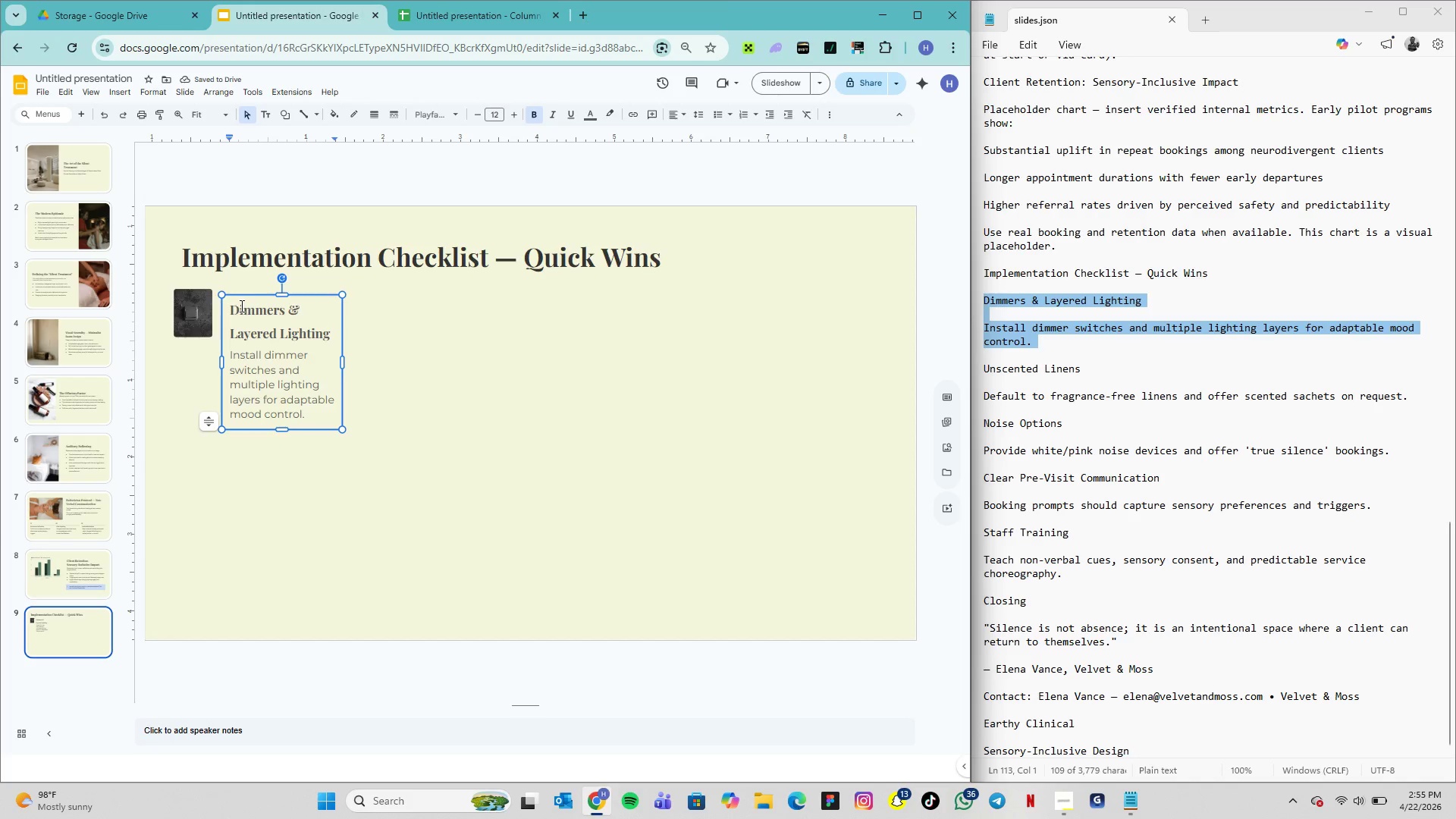 
left_click([237, 306])
 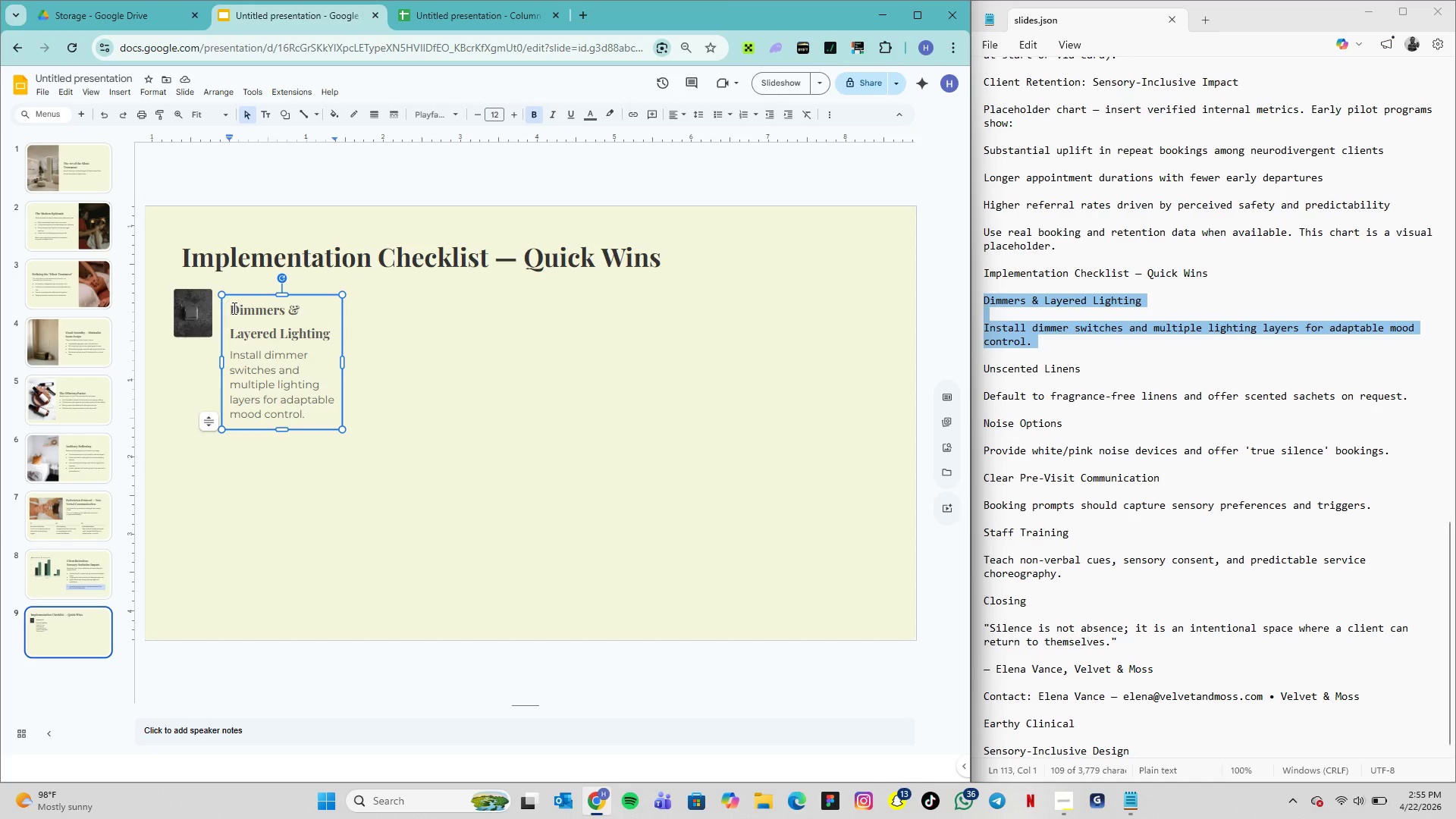 
left_click_drag(start_coordinate=[234, 308], to_coordinate=[337, 334])
 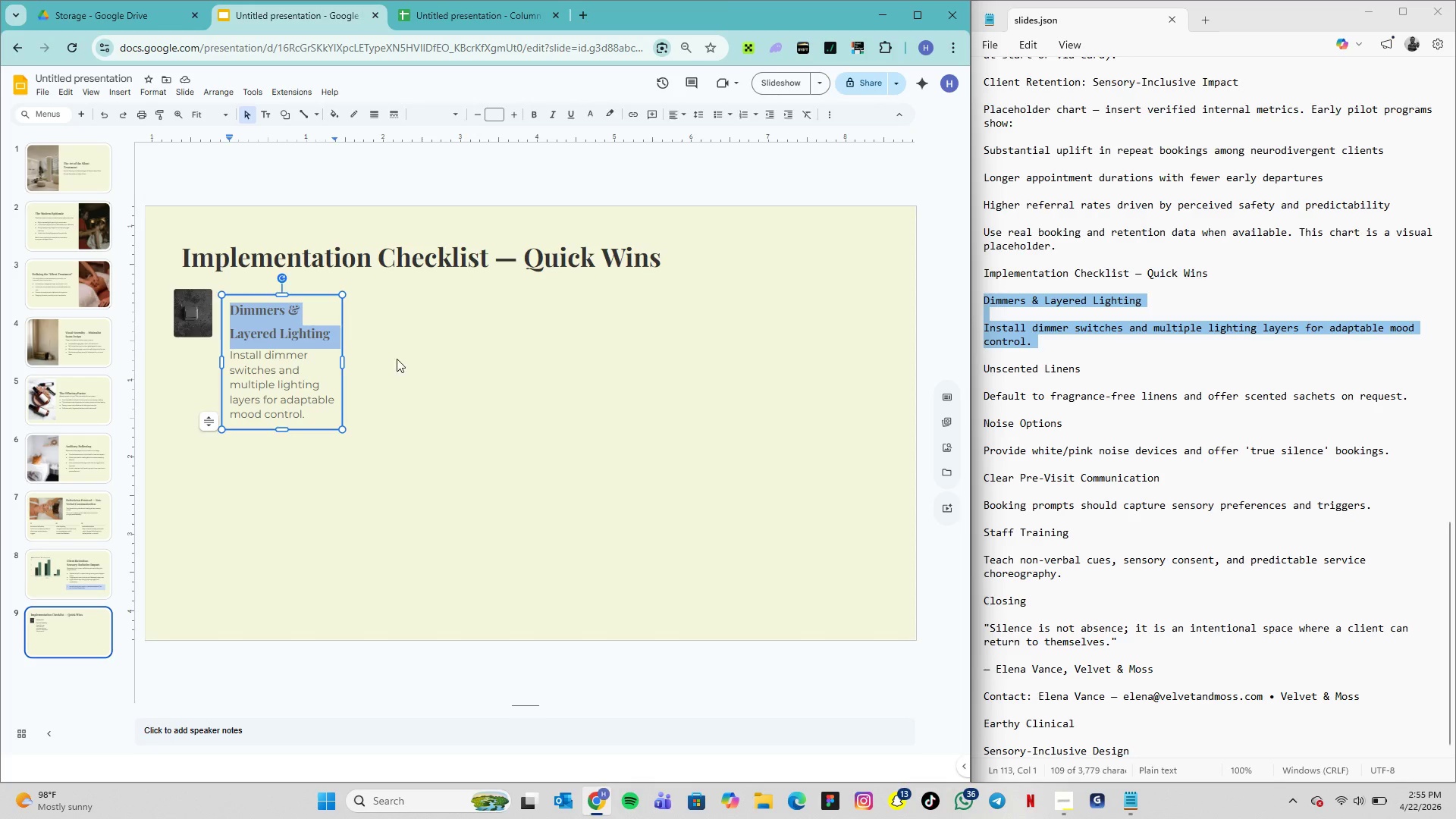 
left_click([399, 359])
 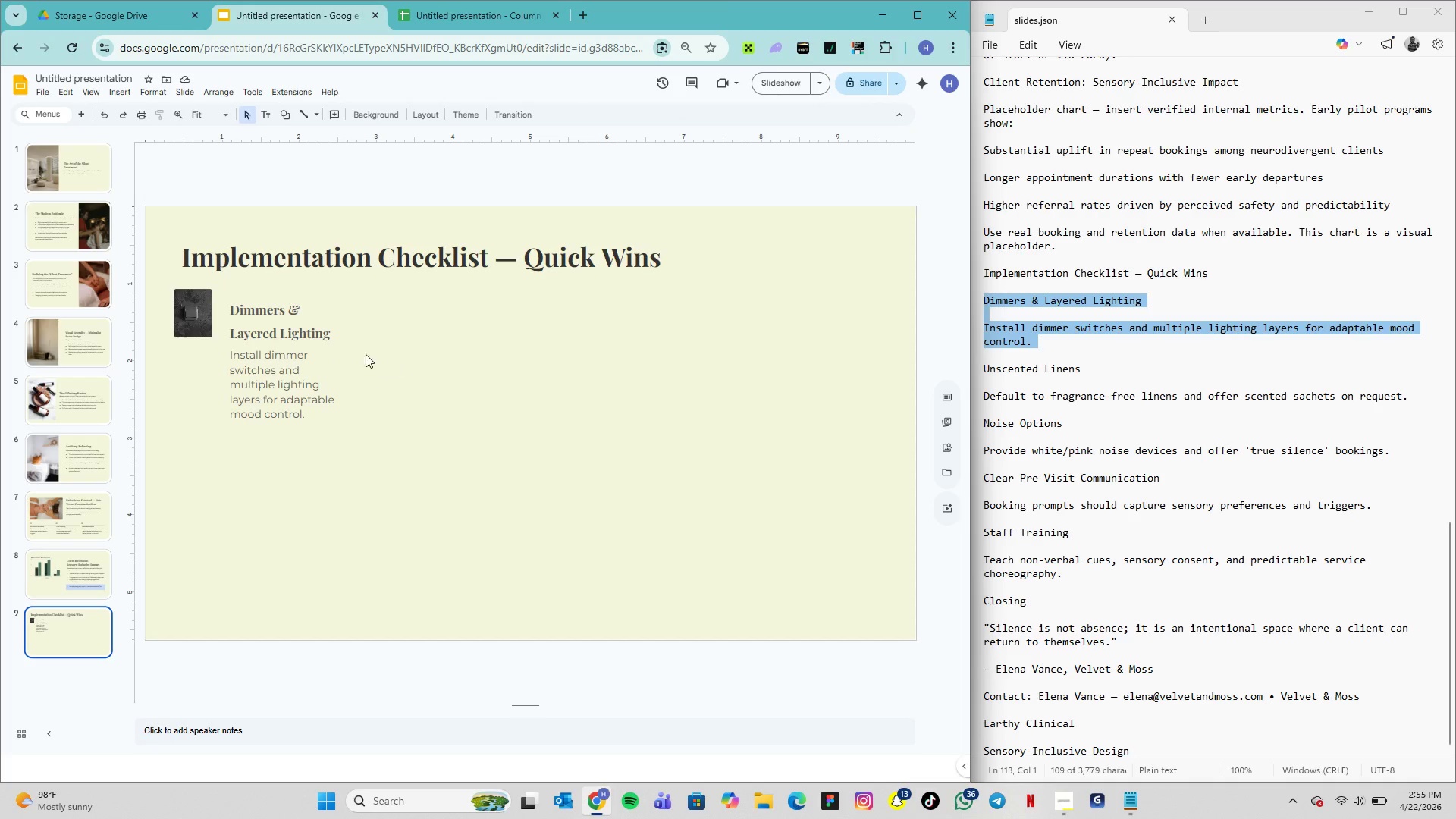 
left_click([240, 323])
 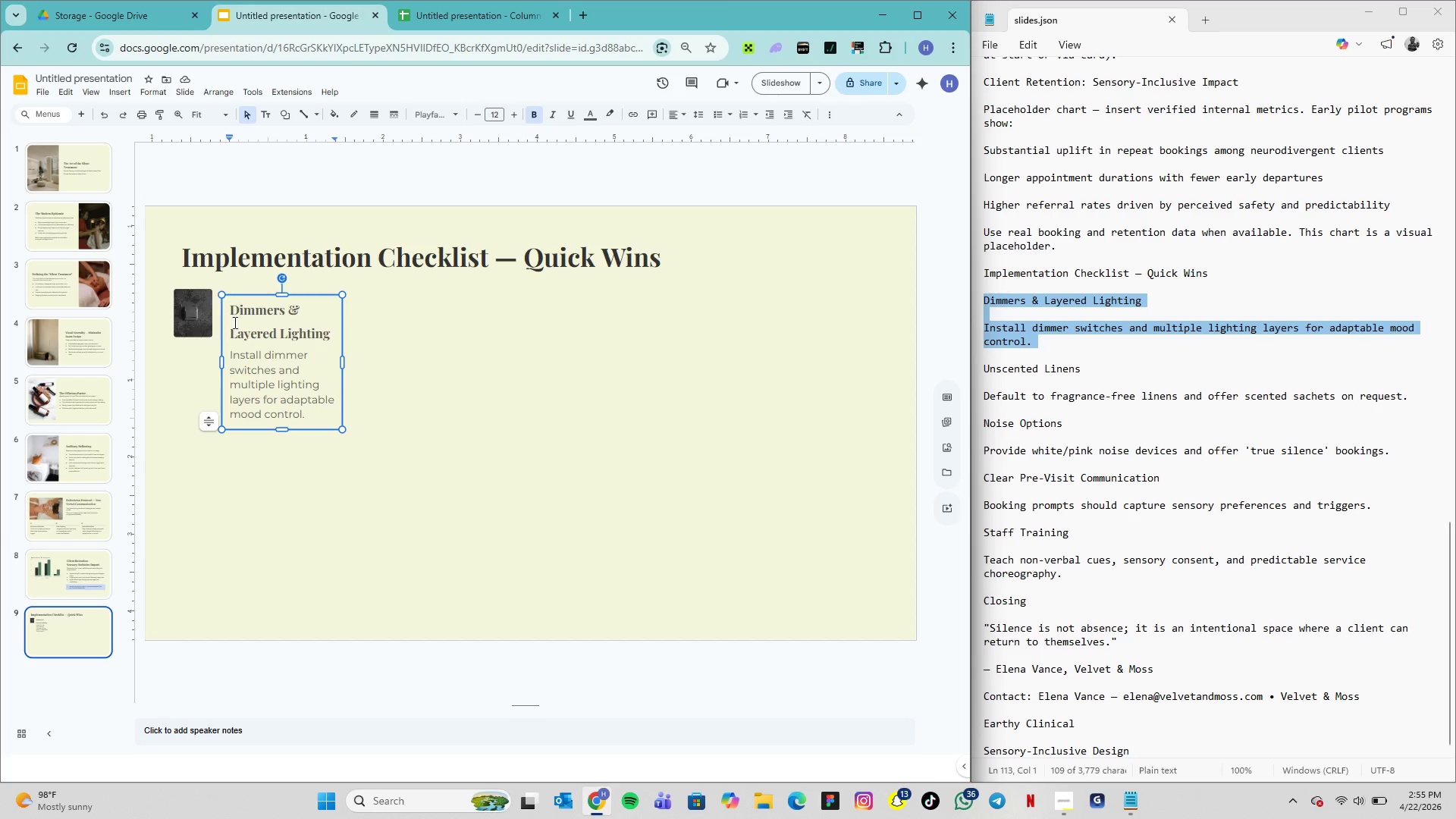 
left_click([232, 322])
 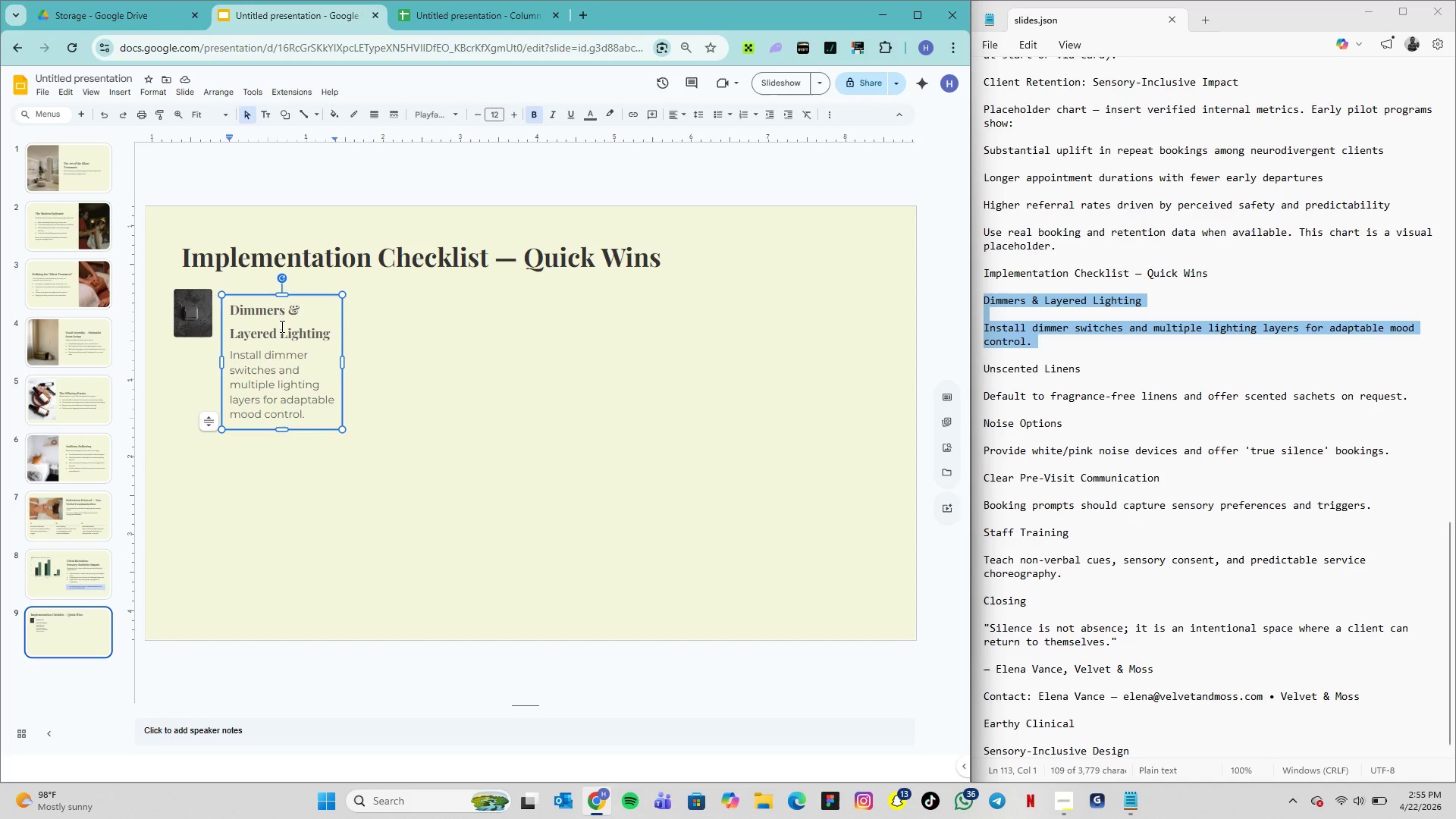 
left_click([303, 321])
 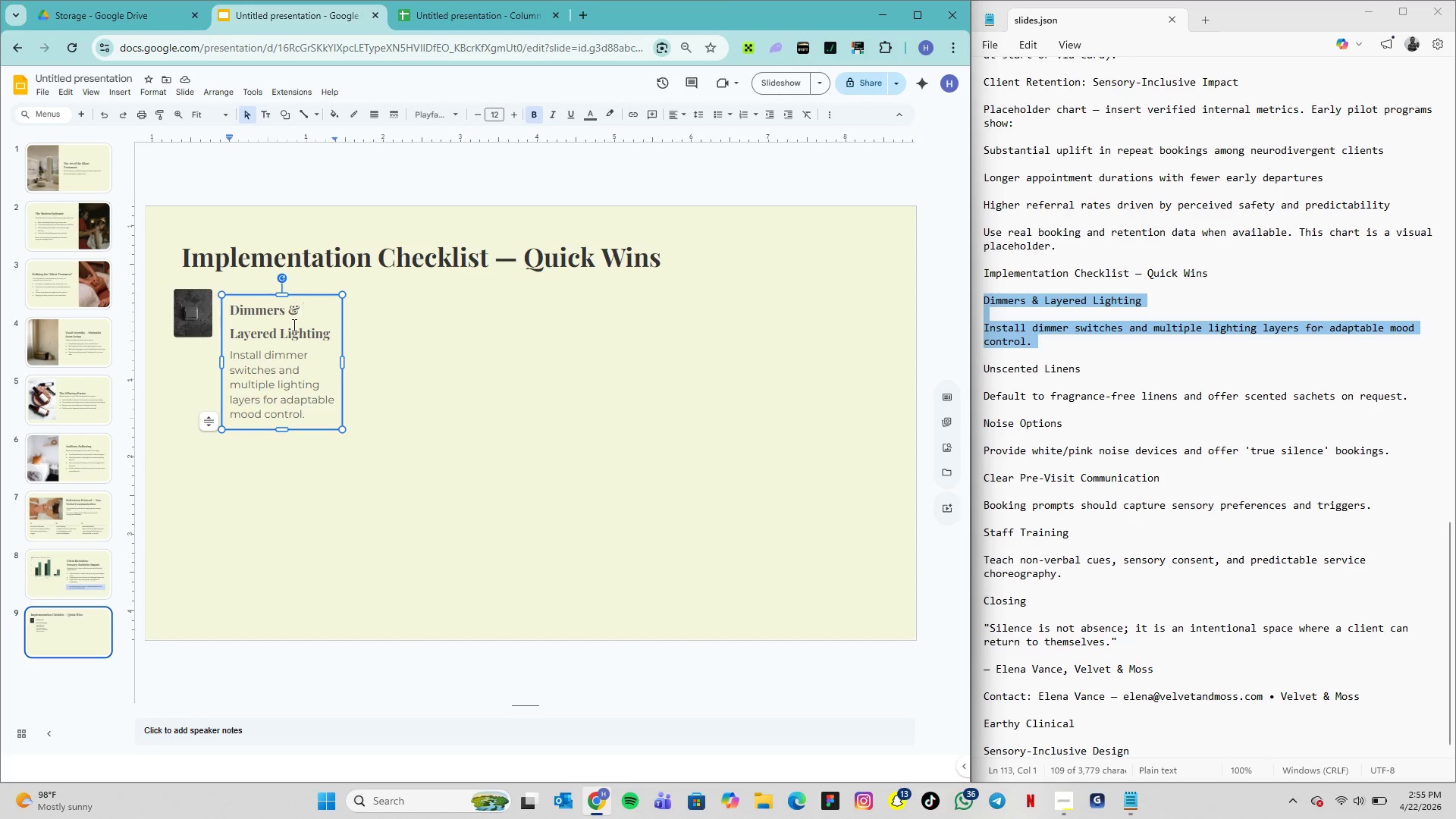 
key(ArrowDown)
 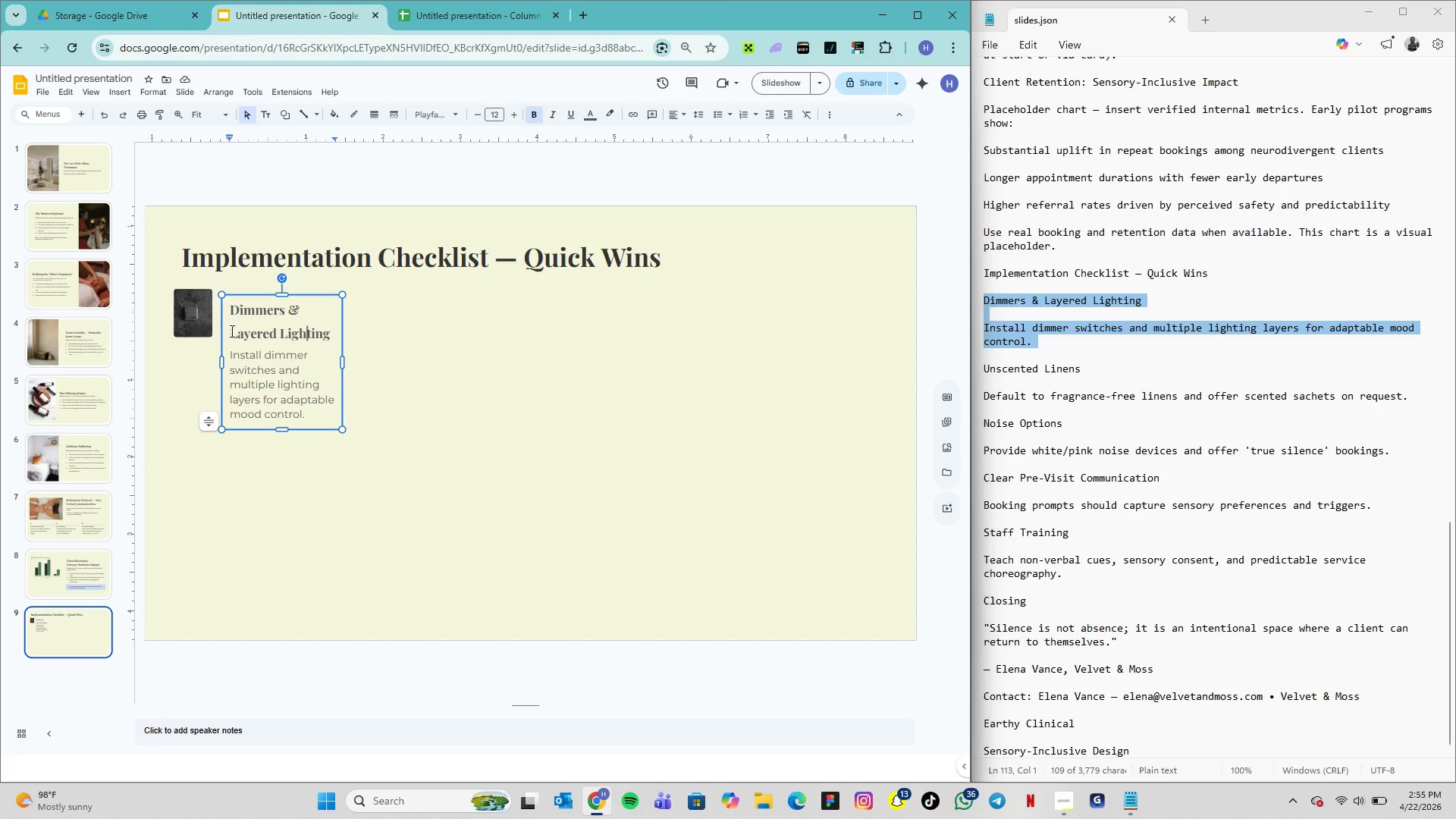 
left_click([231, 331])
 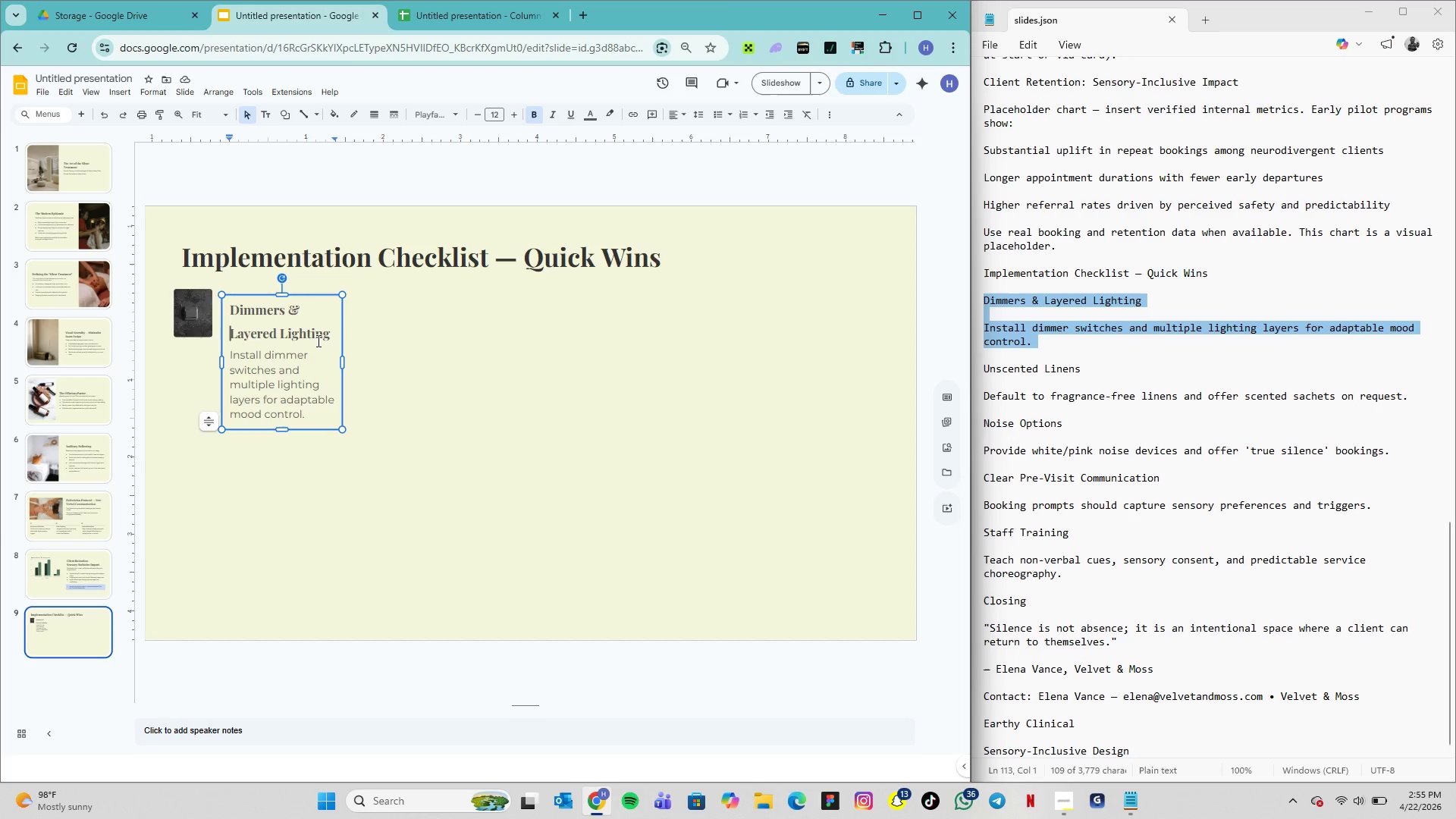 
wait(5.55)
 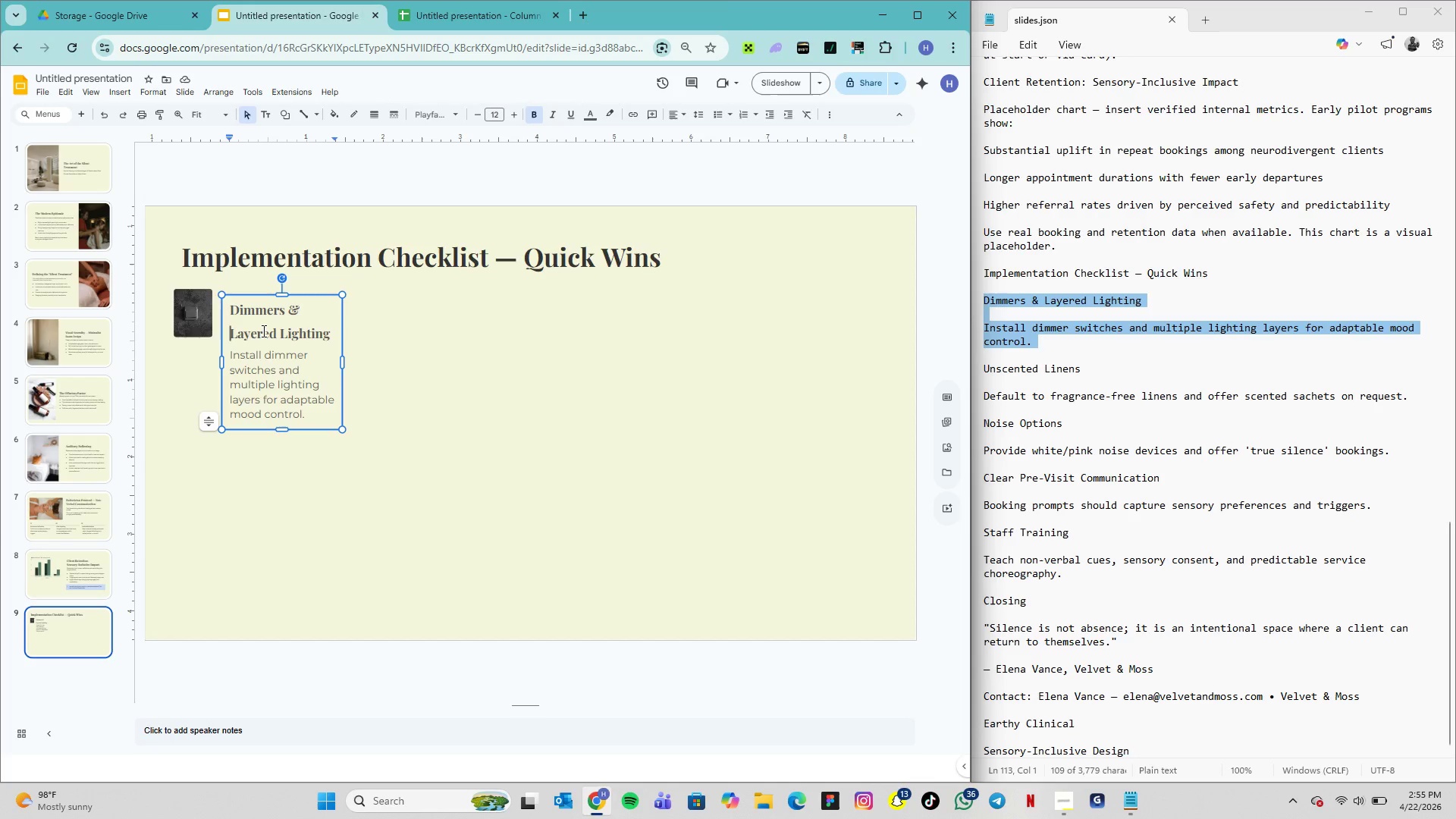 
left_click_drag(start_coordinate=[331, 335], to_coordinate=[231, 310])
 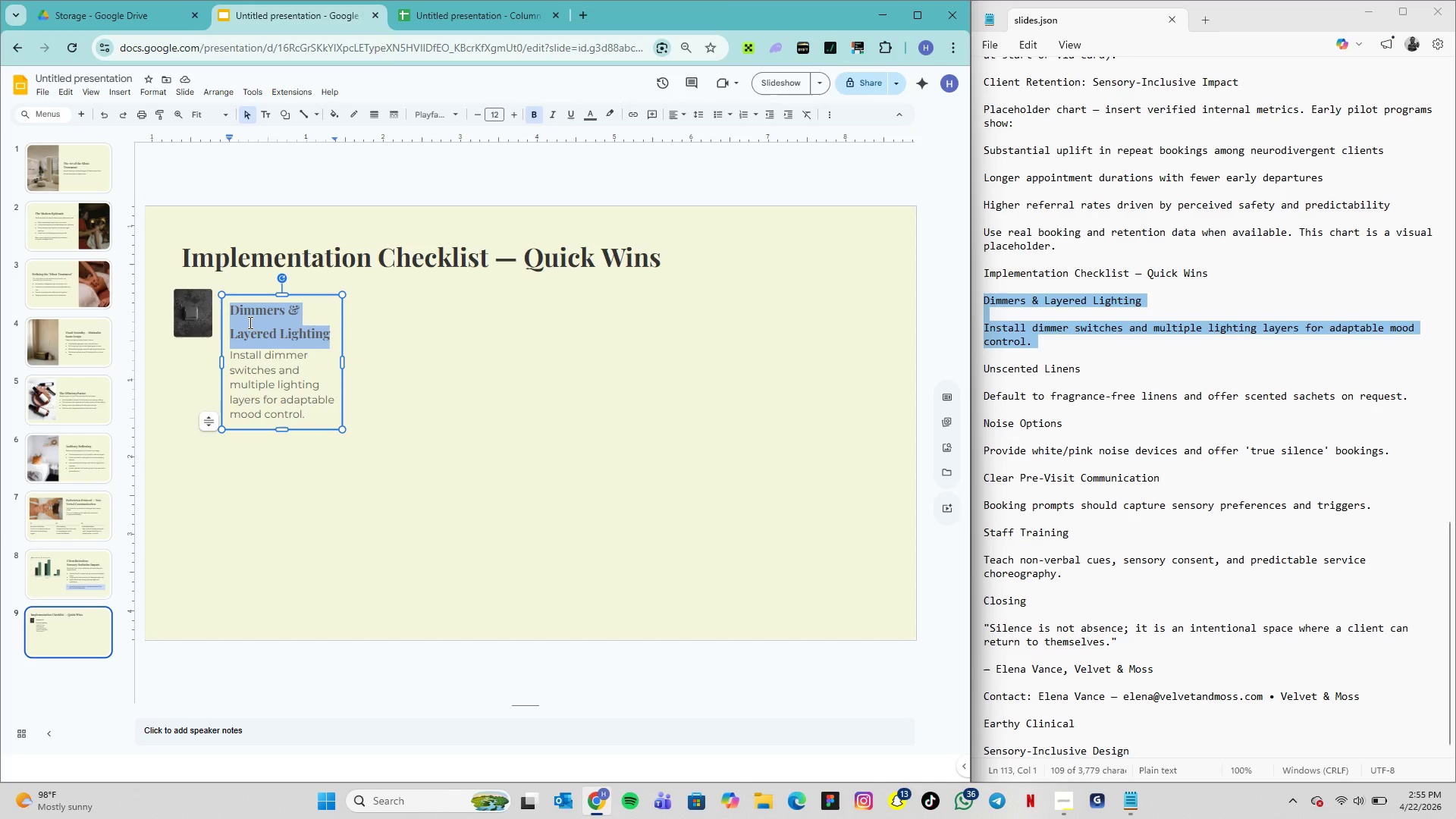 
left_click([249, 322])
 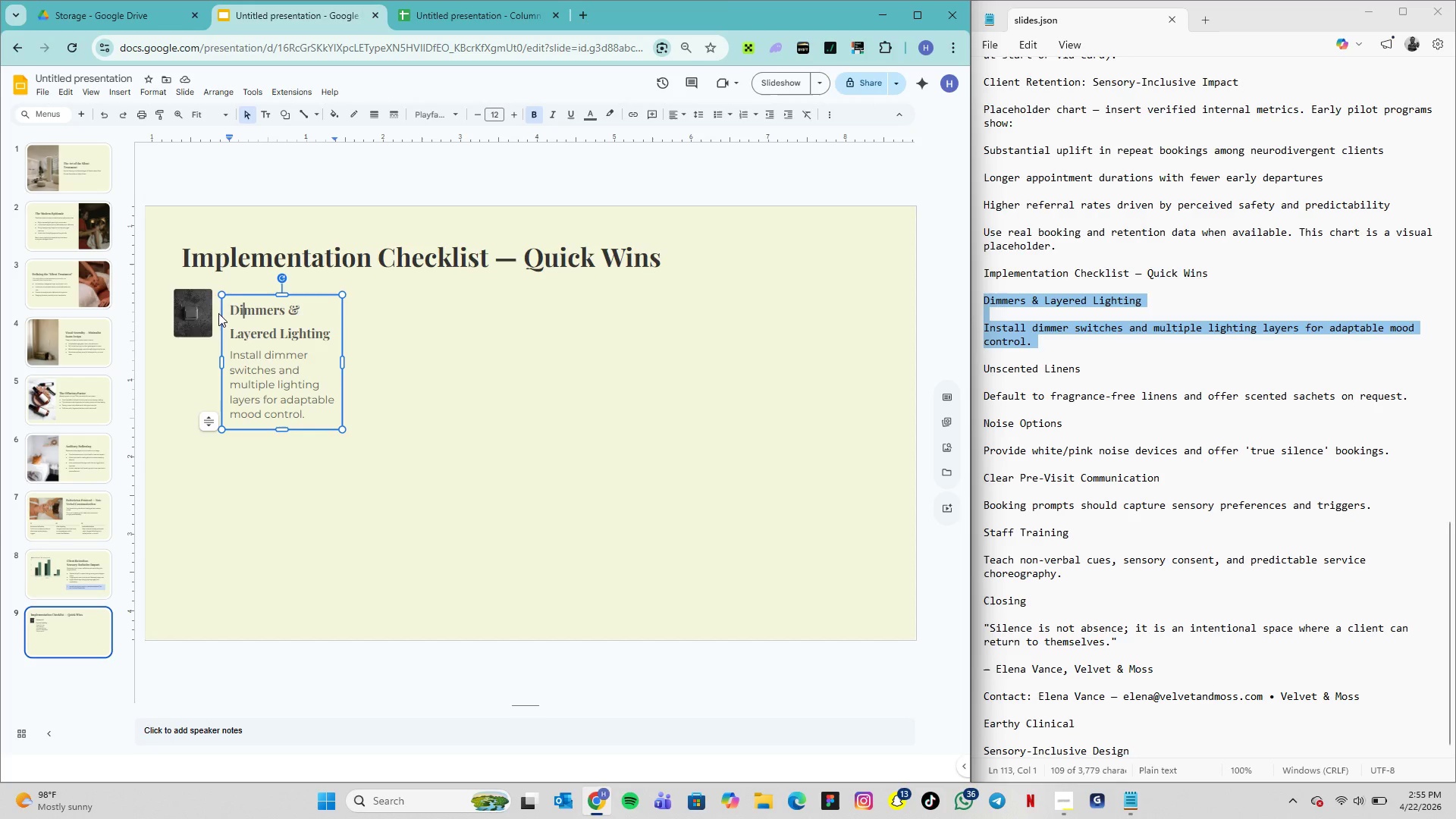 
left_click_drag(start_coordinate=[248, 300], to_coordinate=[245, 295])
 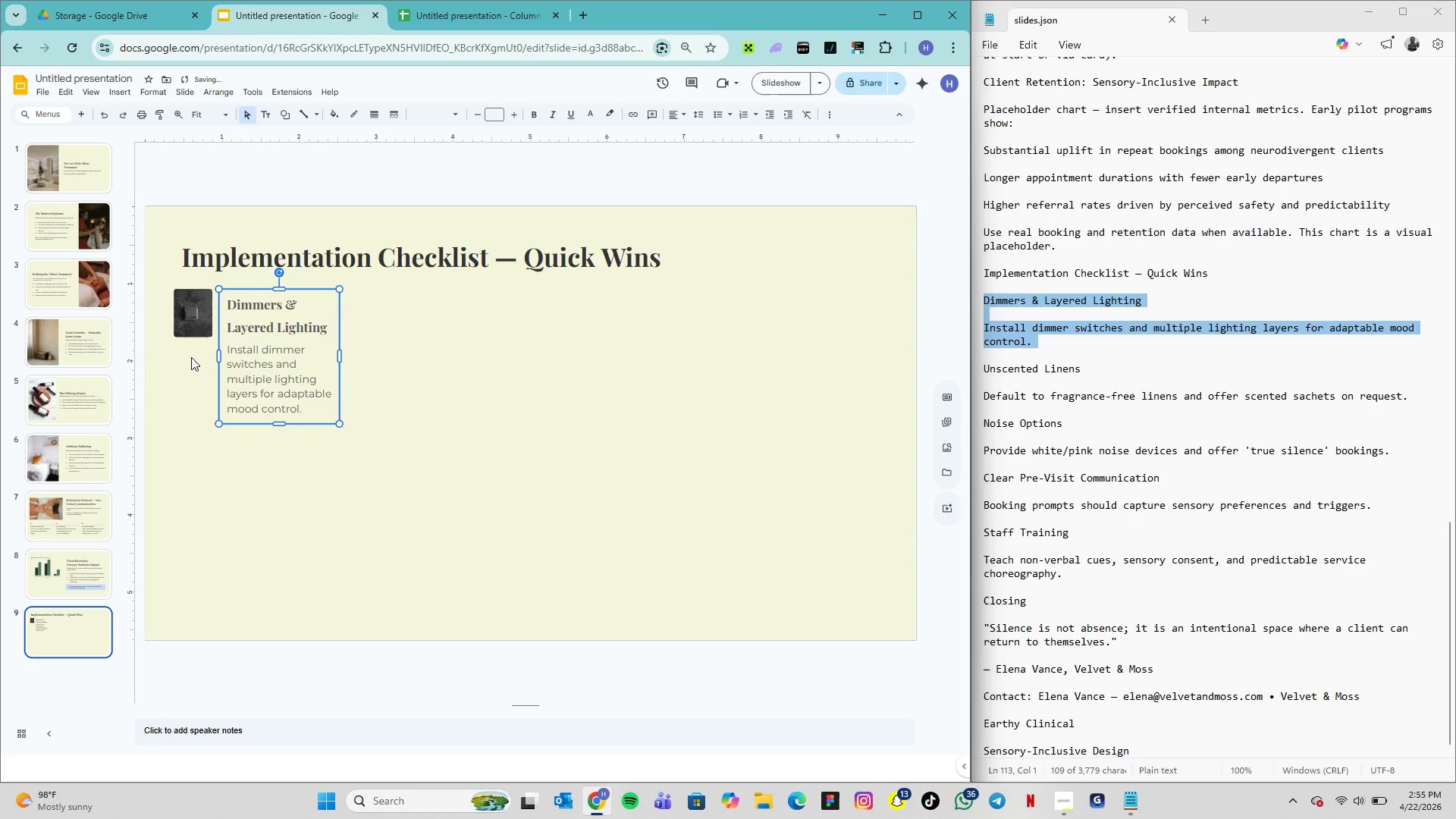 
left_click([191, 357])
 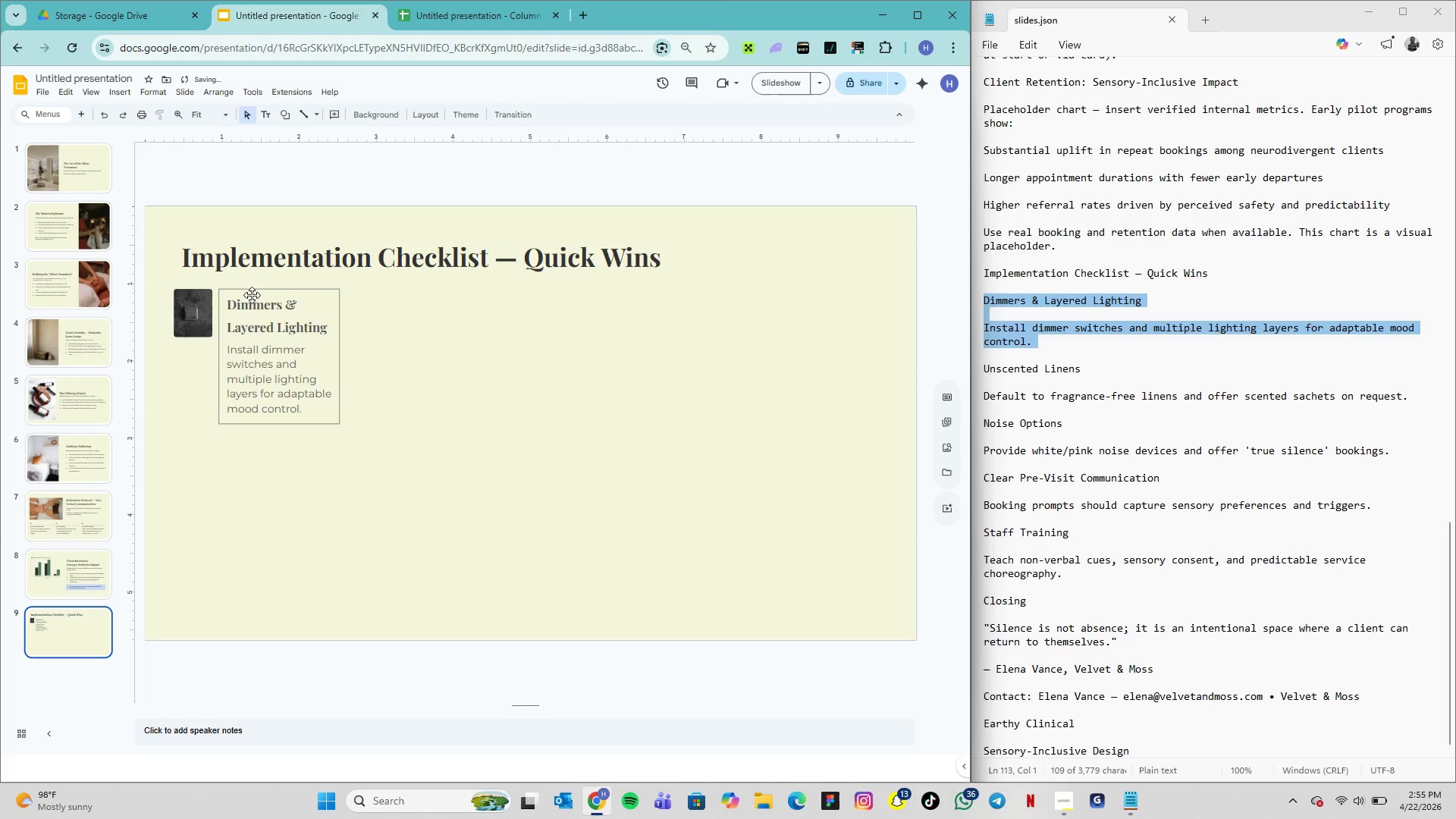 
left_click_drag(start_coordinate=[252, 293], to_coordinate=[252, 289])
 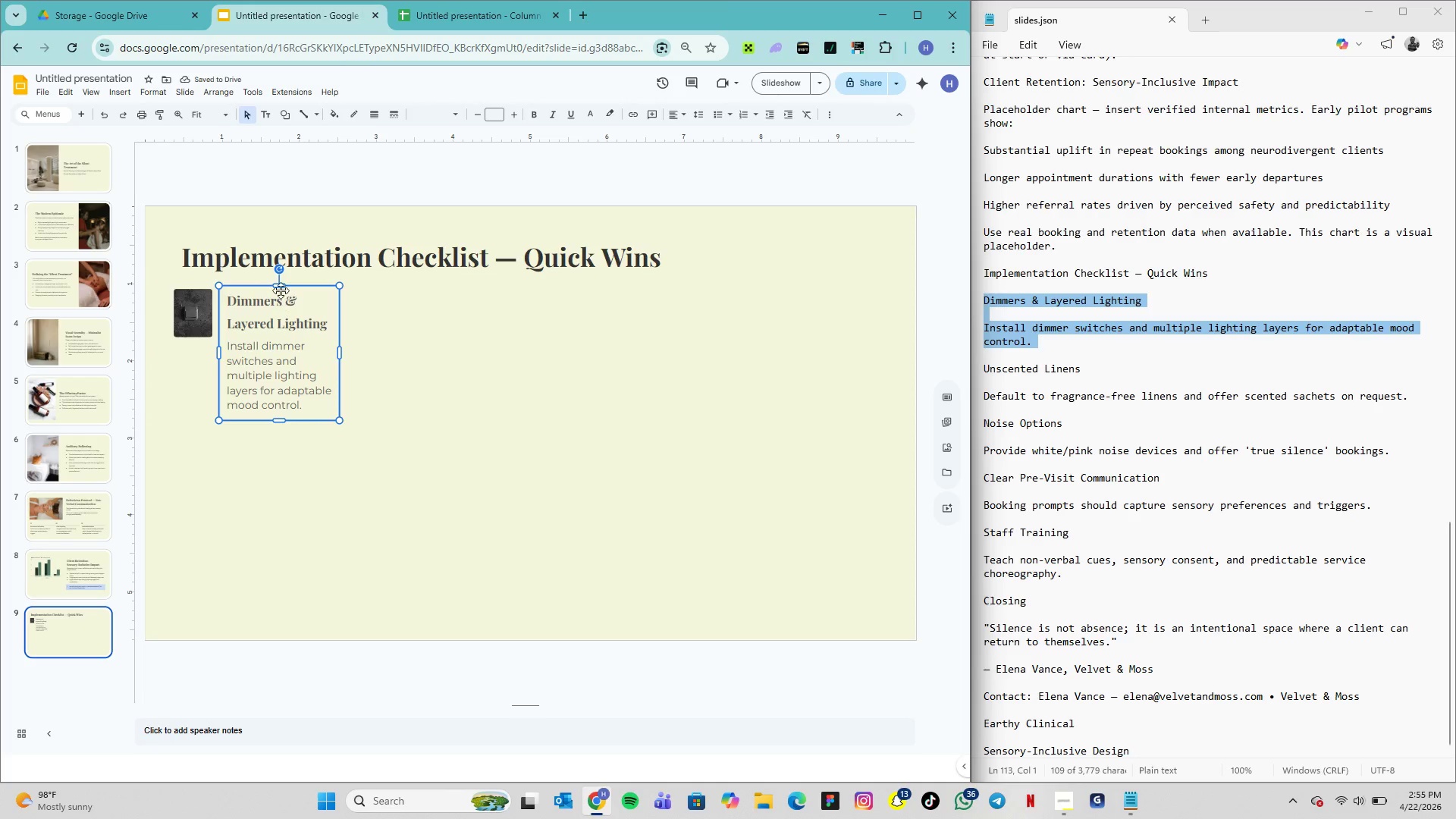 
left_click_drag(start_coordinate=[278, 285], to_coordinate=[279, 289])
 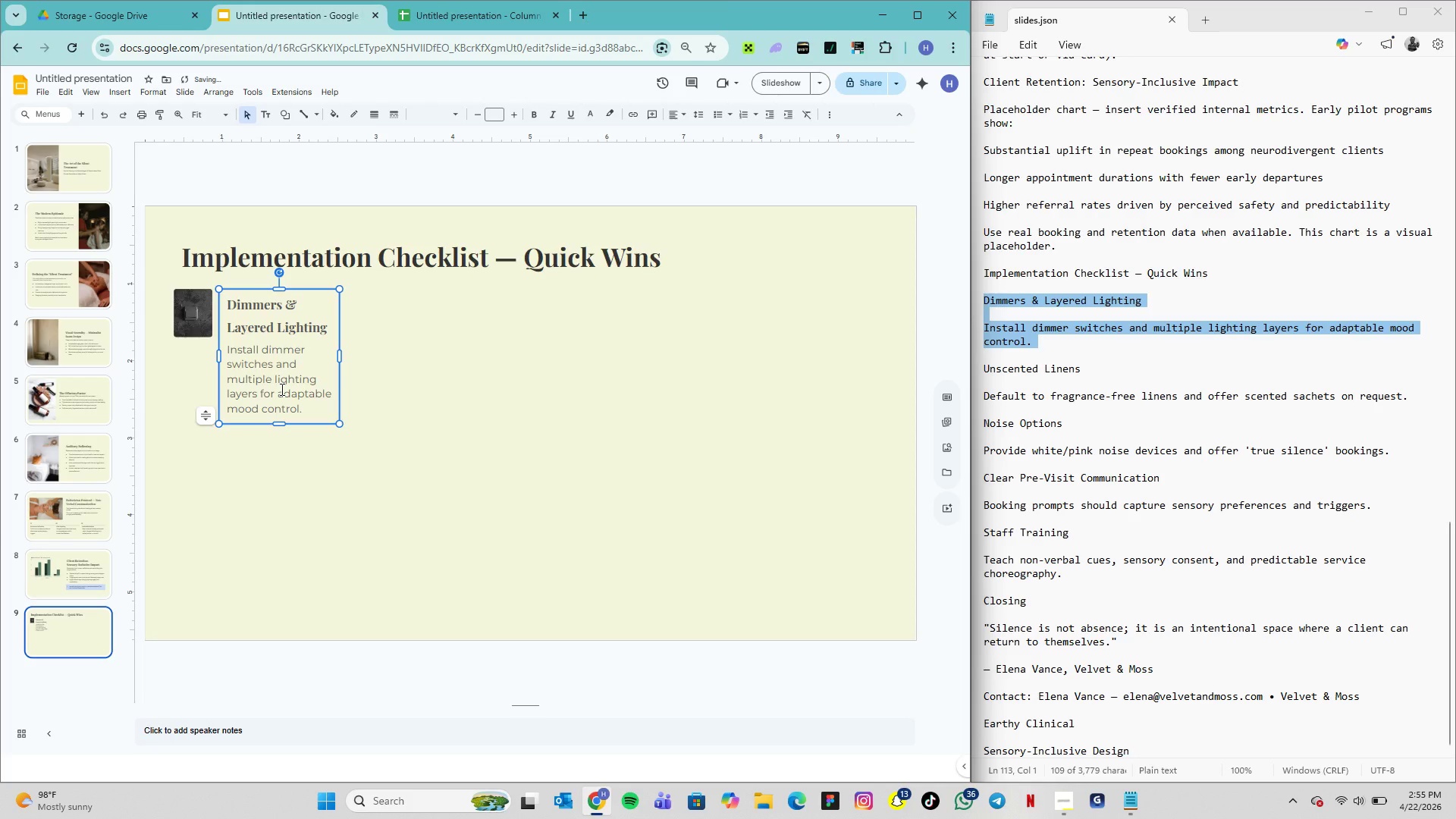 
double_click([281, 389])
 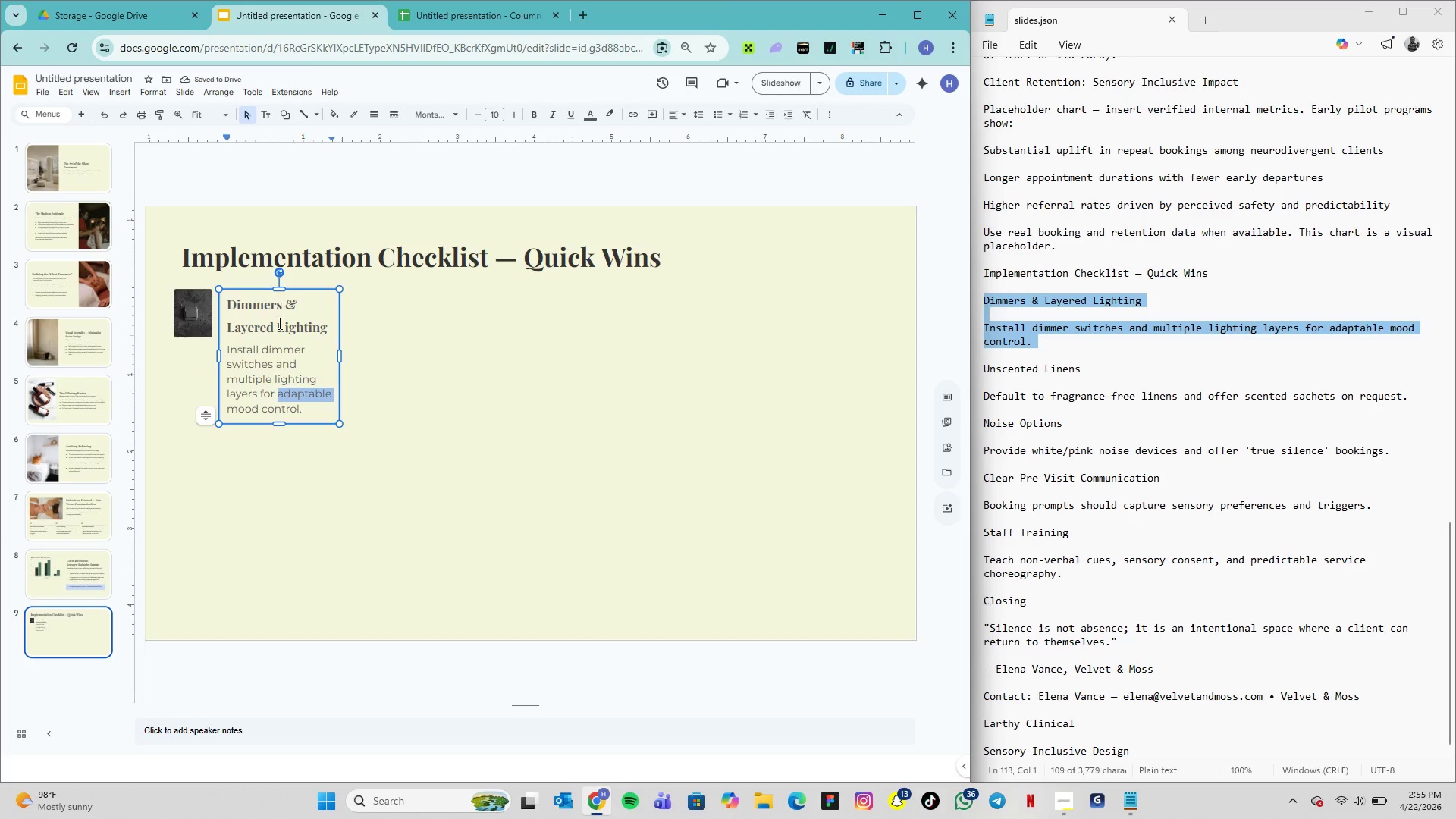 
double_click([278, 323])
 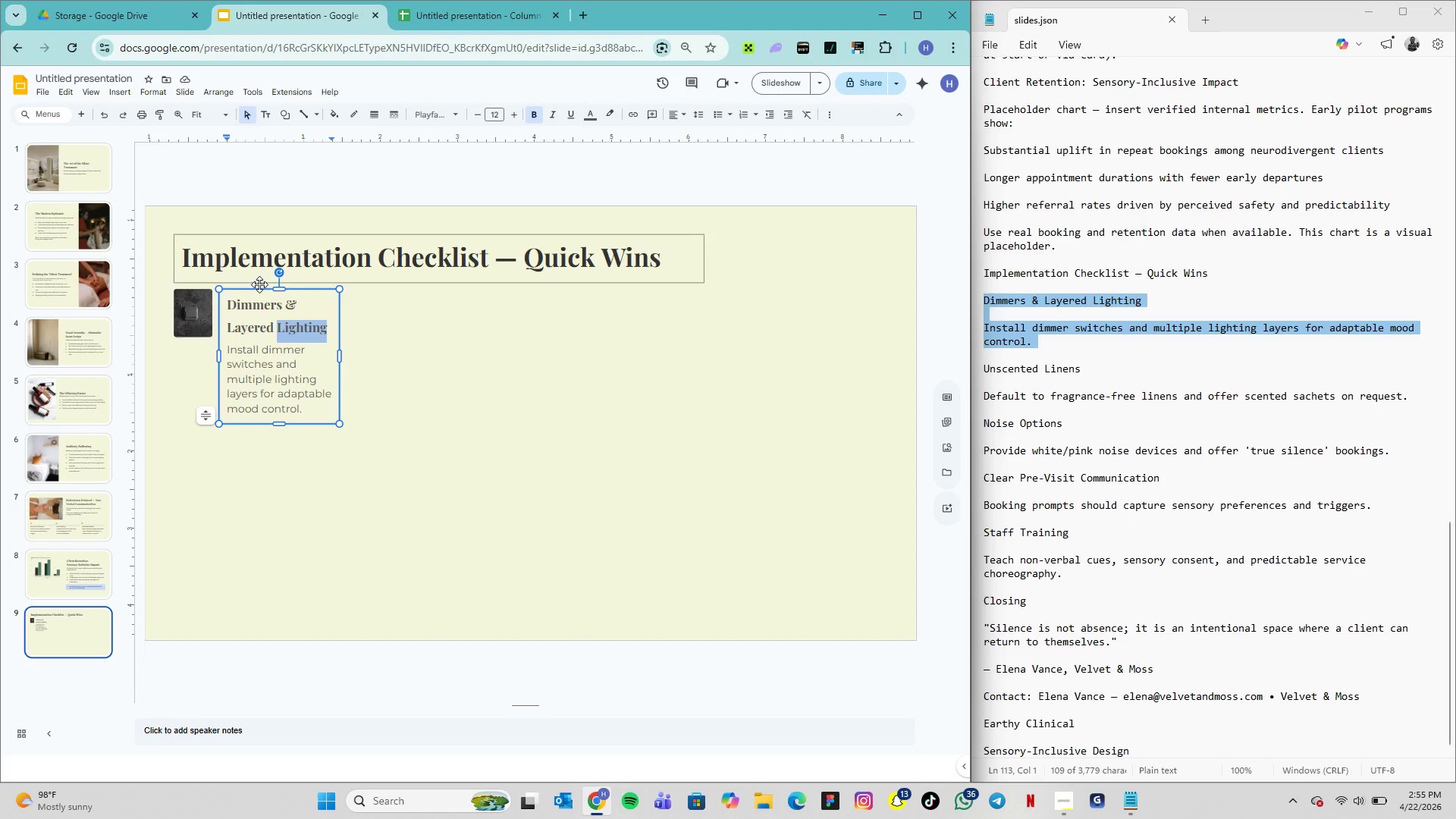 
left_click_drag(start_coordinate=[262, 291], to_coordinate=[260, 284])
 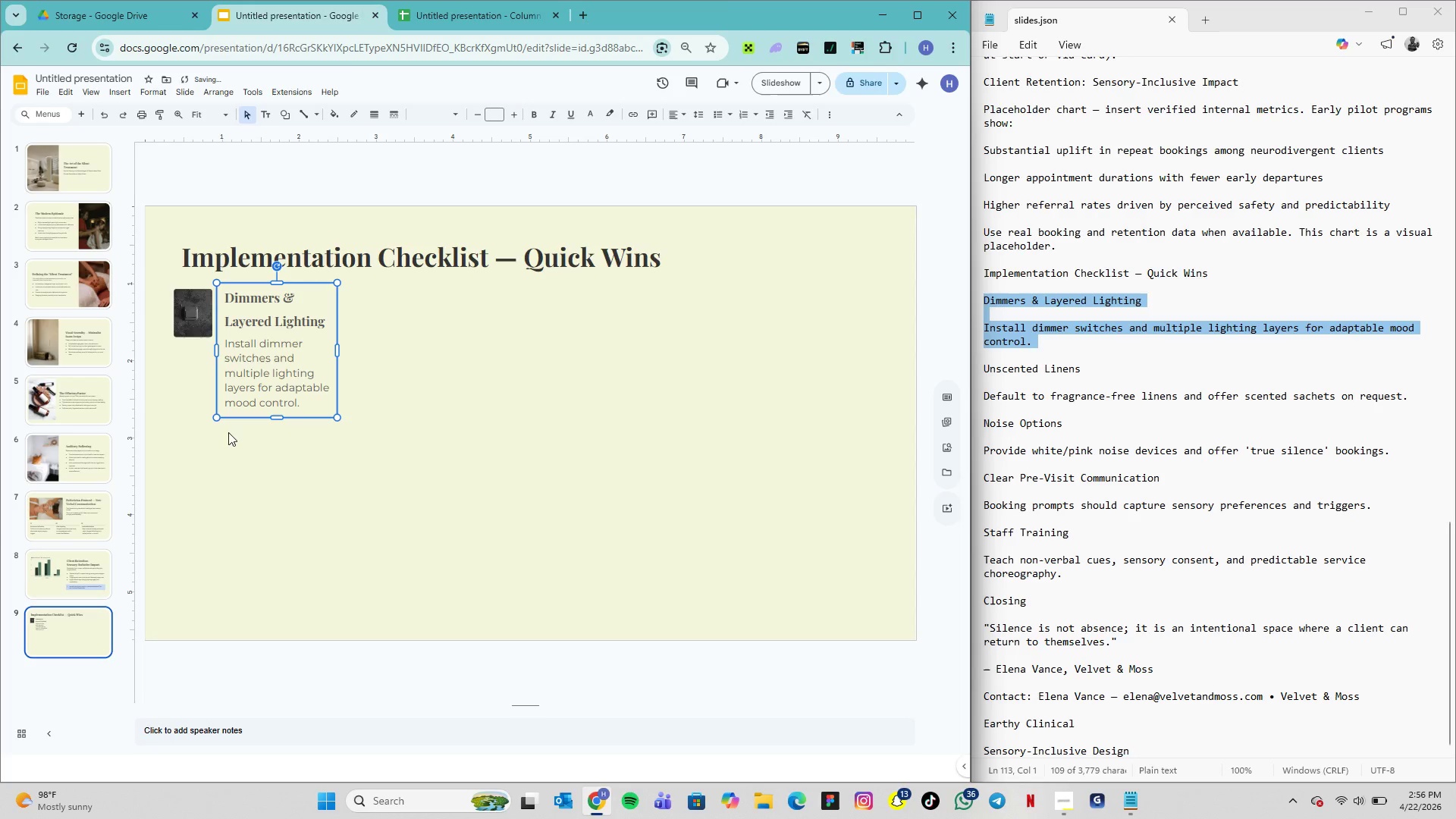 
left_click([199, 431])
 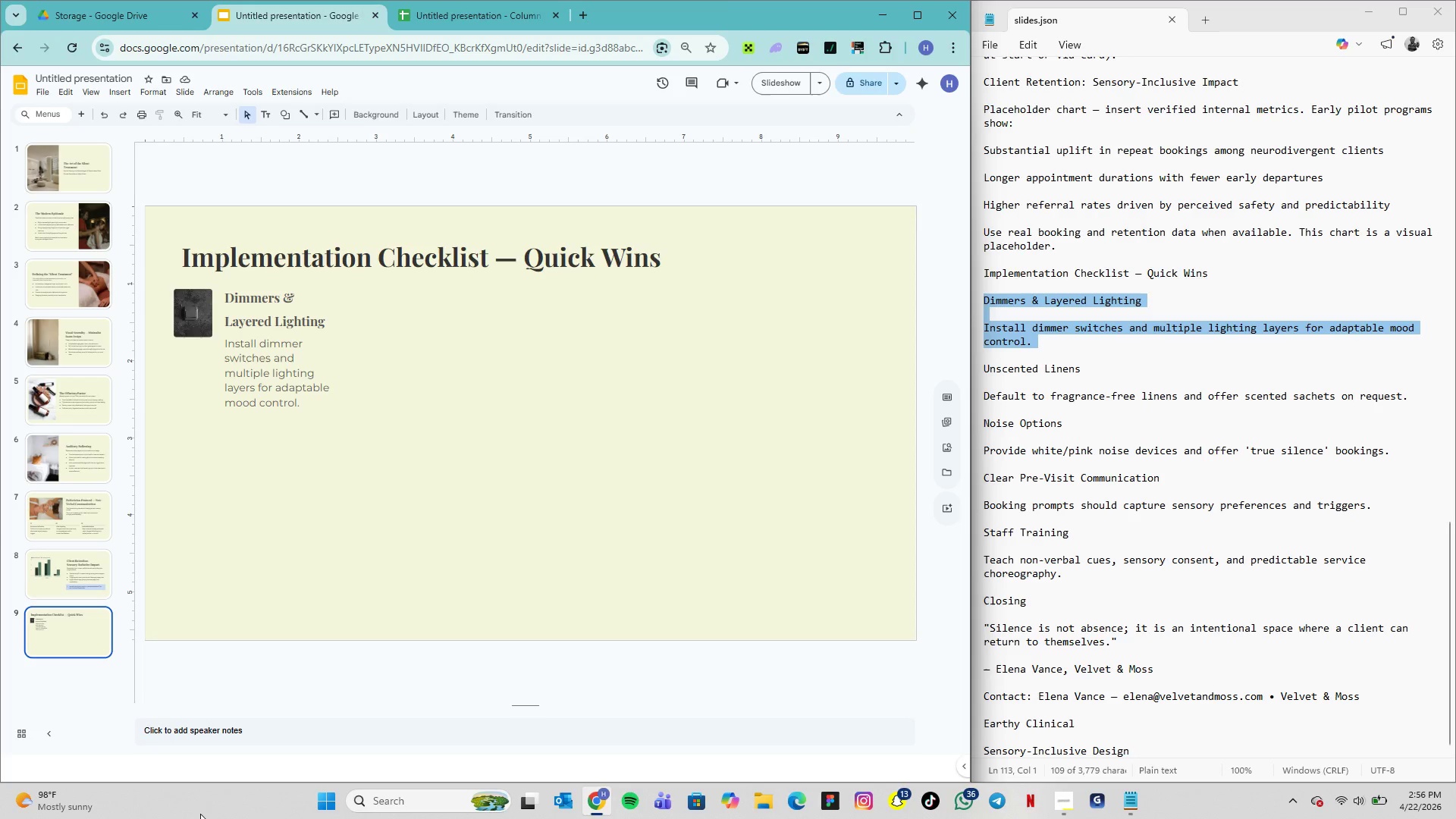 
wait(29.22)
 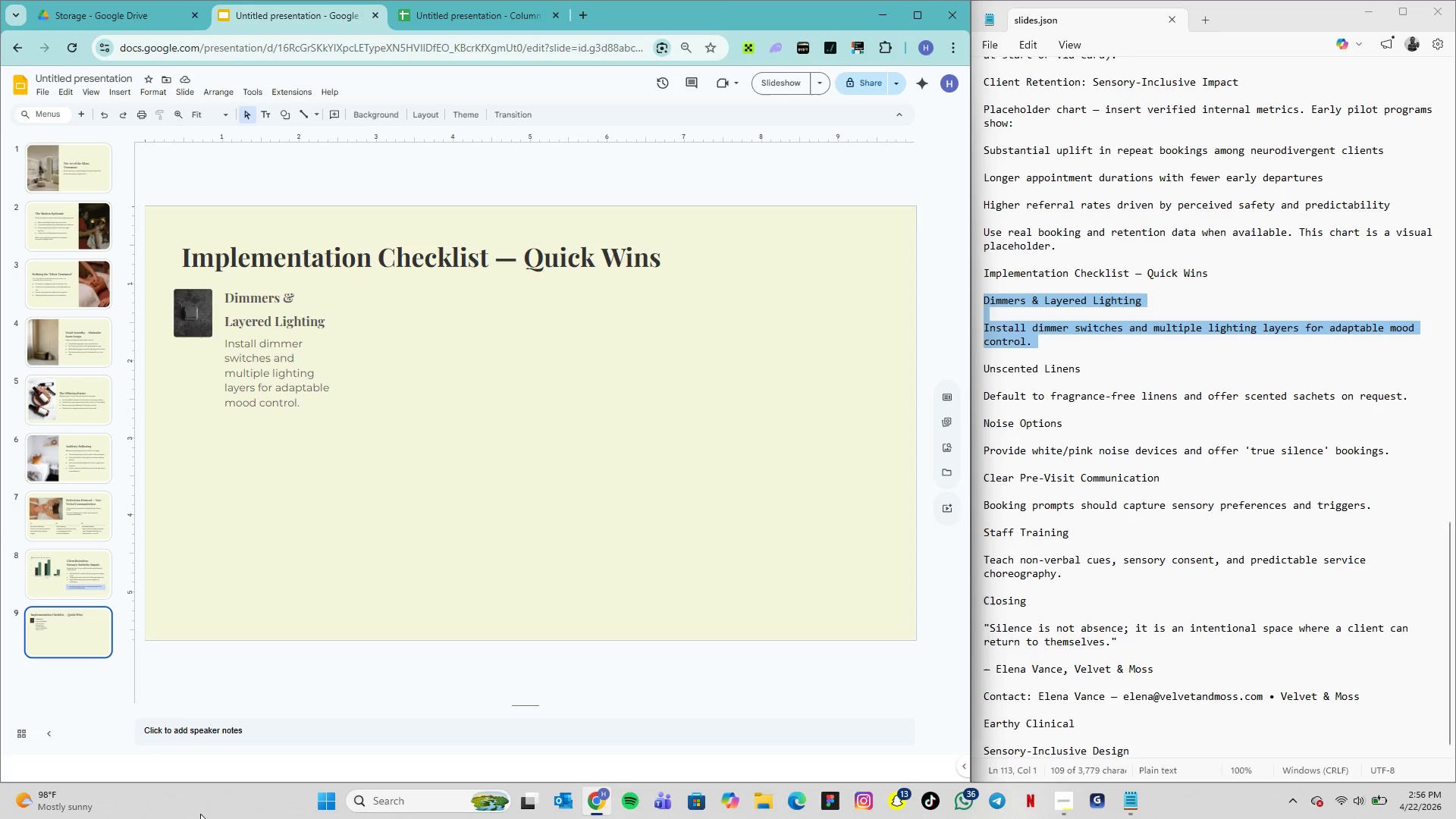 
left_click_drag(start_coordinate=[323, 325], to_coordinate=[221, 300])
 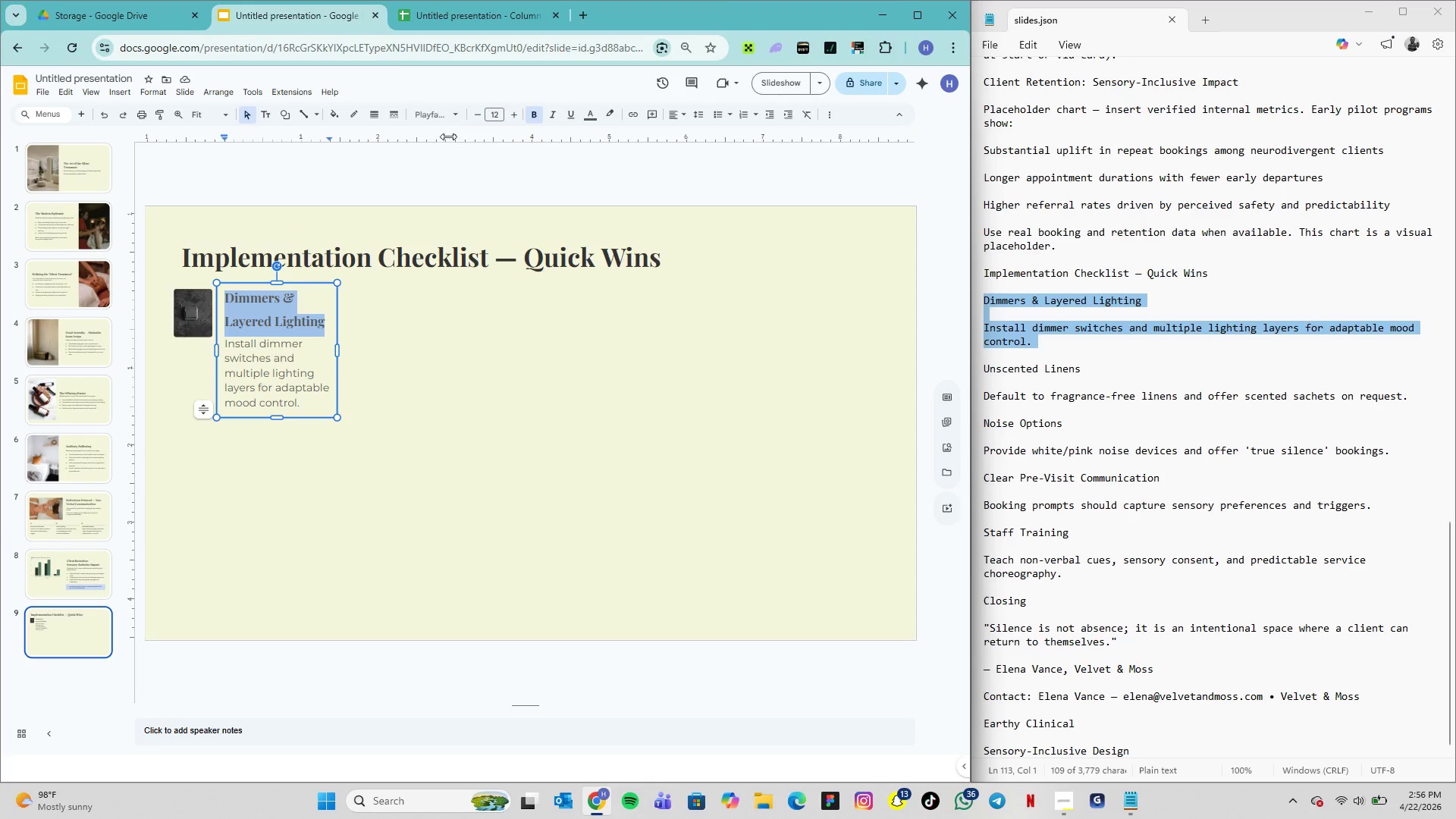 
mouse_move([466, 116])
 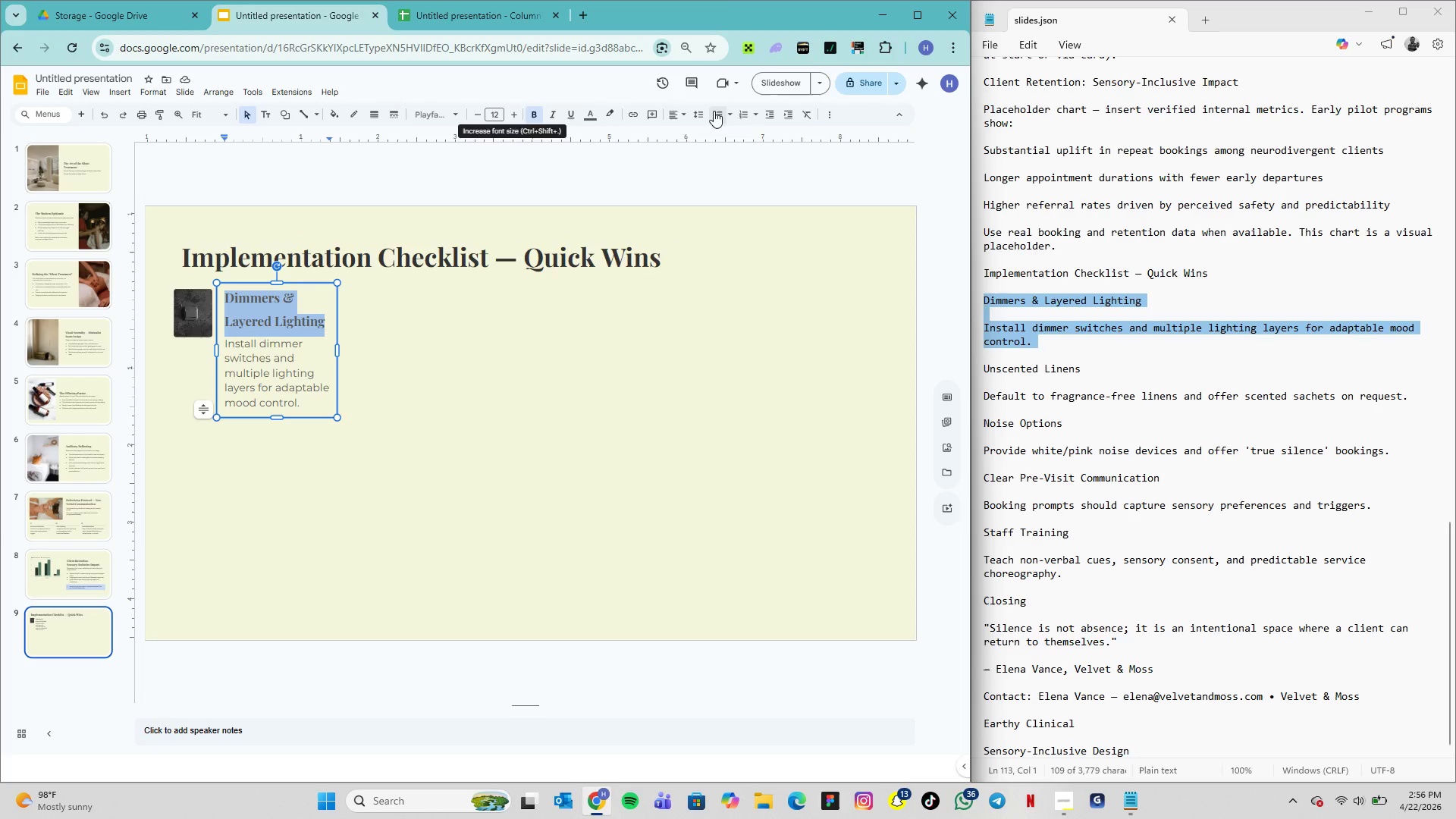 
left_click([702, 115])
 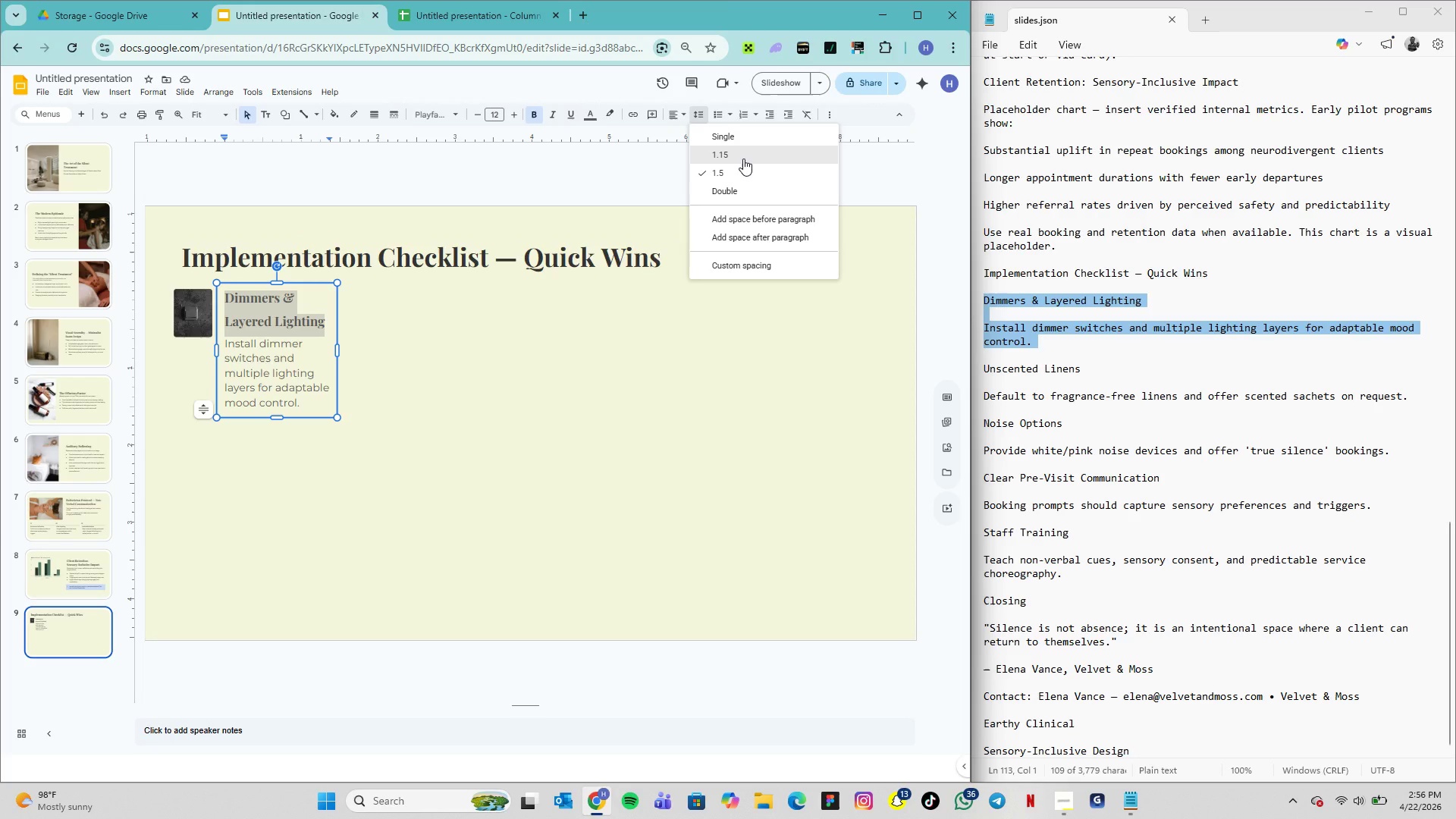 
left_click([743, 158])
 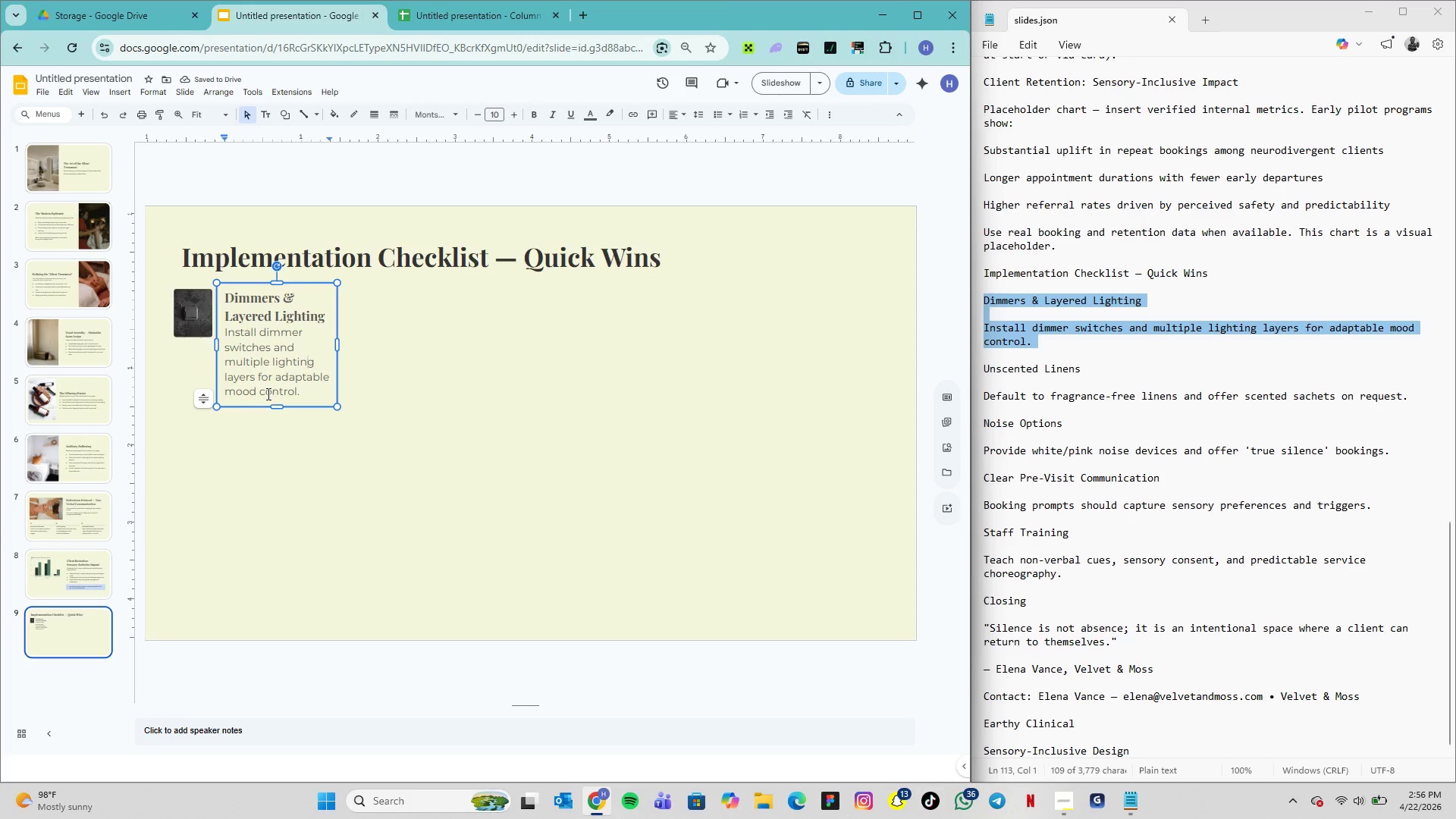 
wait(6.47)
 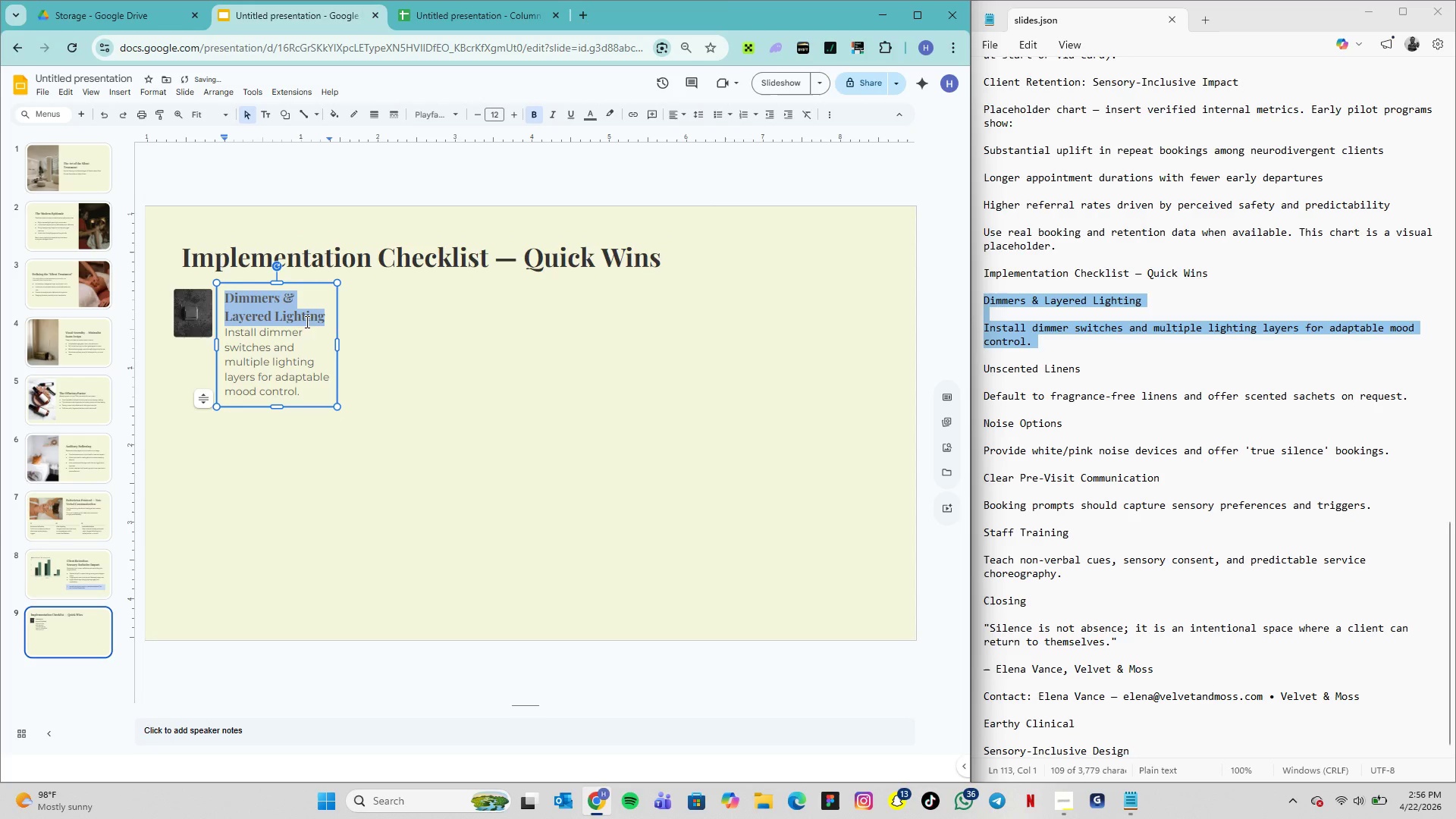 
left_click([328, 315])
 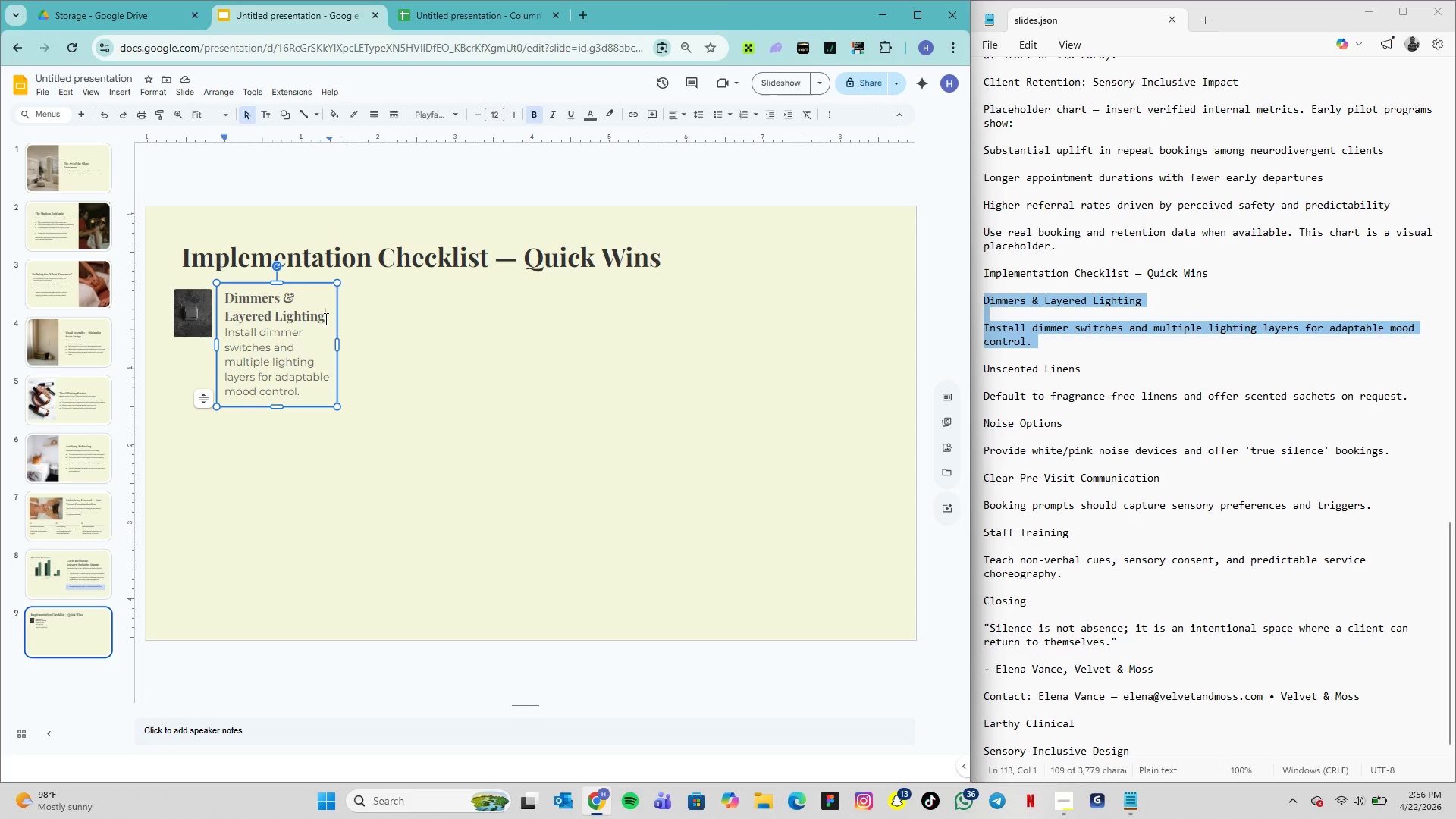 
key(Enter)
 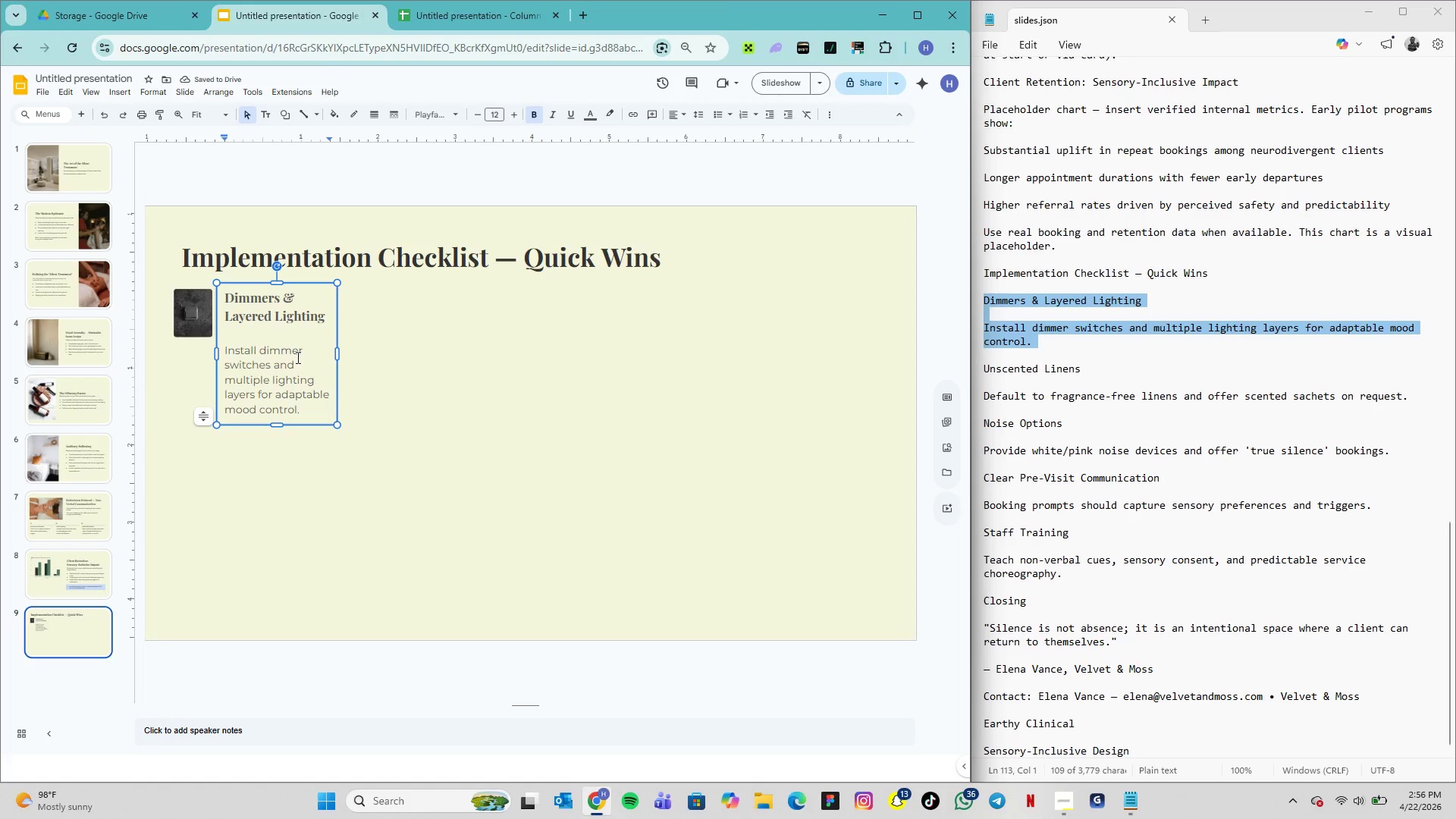 
wait(6.2)
 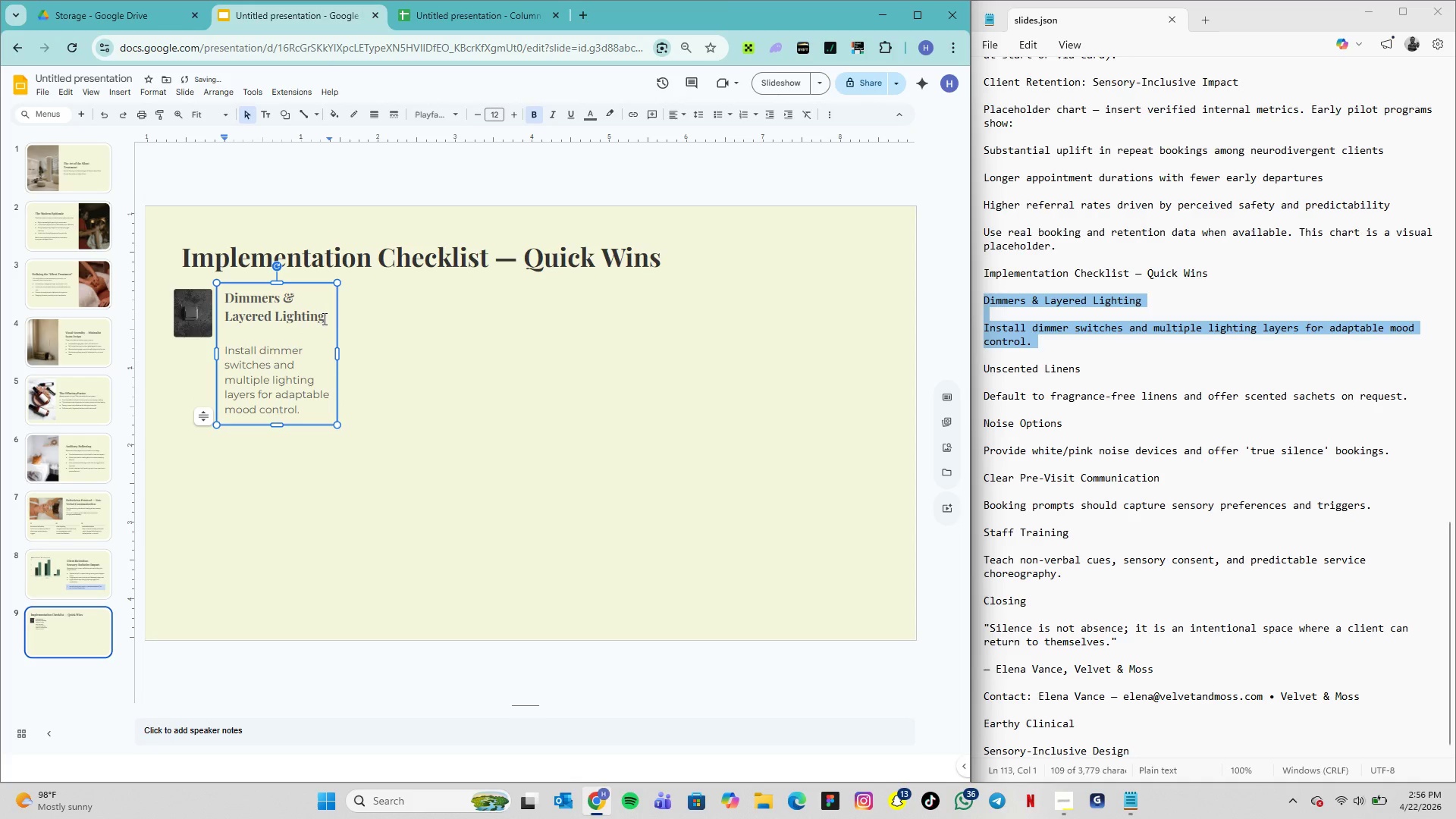 
key(Backspace)
 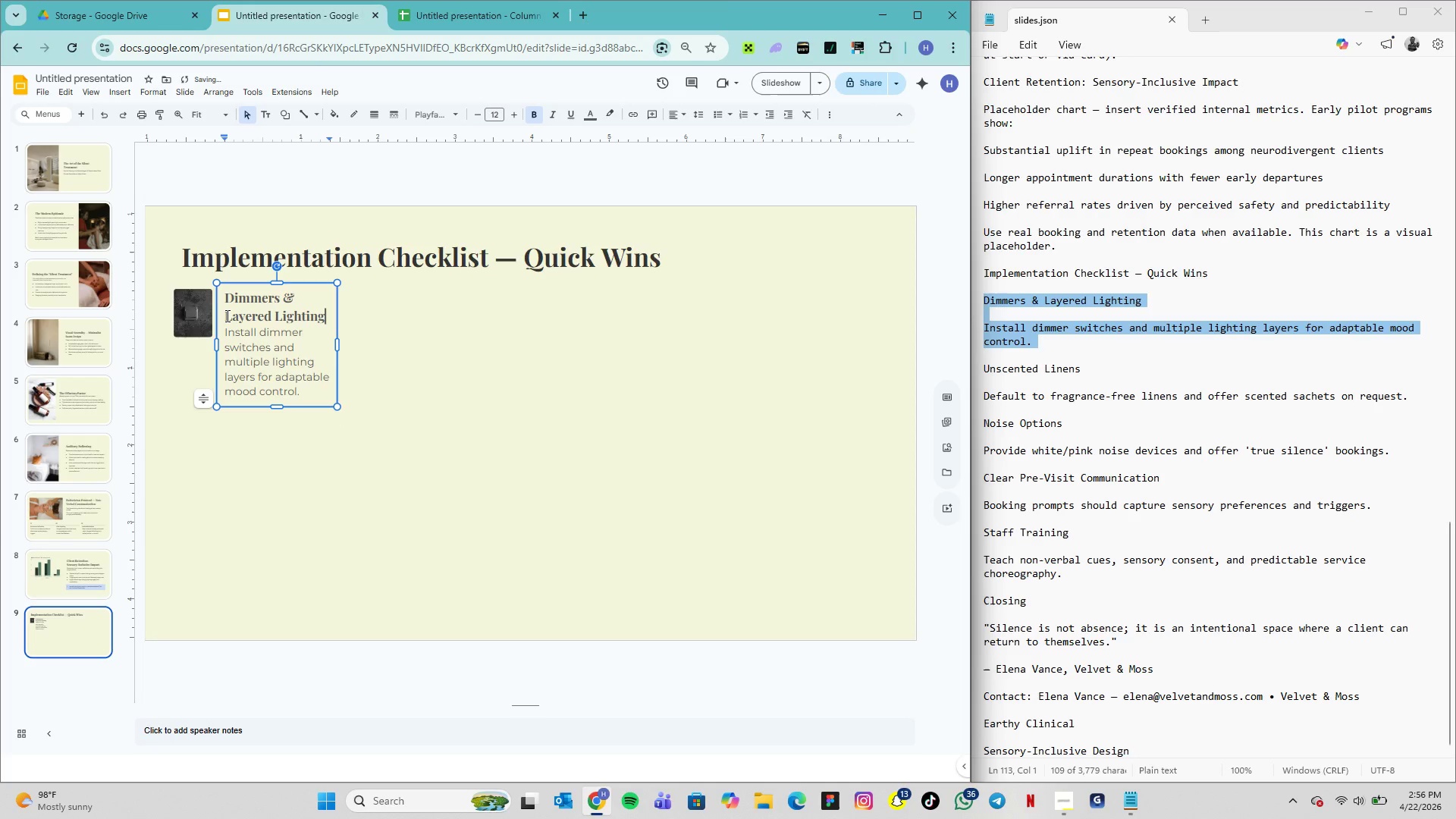 
left_click_drag(start_coordinate=[226, 316], to_coordinate=[302, 335])
 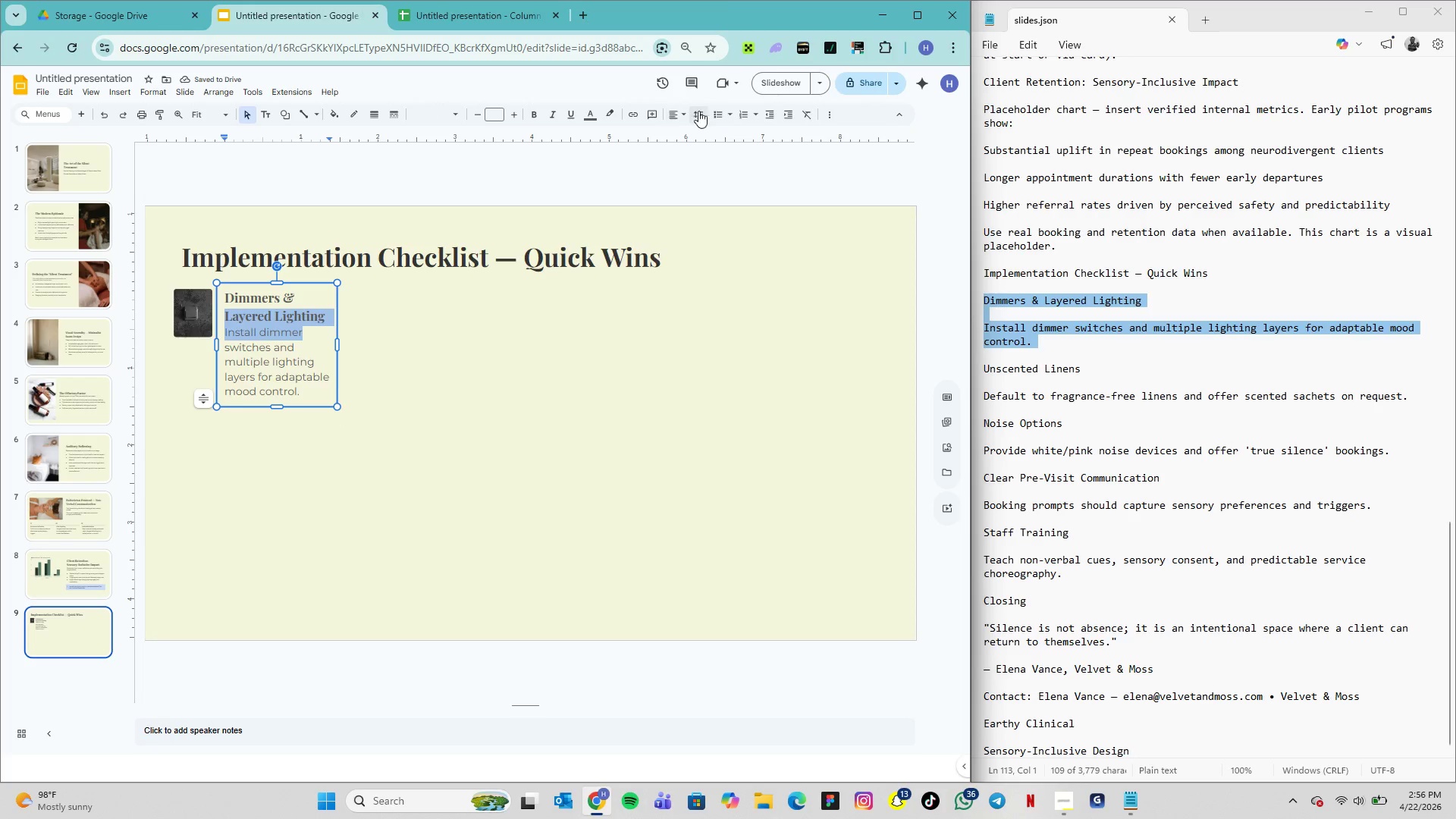 
left_click([704, 111])
 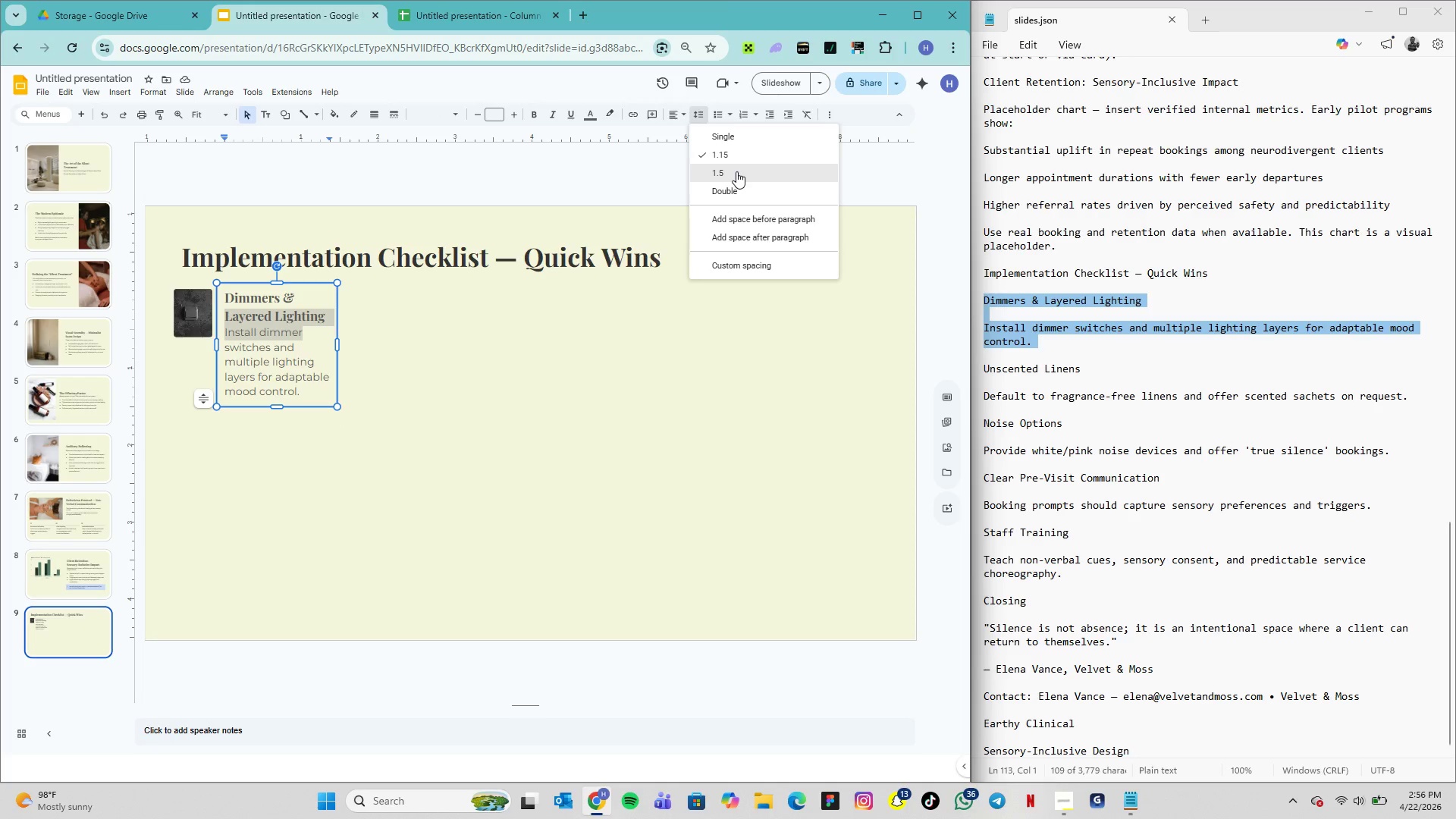 
left_click([736, 171])
 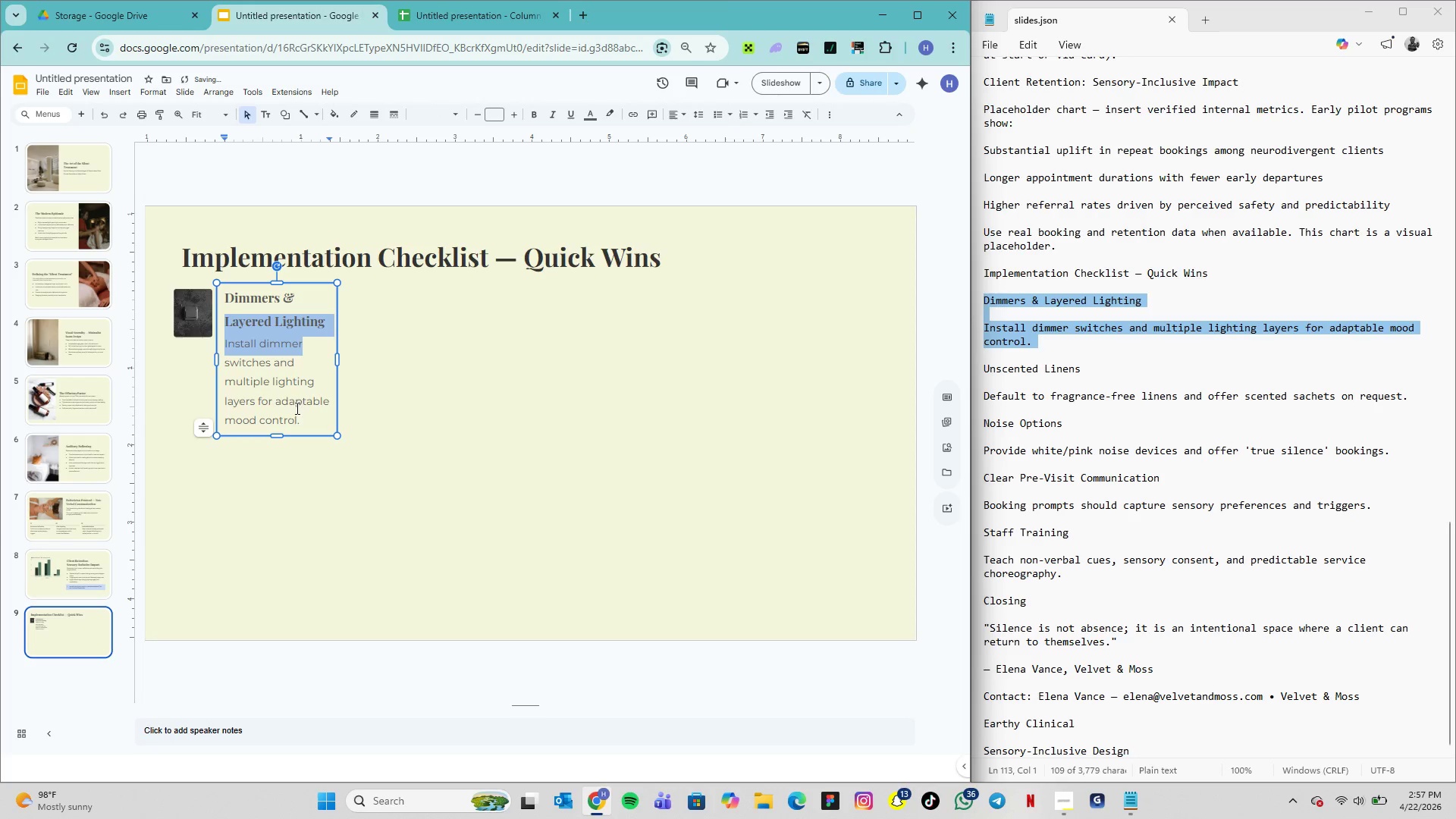 
left_click_drag(start_coordinate=[300, 419], to_coordinate=[221, 337])
 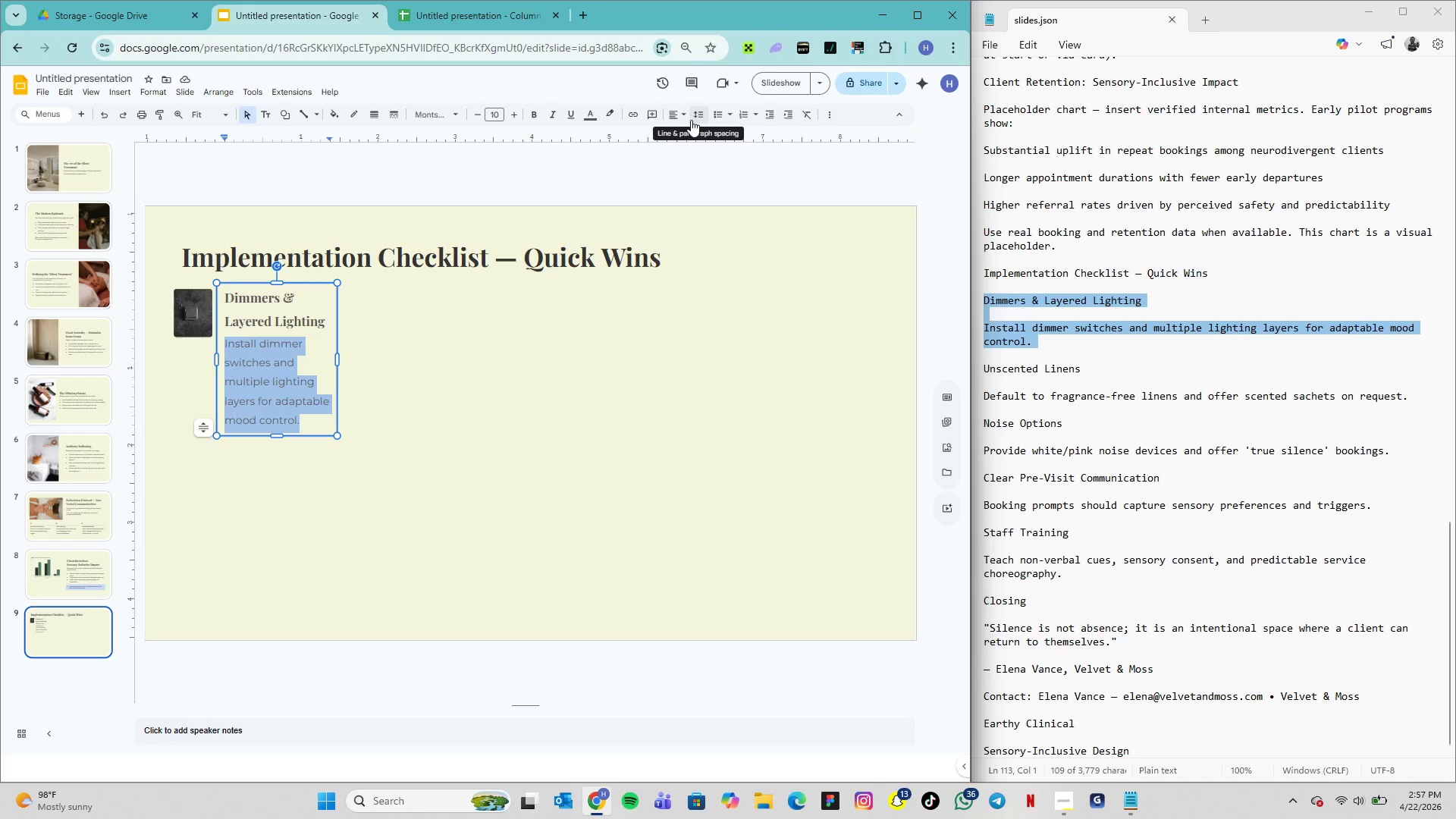 
left_click([696, 118])
 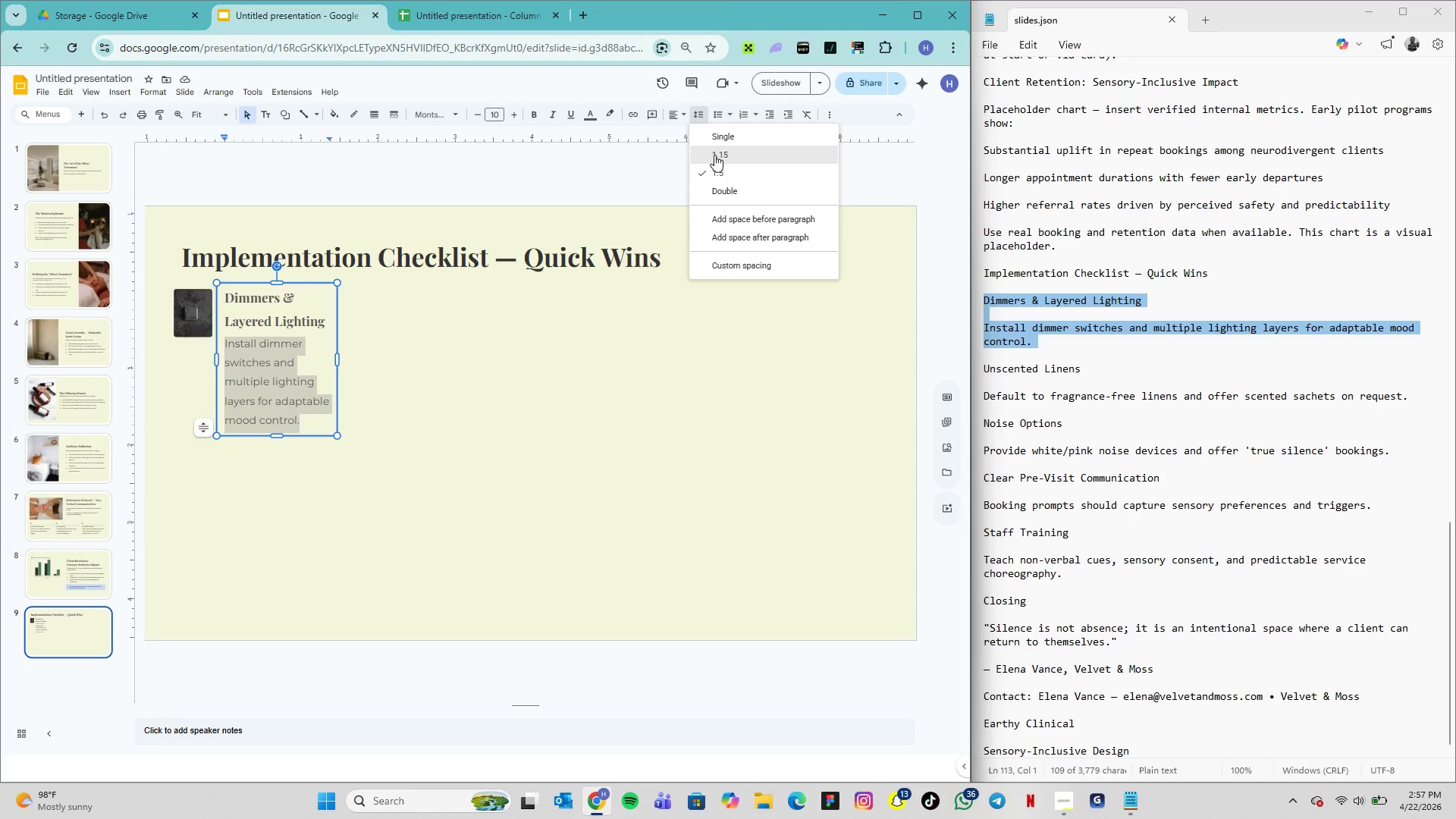 
left_click([714, 155])
 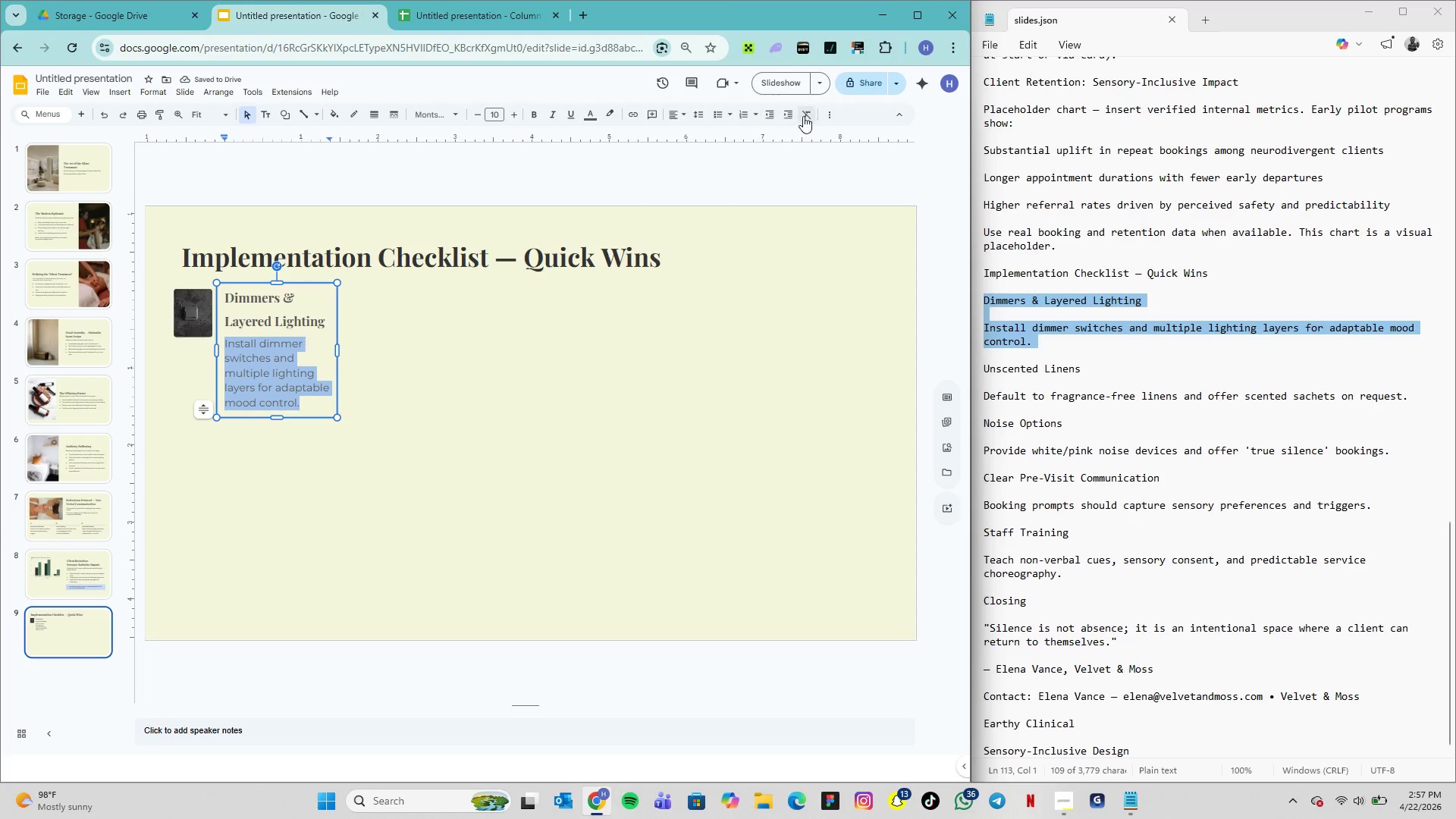 
wait(7.12)
 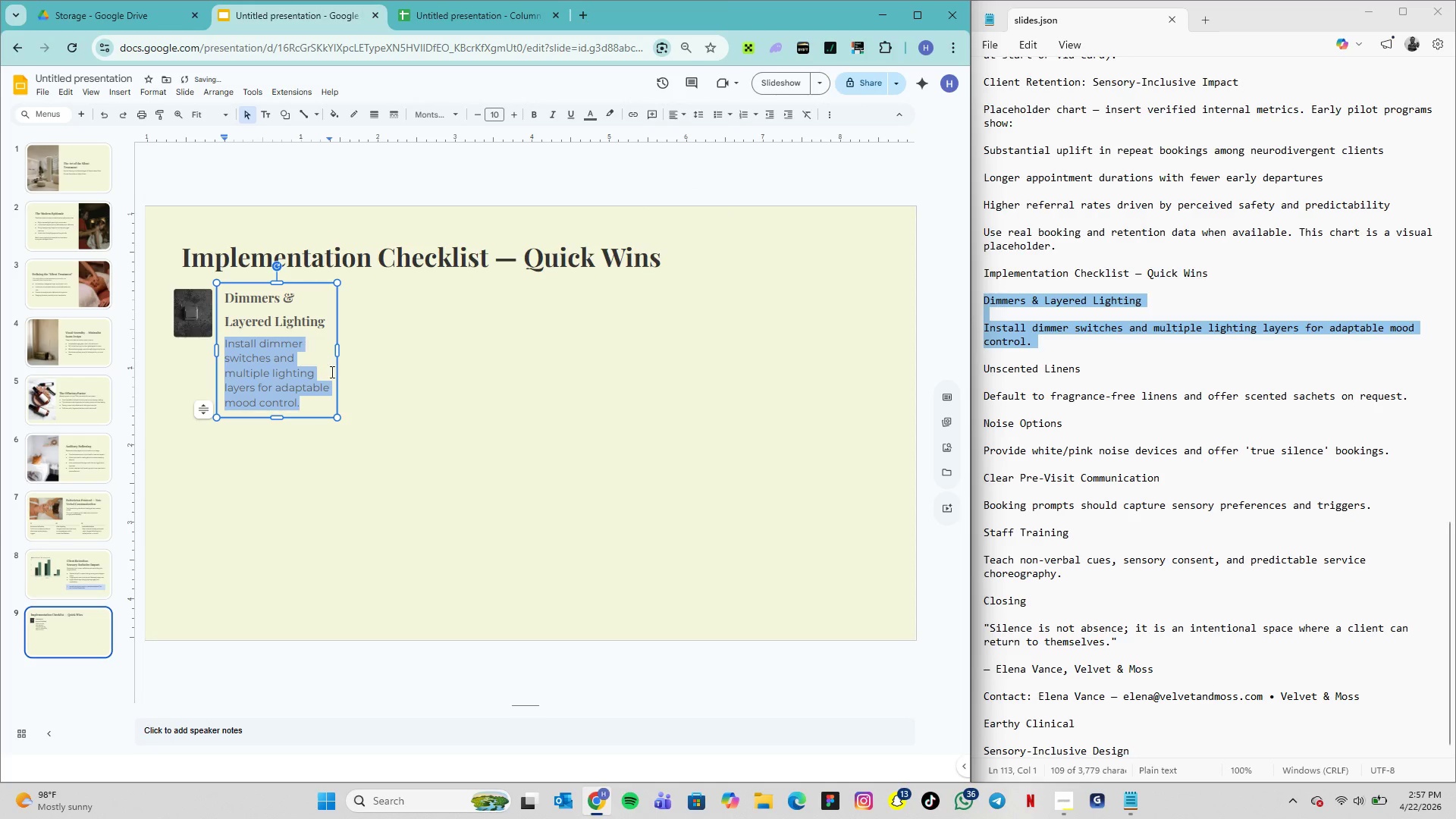 
left_click([680, 121])
 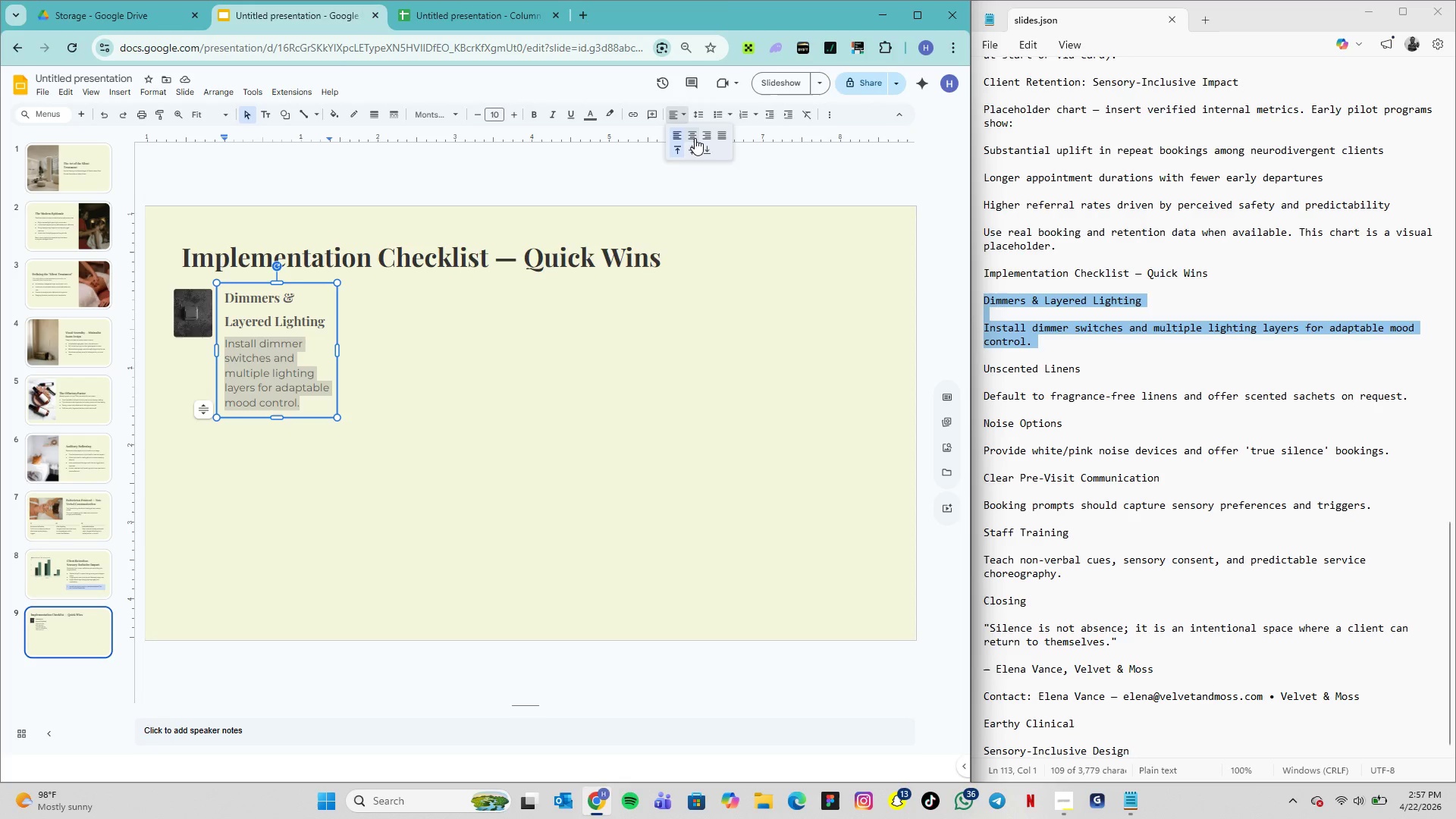 
wait(11.05)
 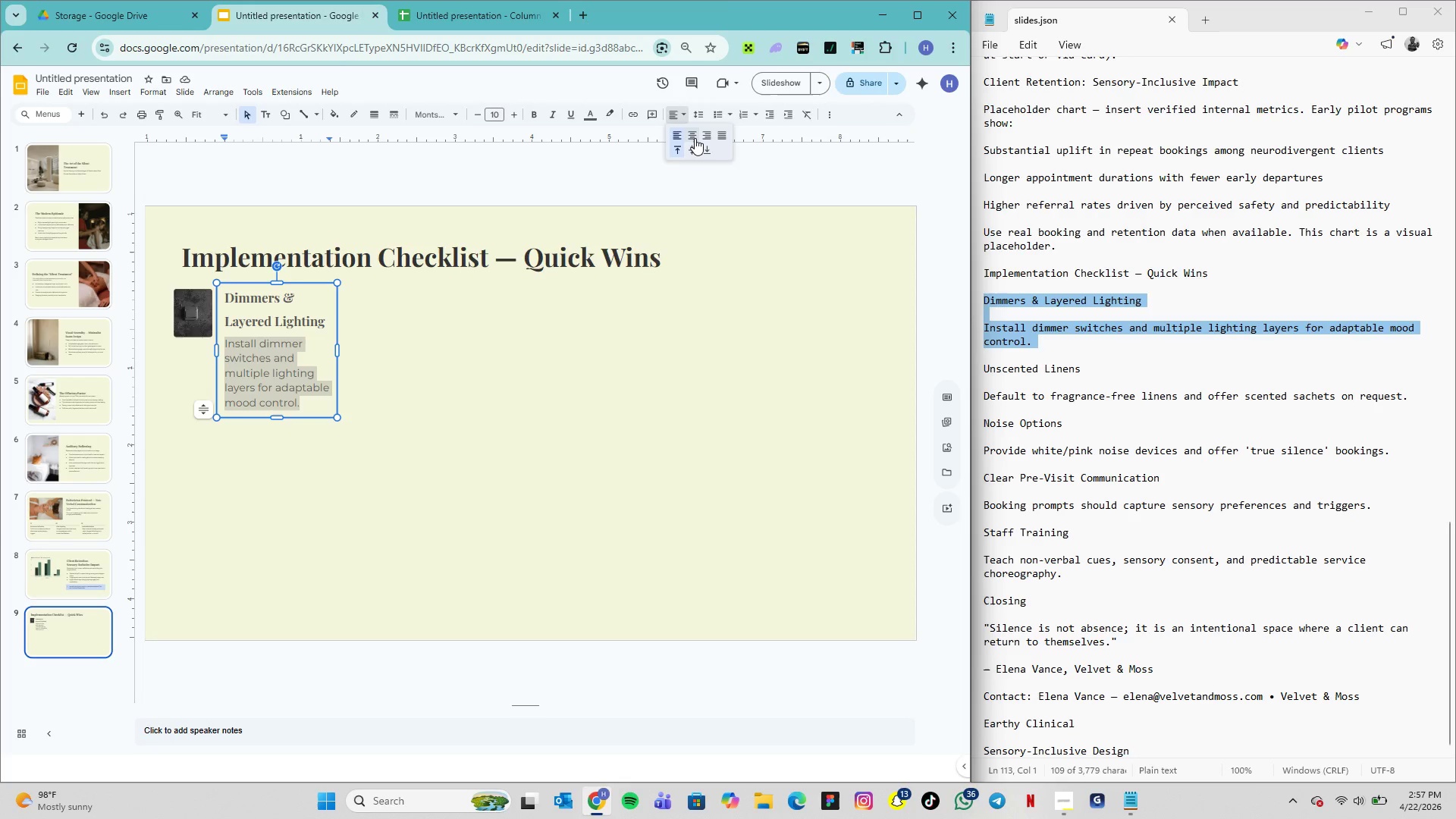 
left_click_drag(start_coordinate=[225, 297], to_coordinate=[307, 300])
 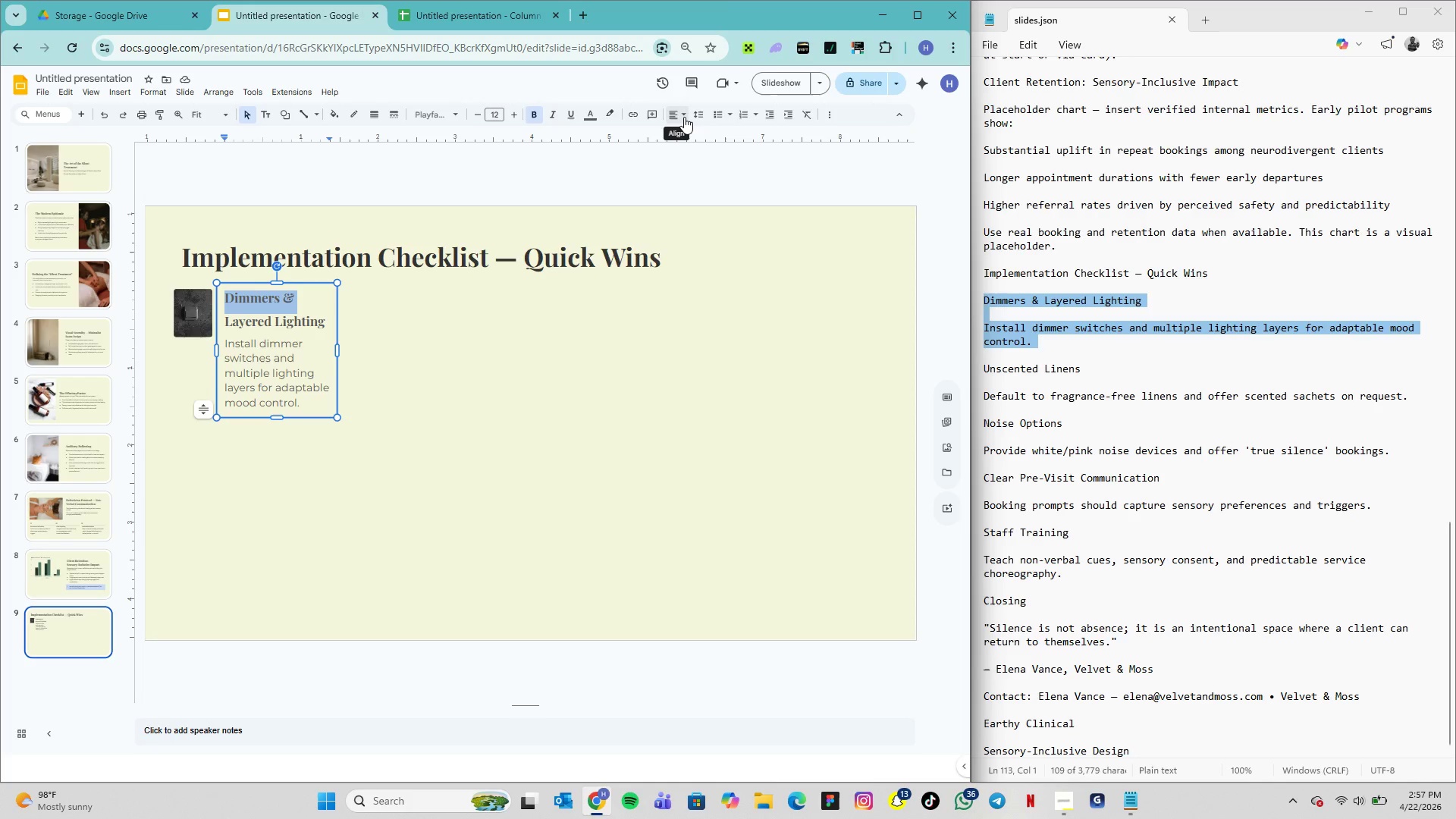 
left_click([685, 117])
 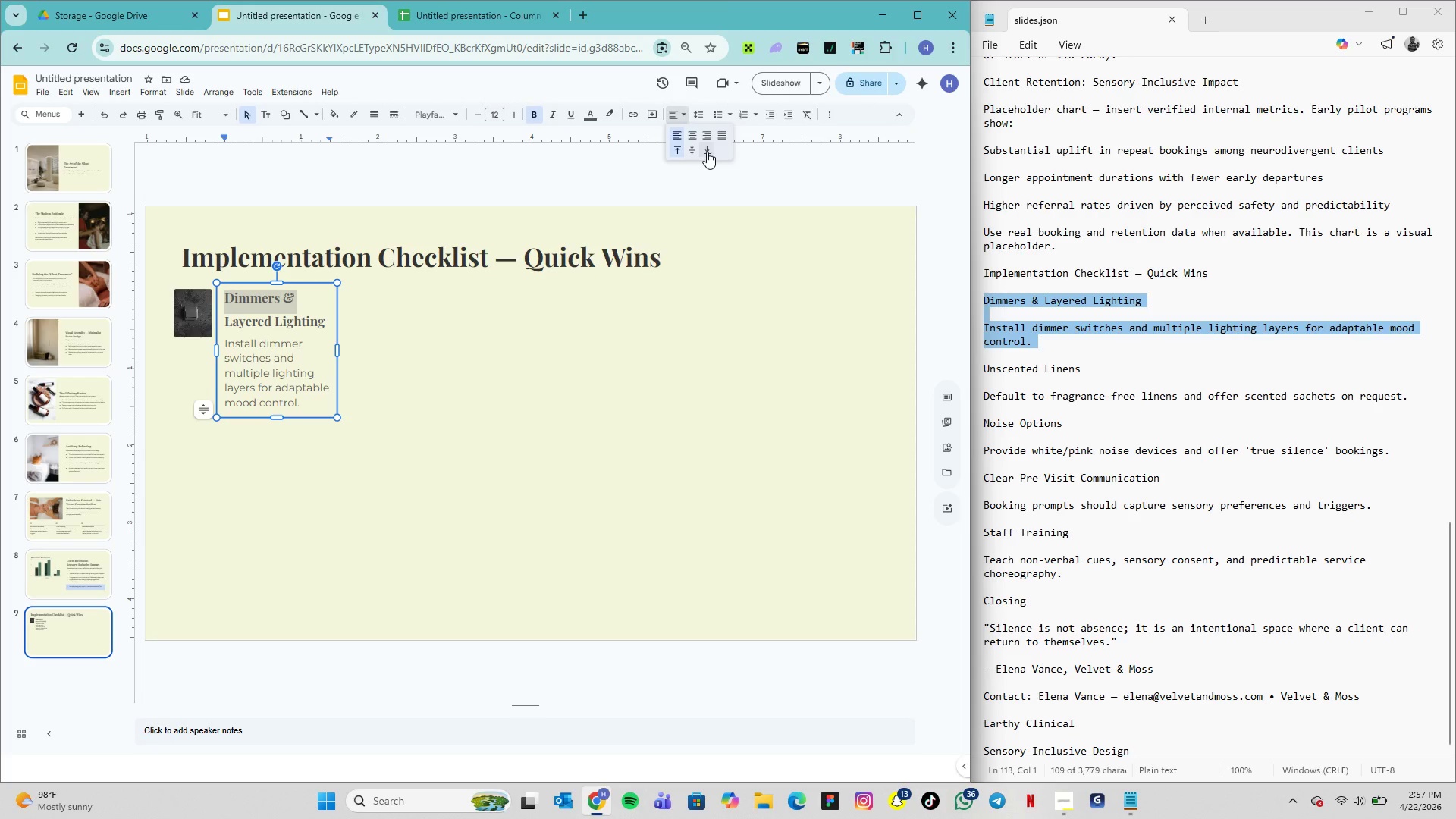 
left_click([707, 152])
 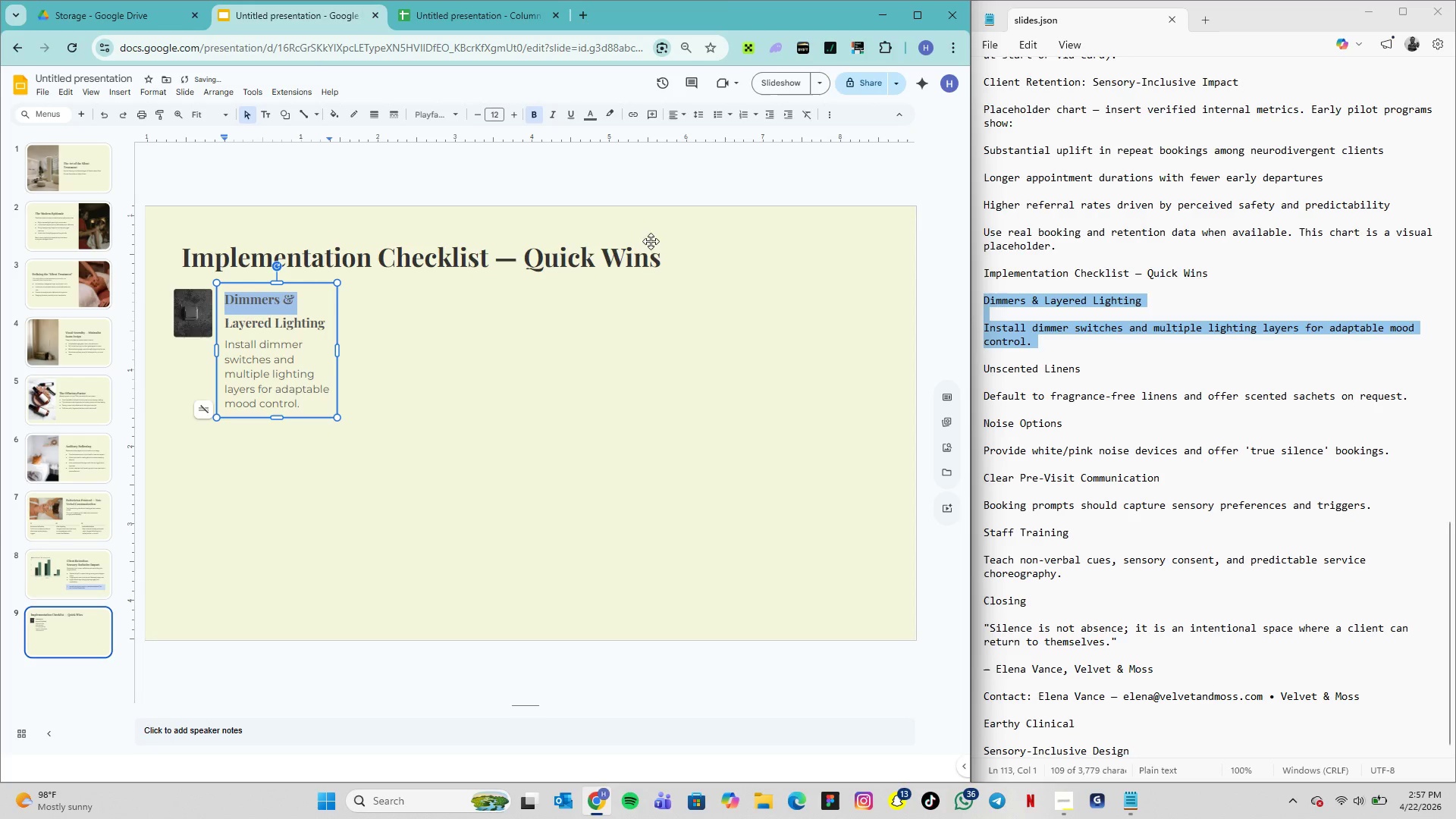 
key(Control+Z)
 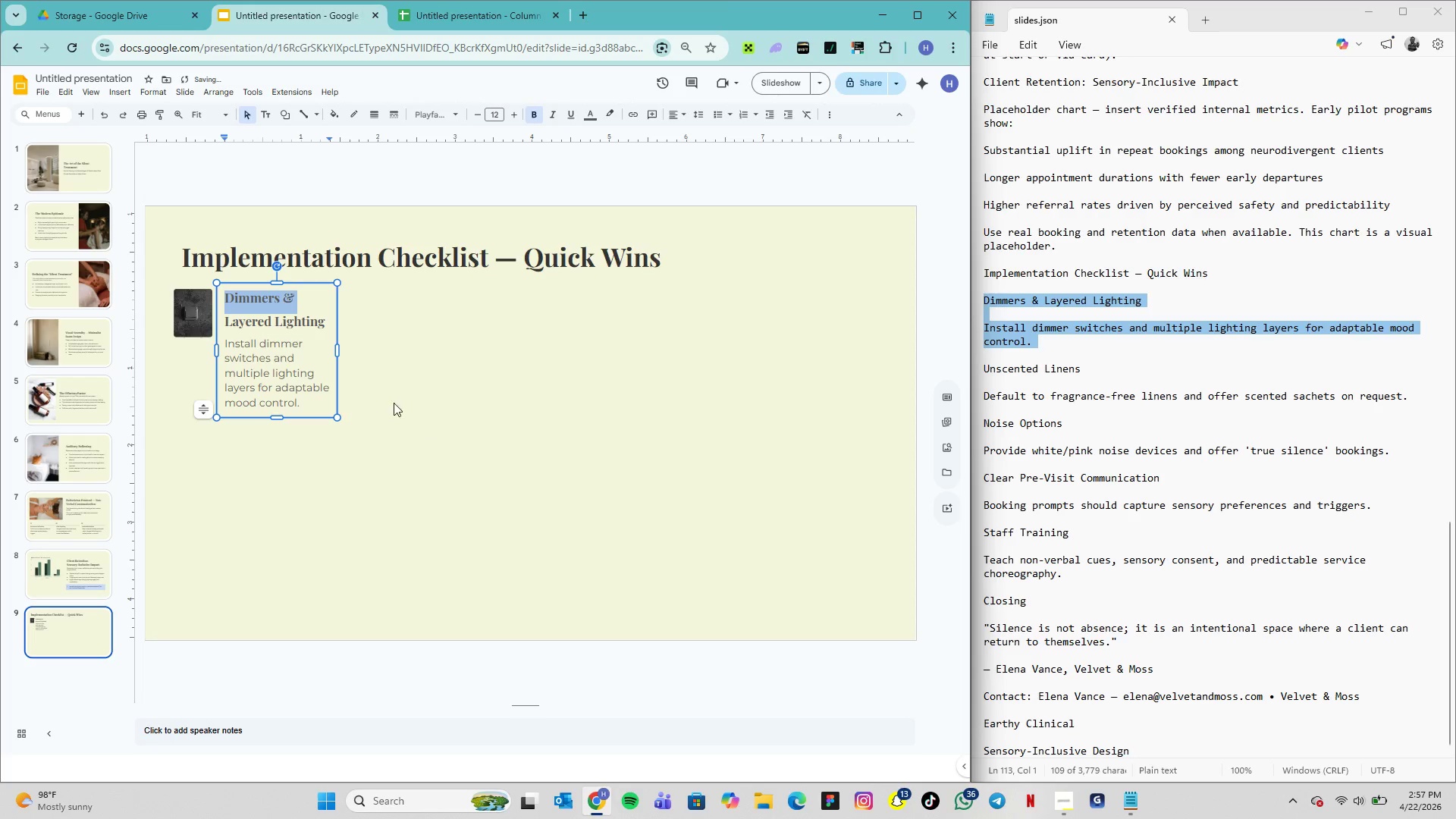 
left_click([372, 351])
 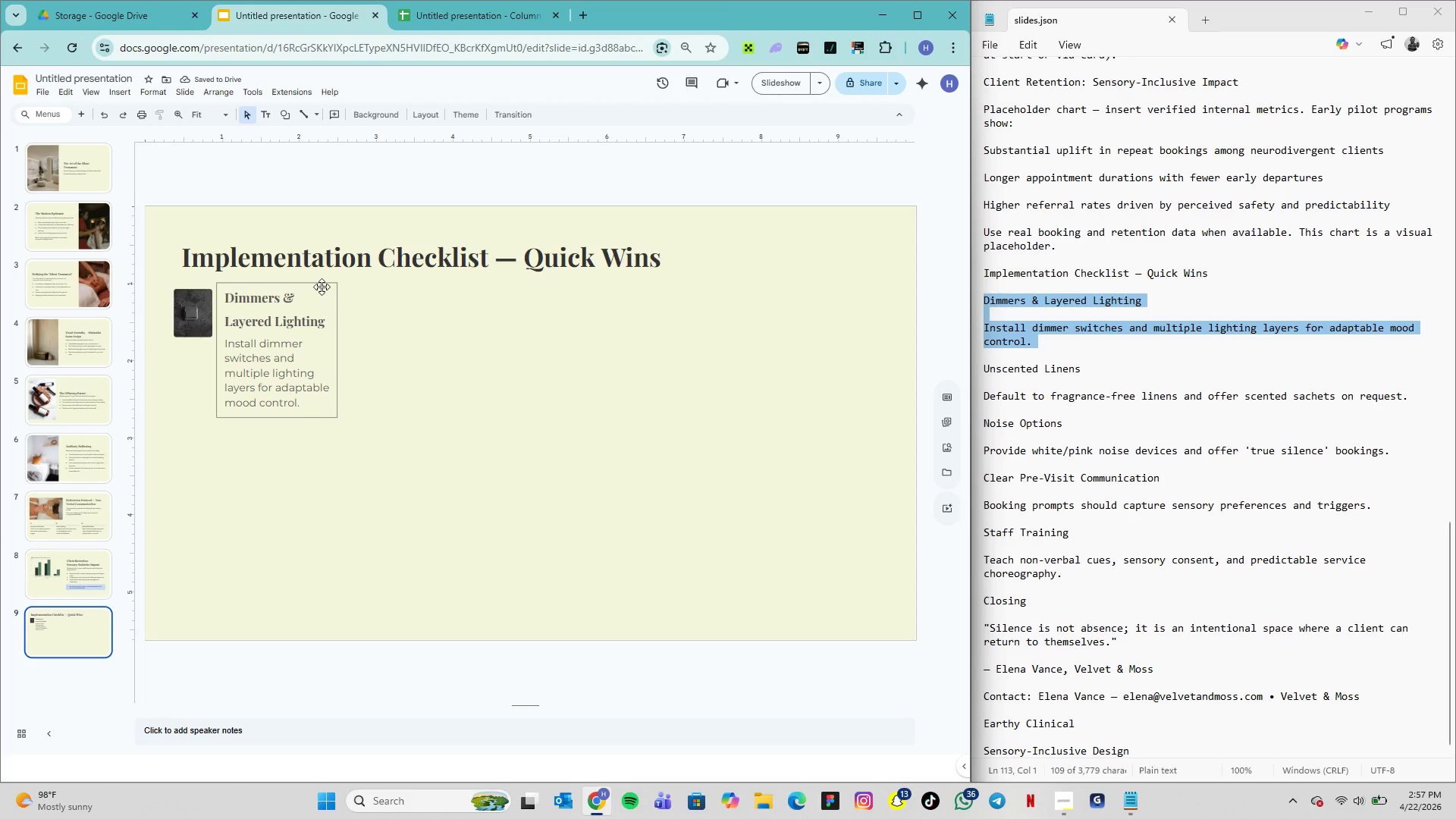 
left_click([319, 284])
 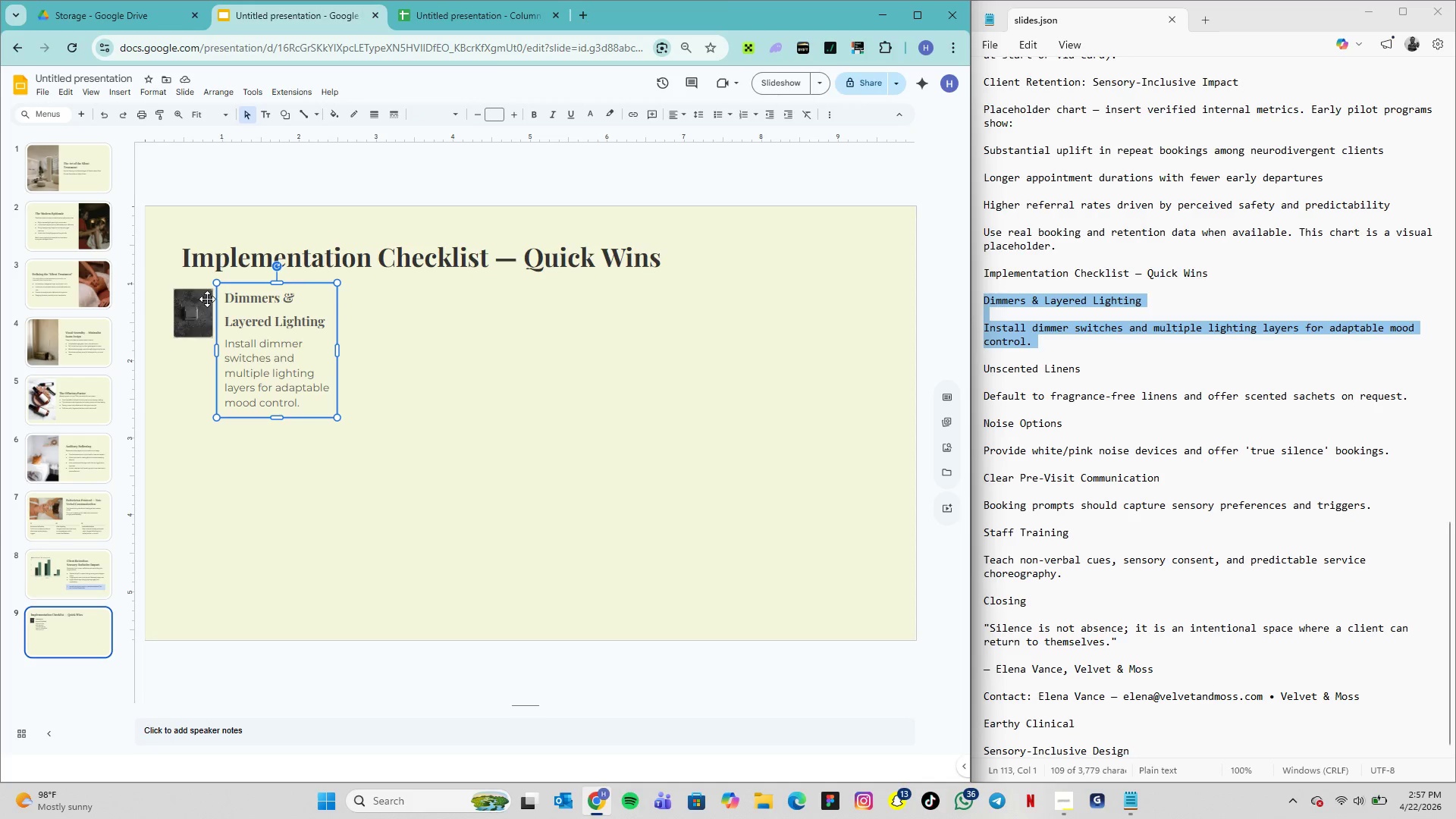 
left_click([205, 299])
 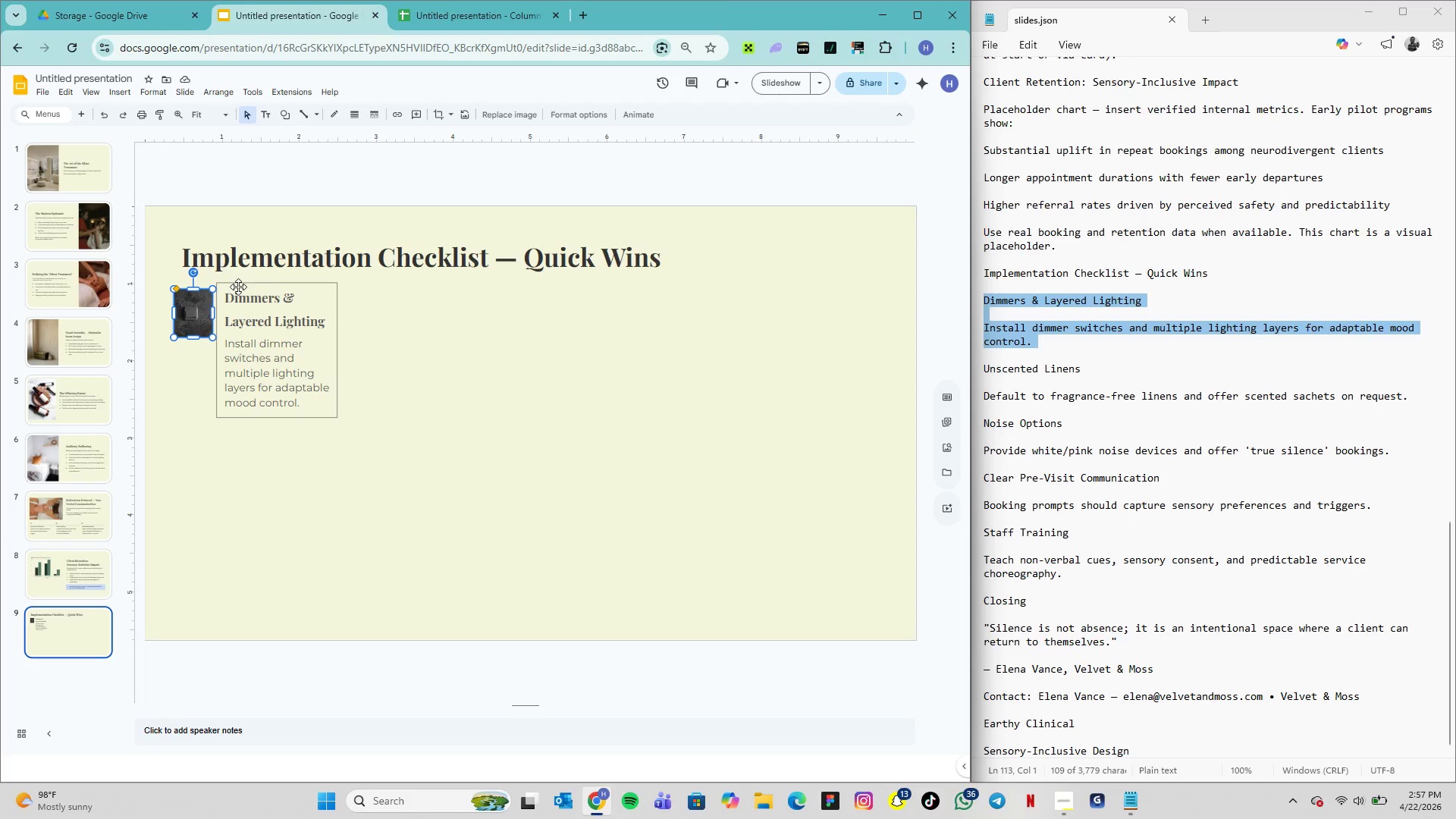 
left_click_drag(start_coordinate=[258, 287], to_coordinate=[253, 286])
 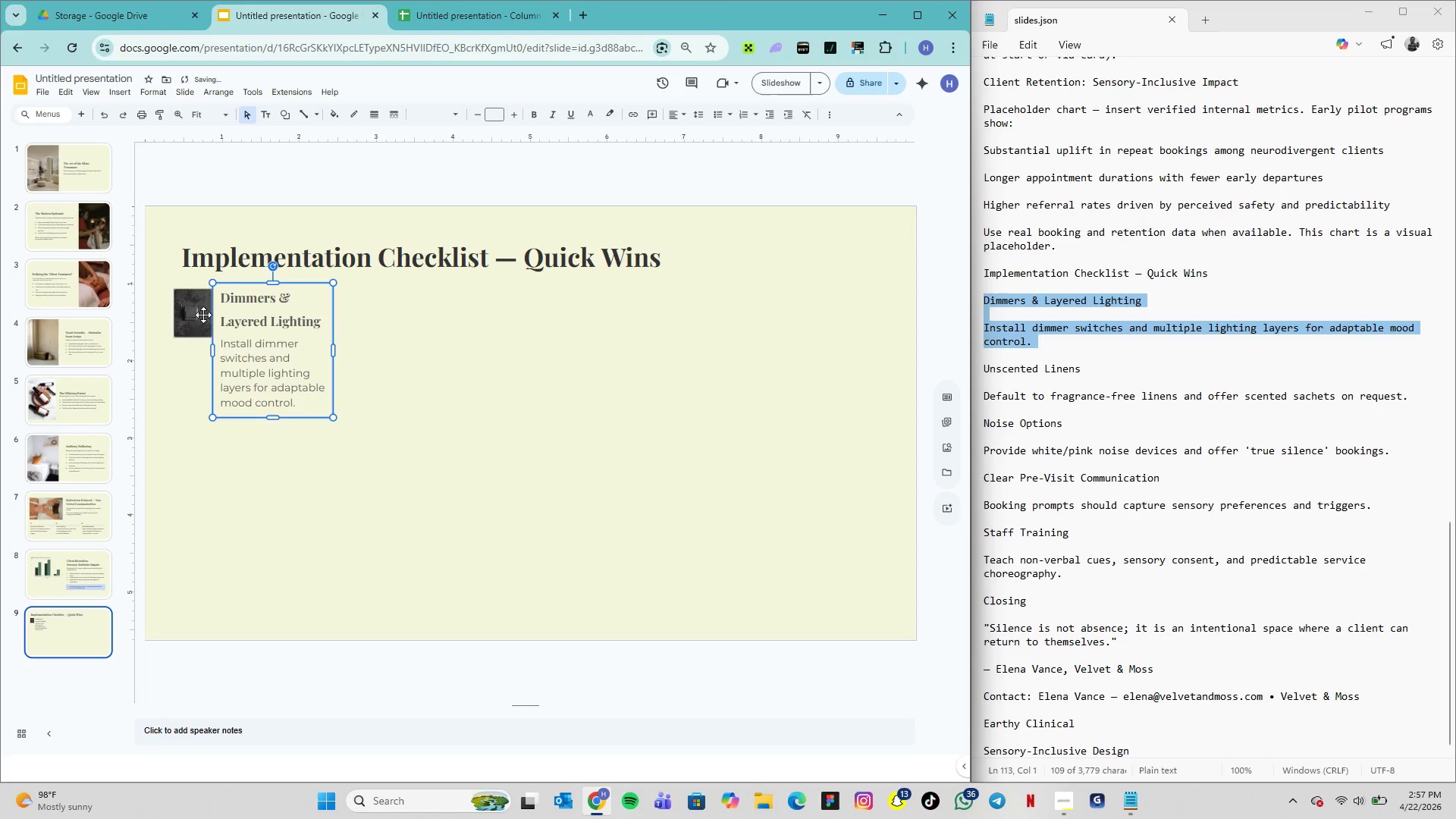 
left_click([211, 368])
 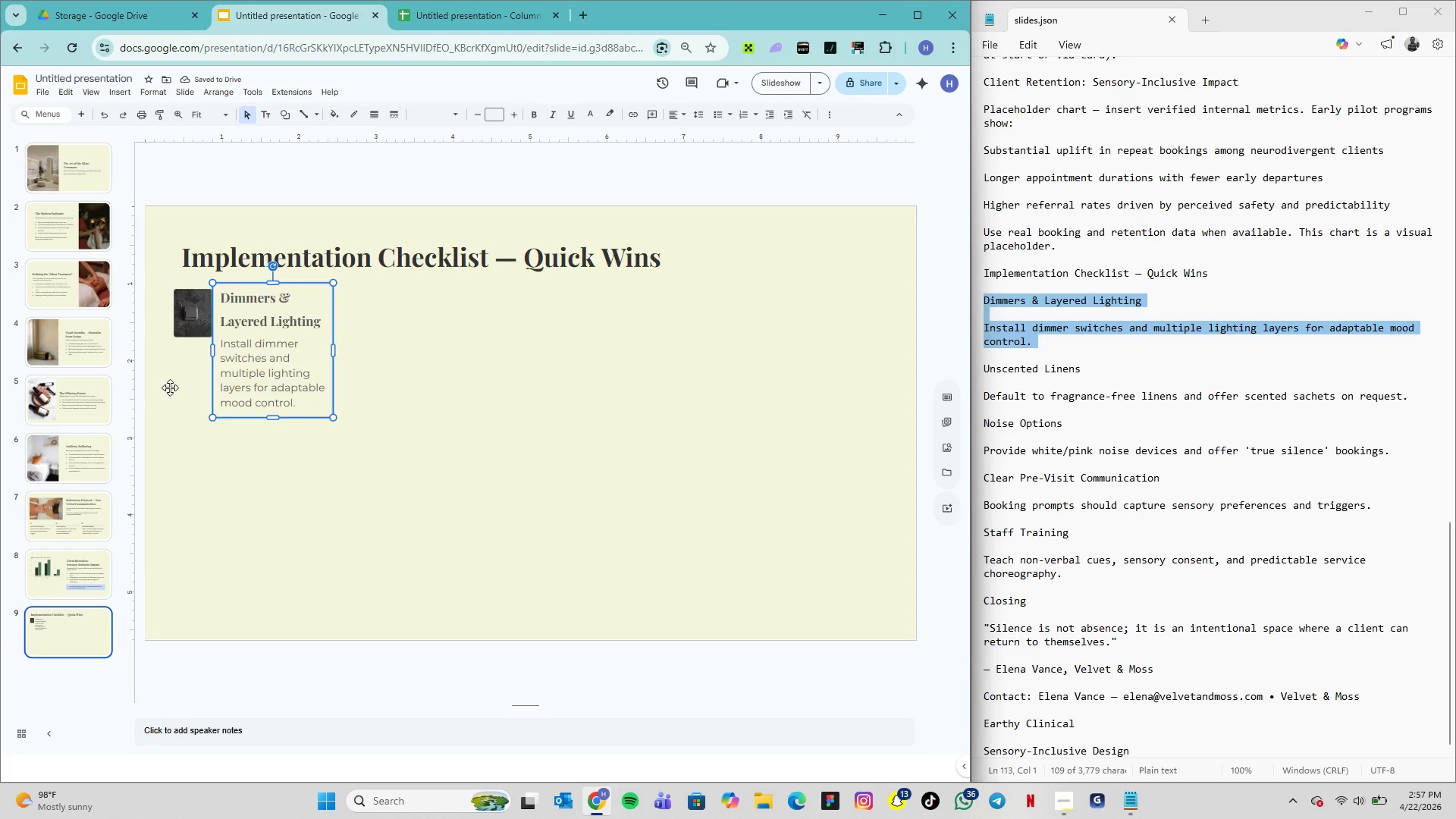 
left_click([168, 389])
 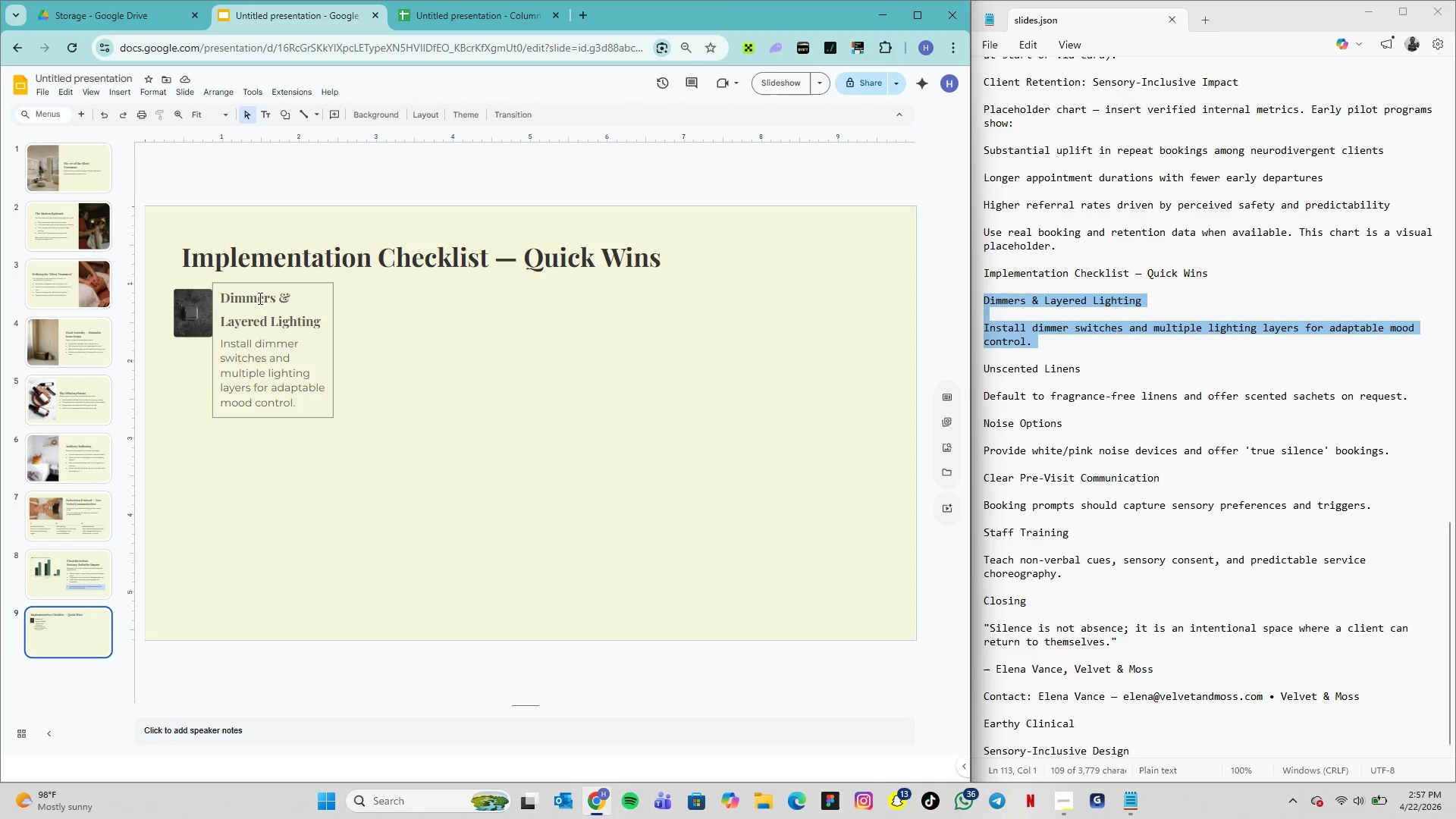 
left_click_drag(start_coordinate=[256, 287], to_coordinate=[262, 287])
 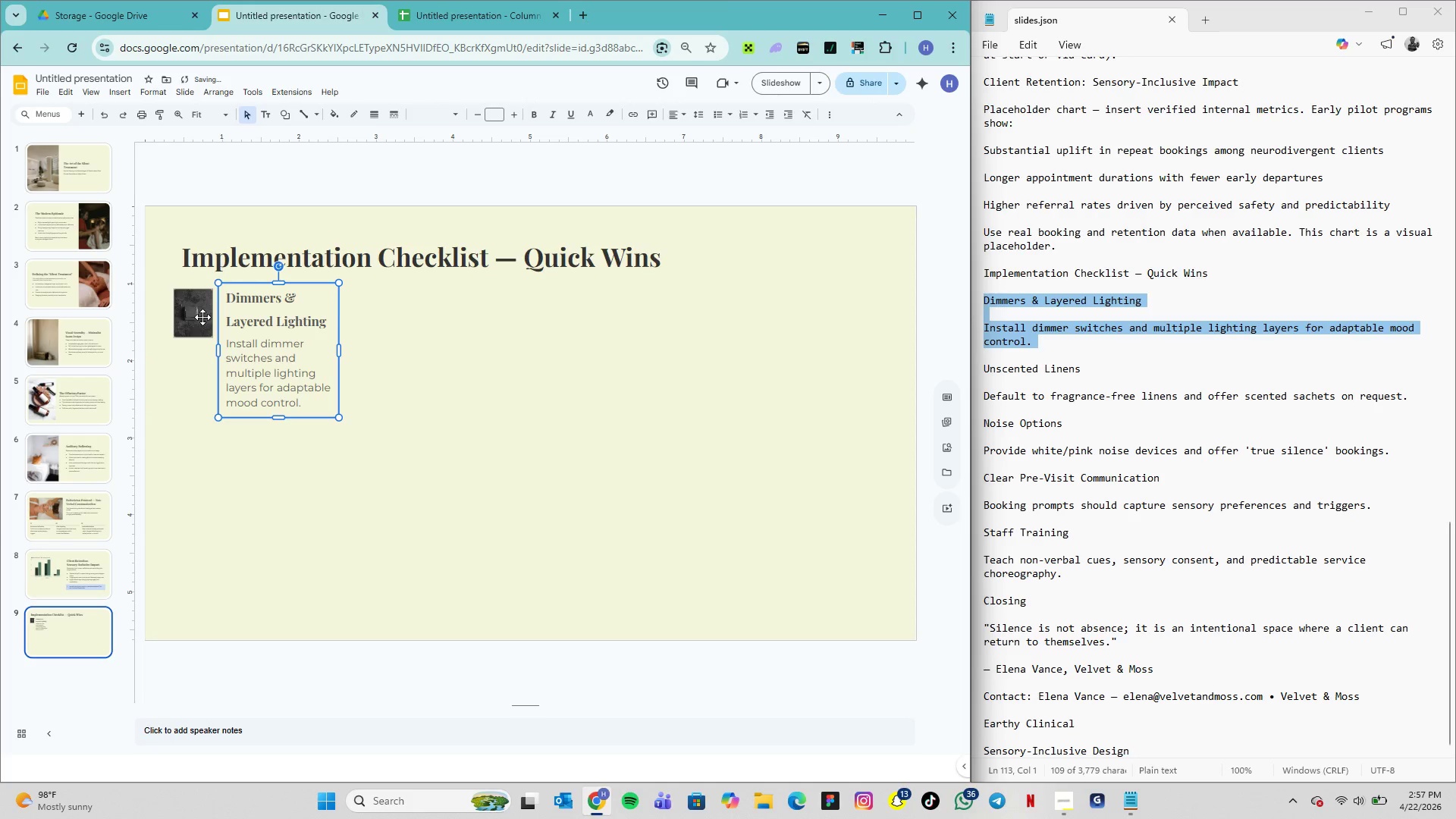 
left_click_drag(start_coordinate=[202, 317], to_coordinate=[208, 322])
 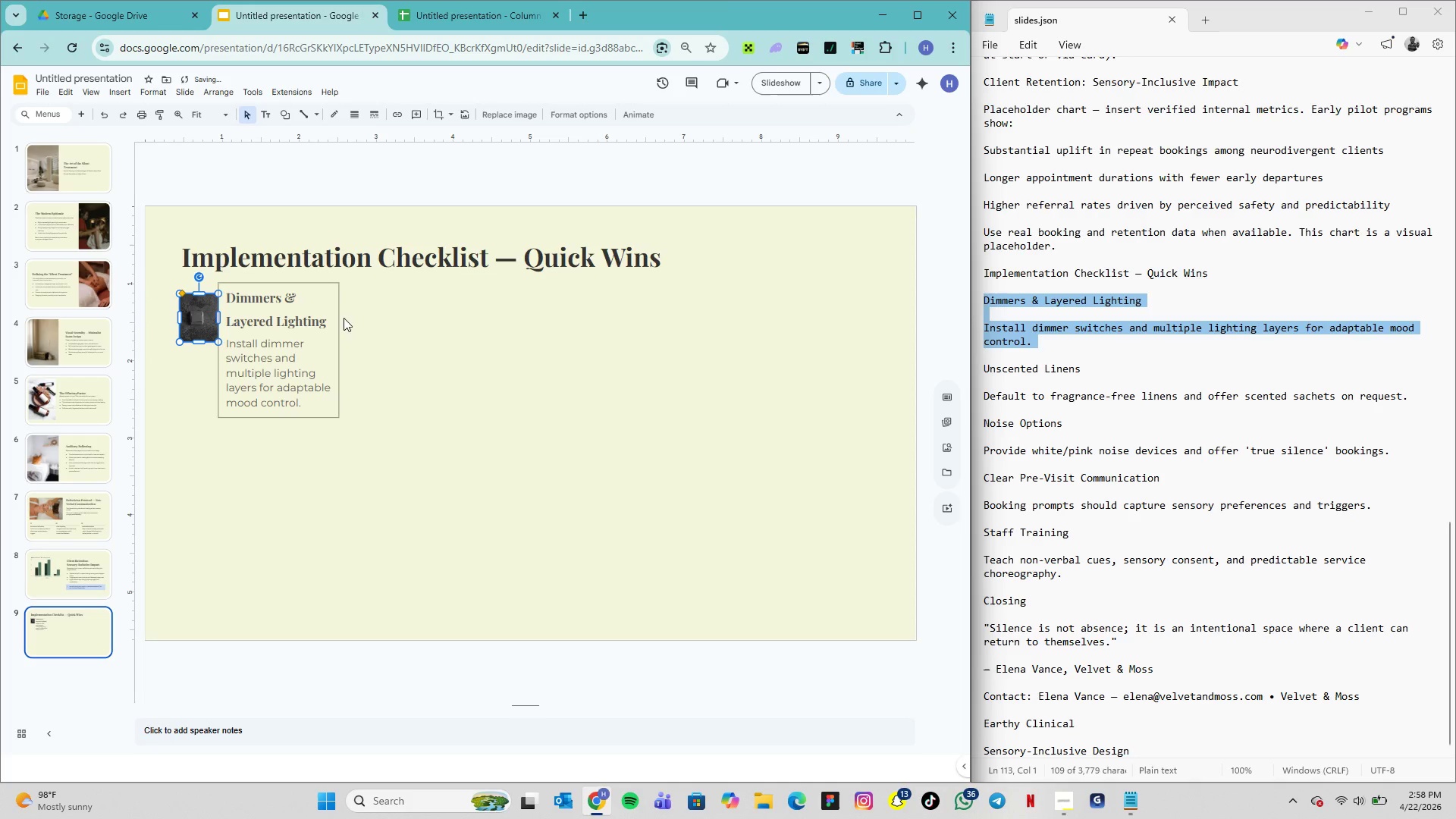 
left_click([354, 318])
 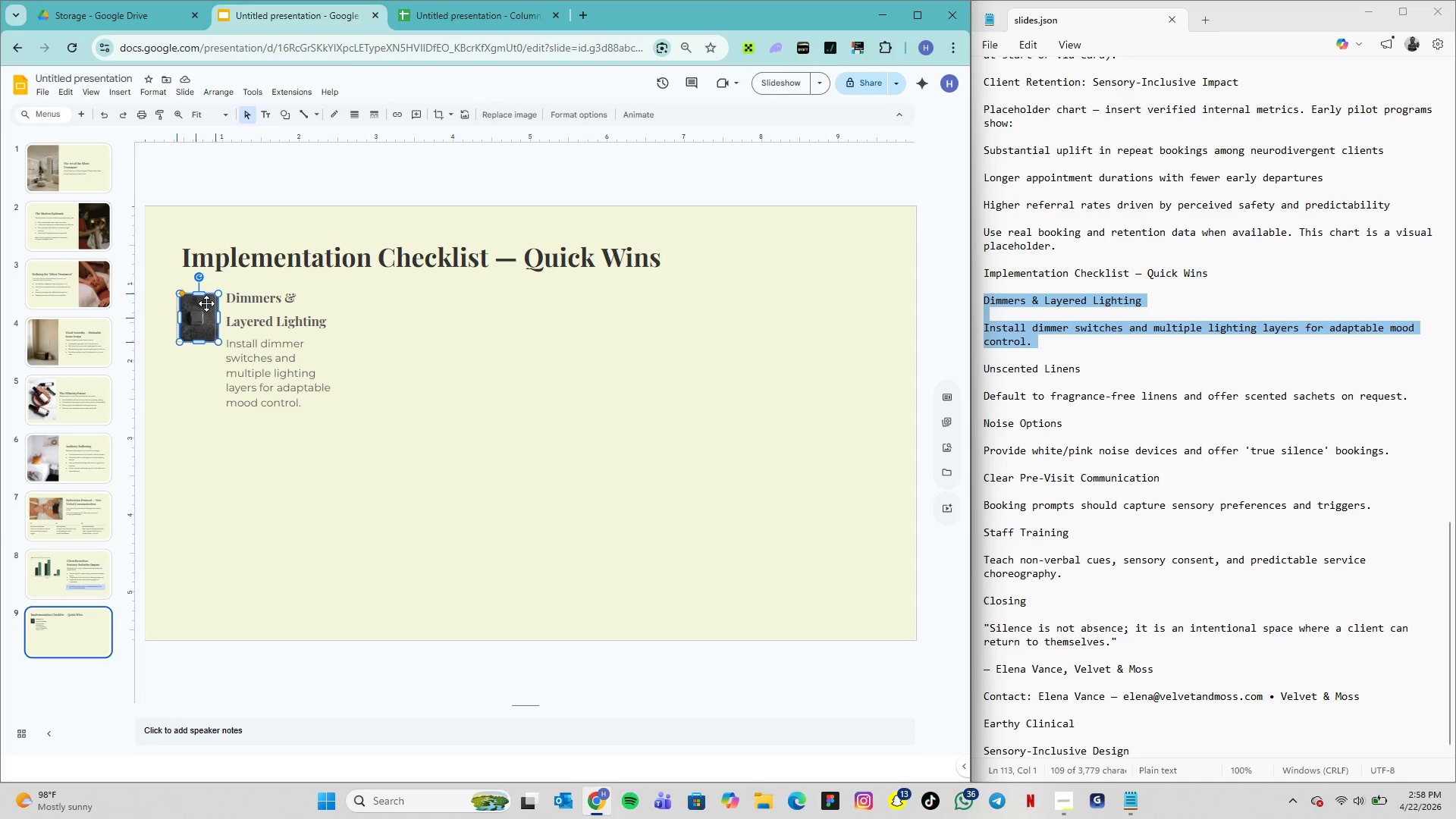 
wait(6.38)
 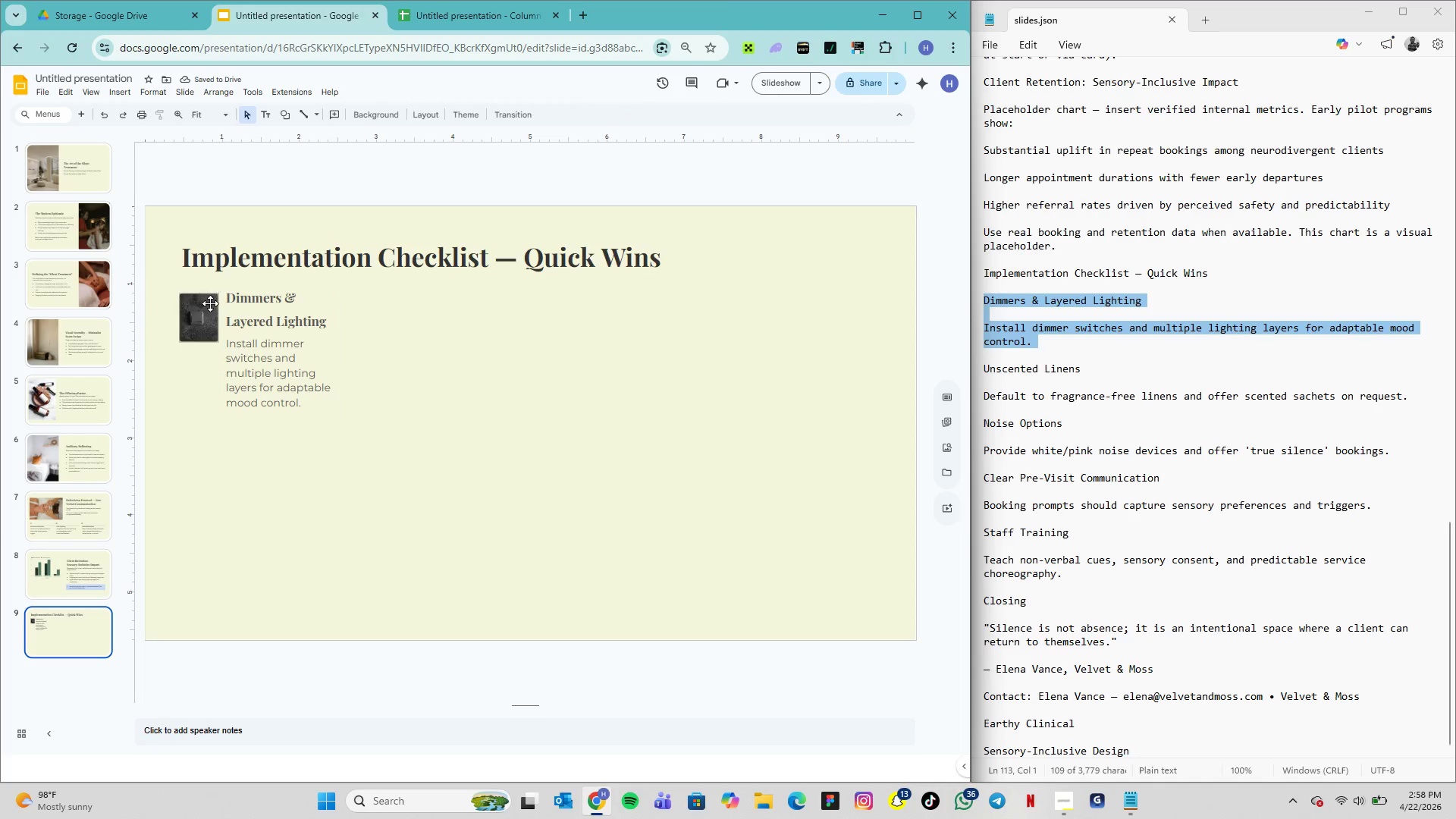 
left_click([435, 331])
 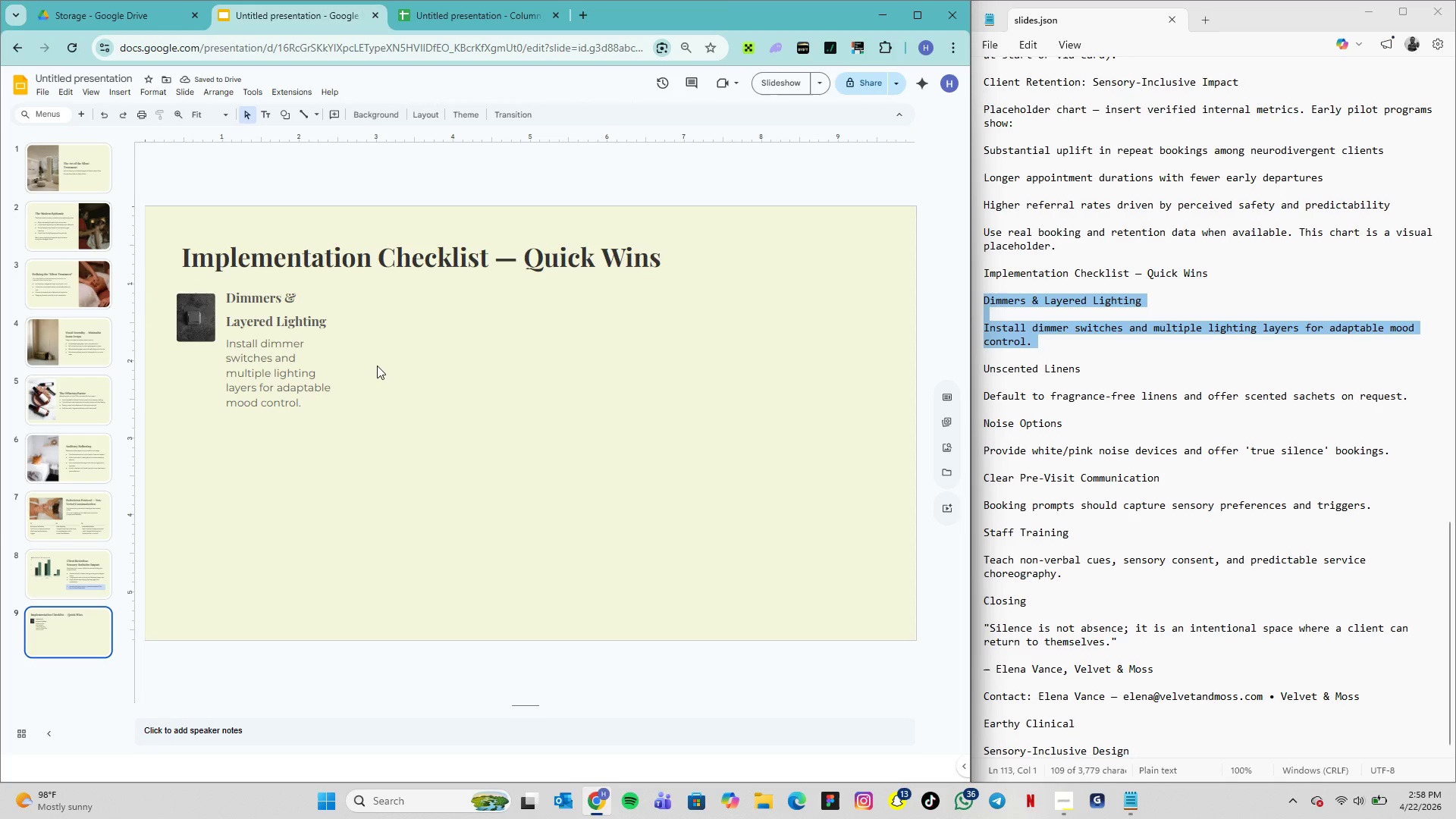 
wait(5.12)
 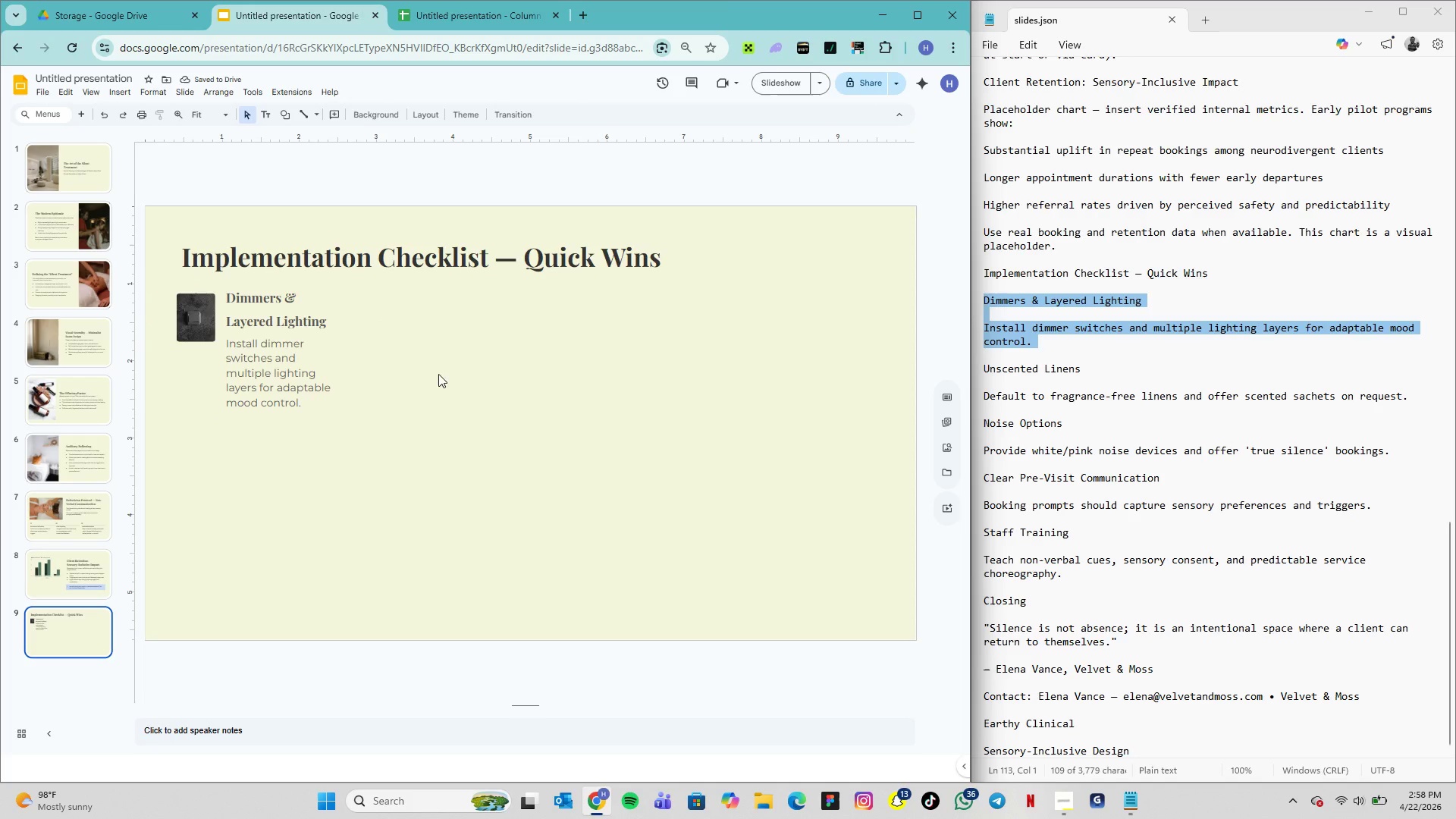 
double_click([258, 359])
 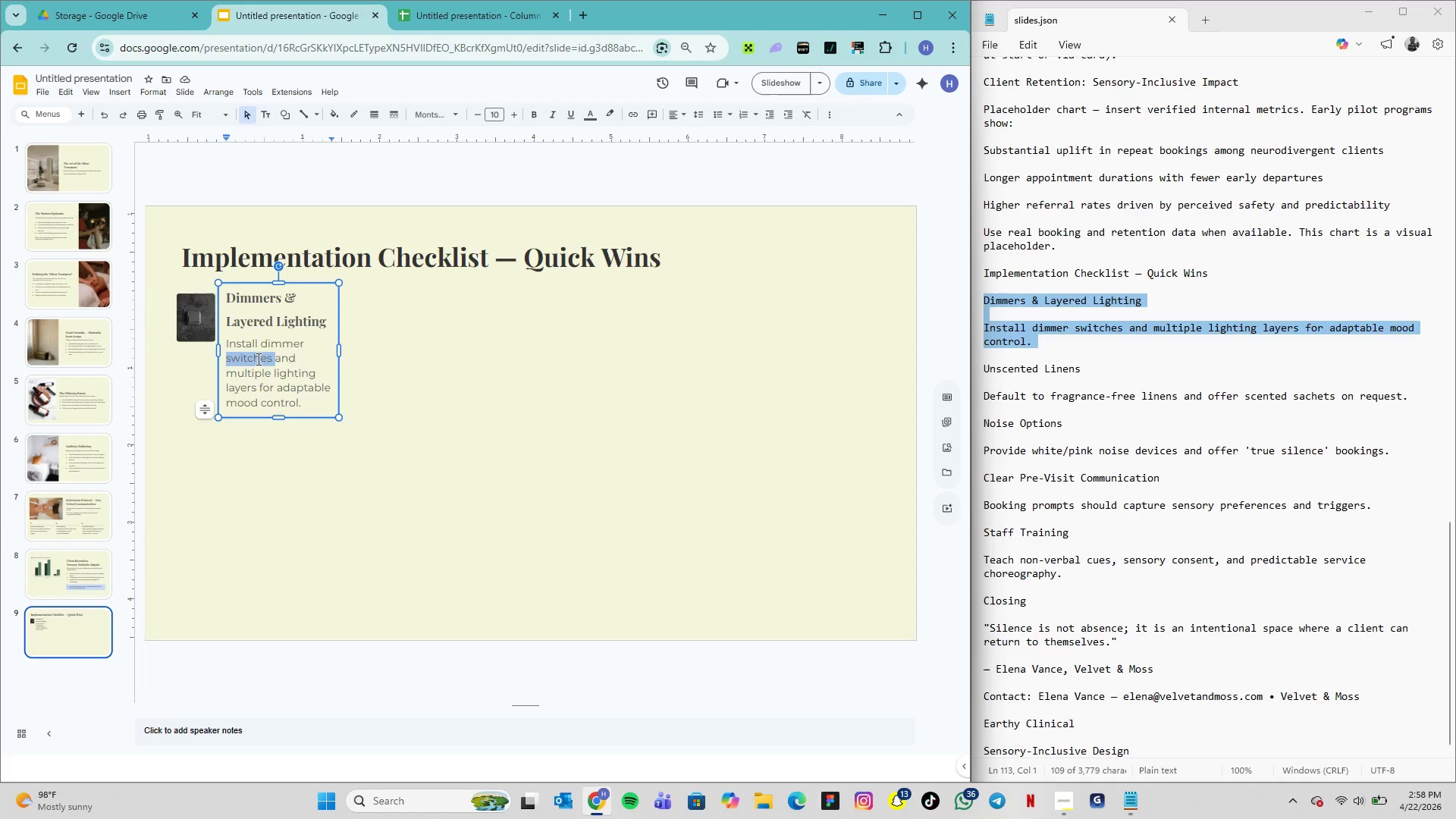 
triple_click([257, 359])
 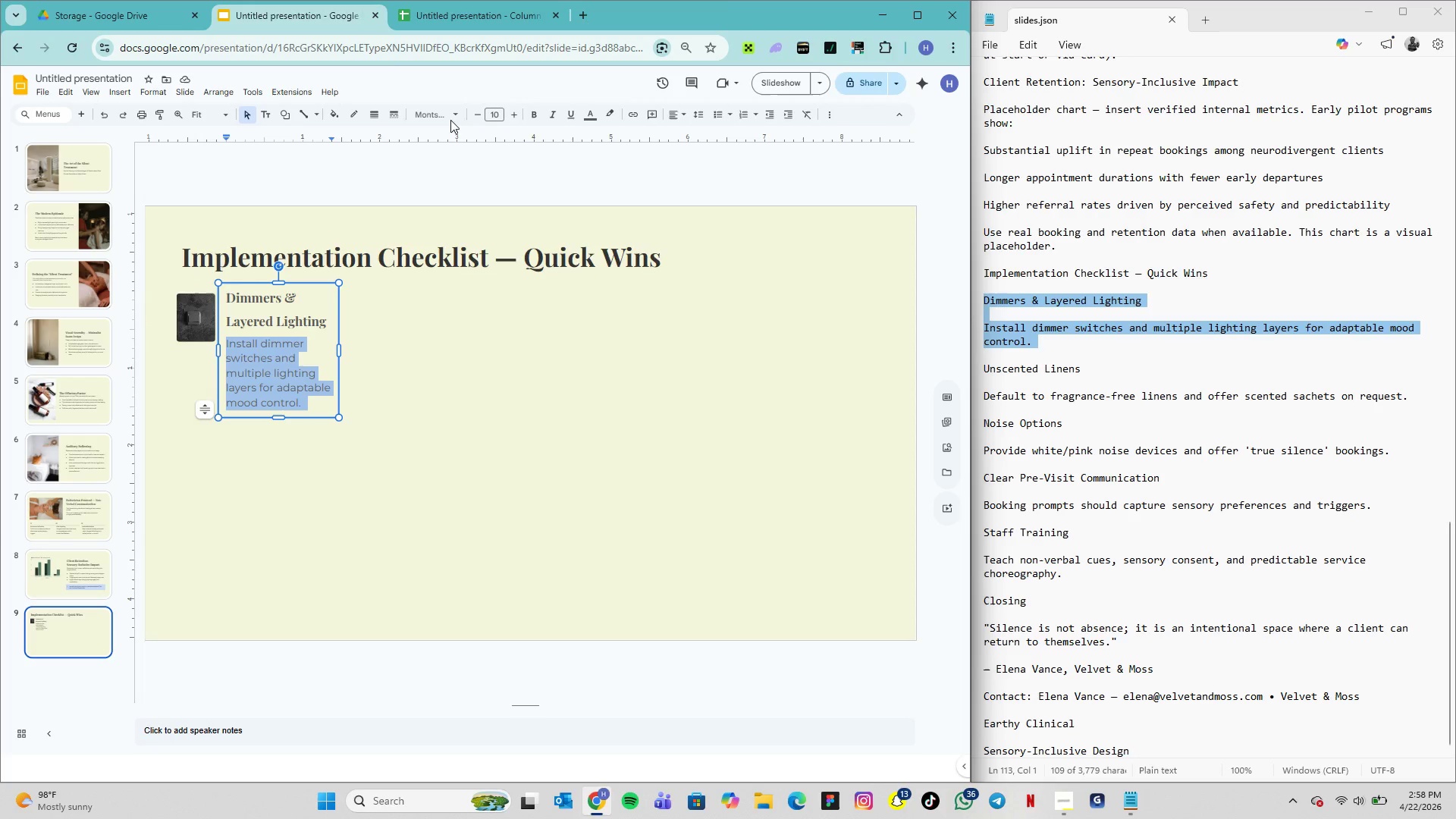 
left_click([460, 111])
 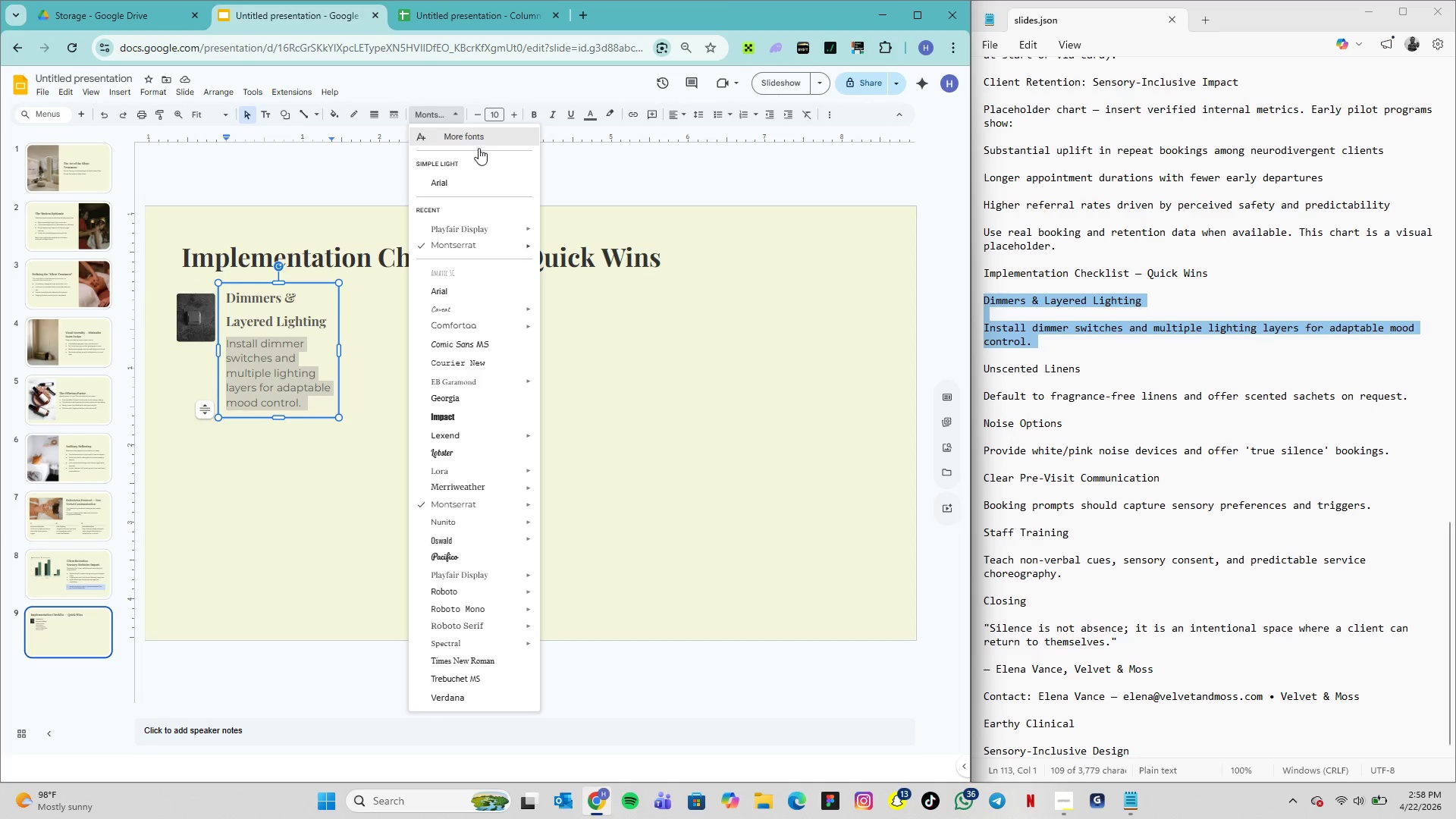 
mouse_move([569, 300])
 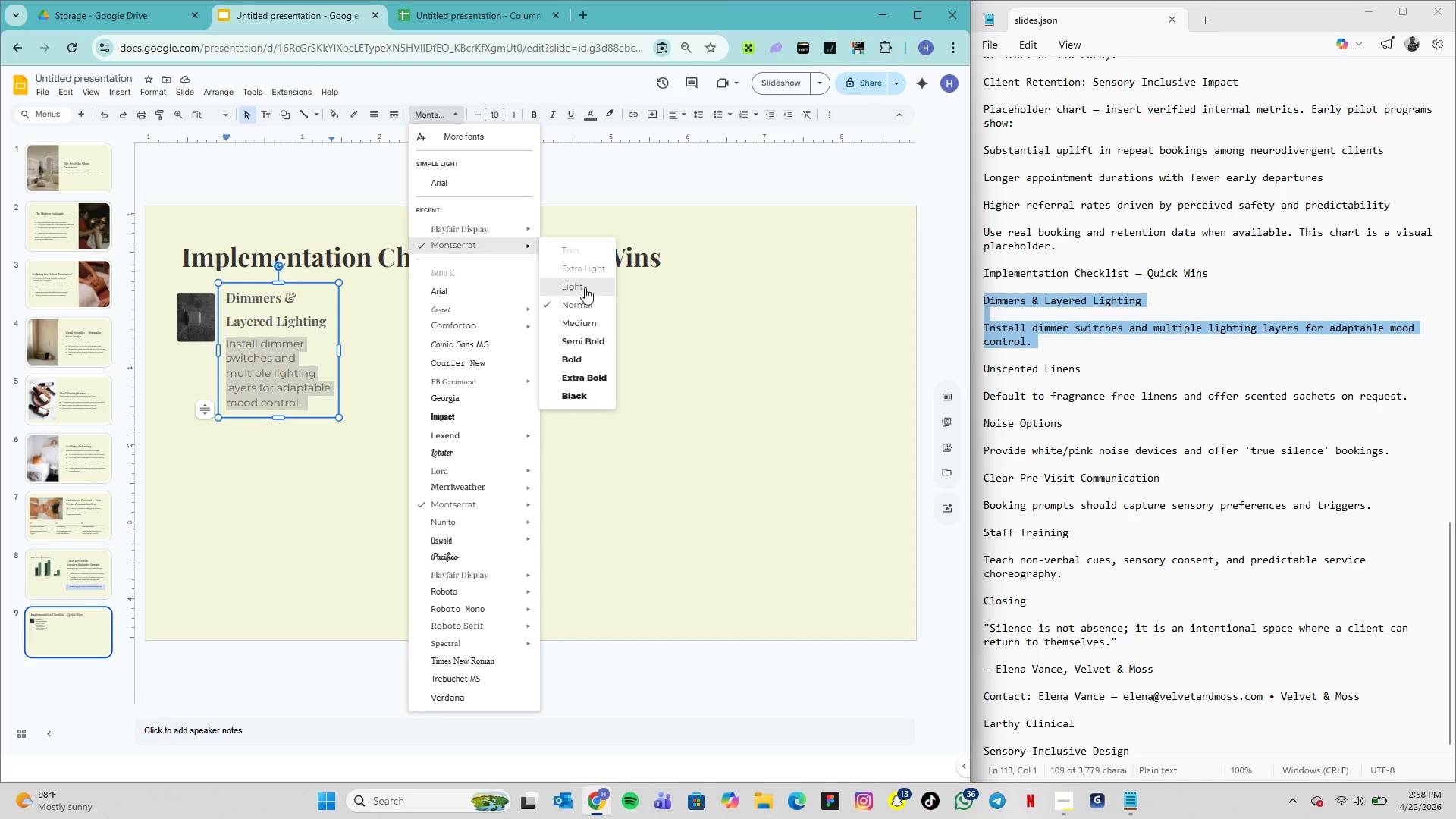 
left_click([585, 287])
 